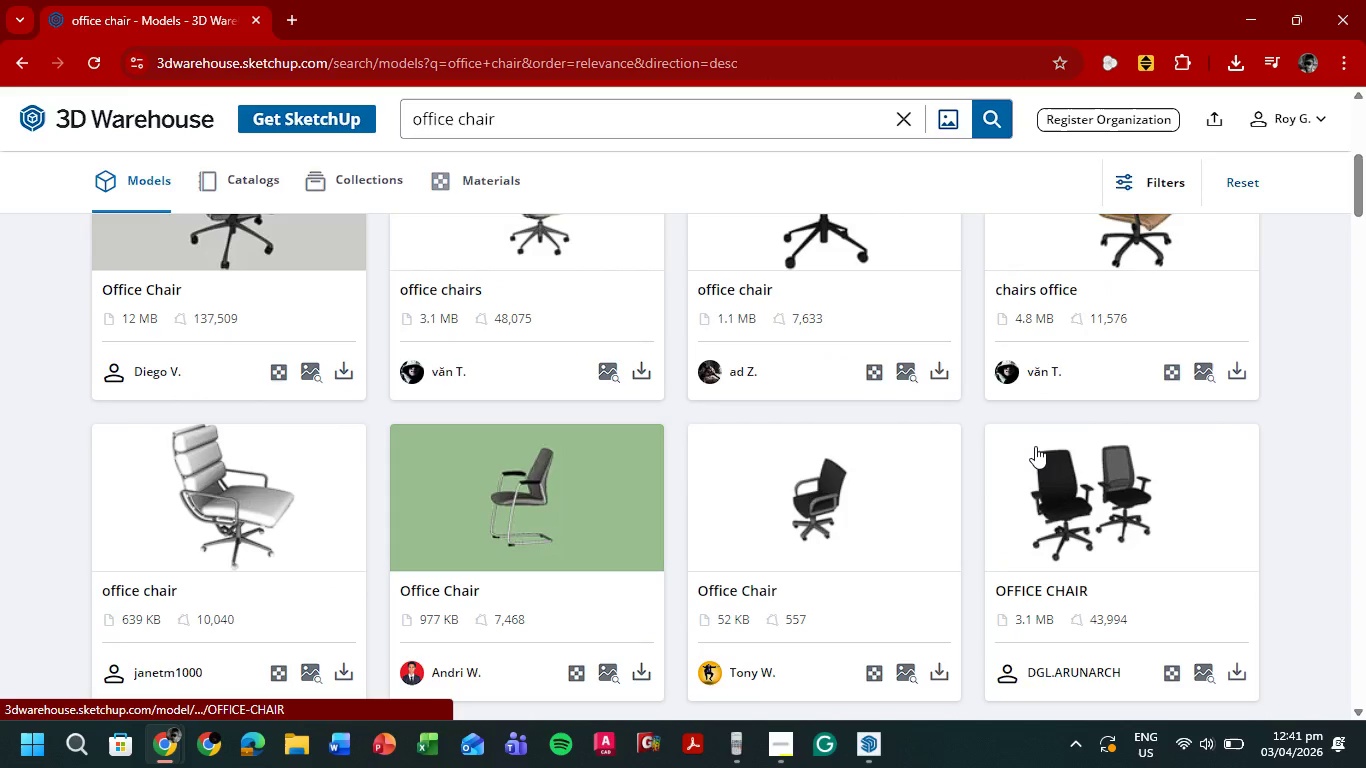 
scroll: coordinate [1051, 442], scroll_direction: up, amount: 6.0
 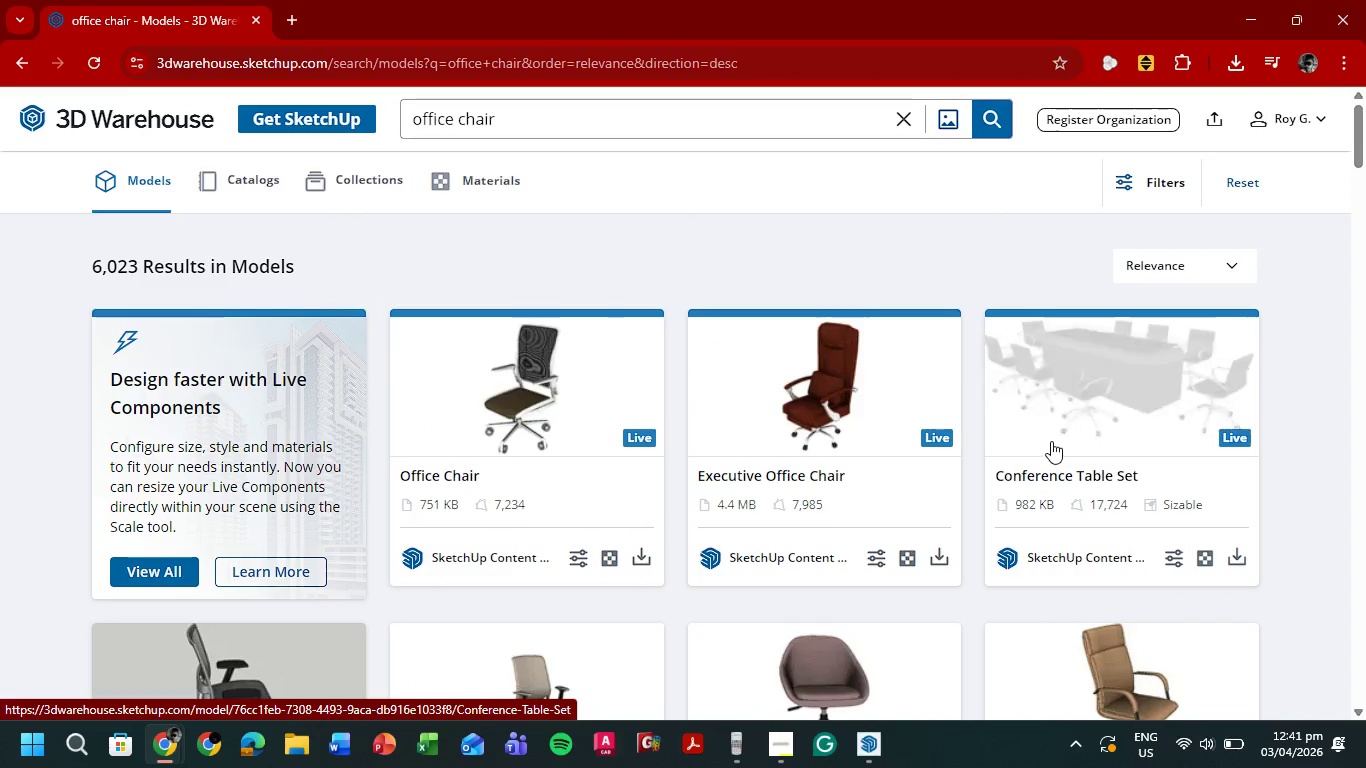 
scroll: coordinate [1051, 441], scroll_direction: down, amount: 2.0
 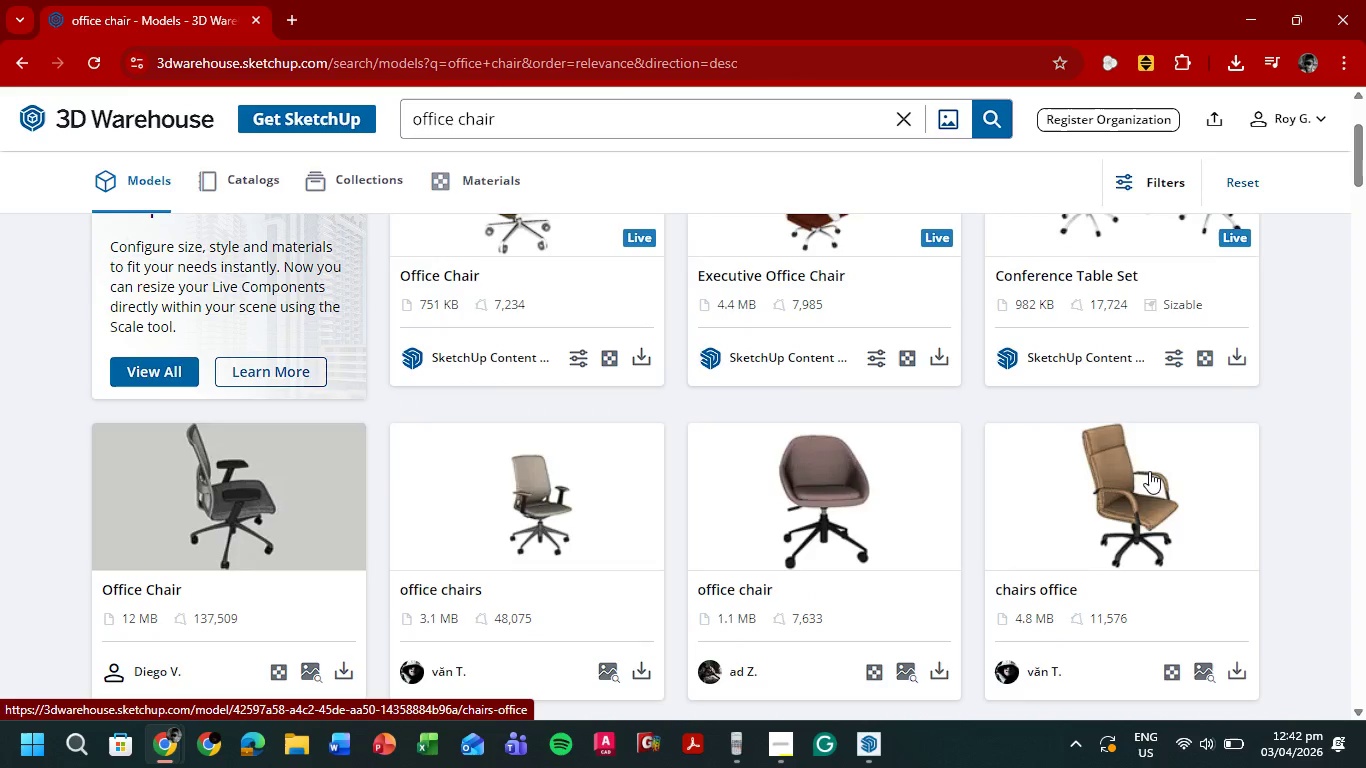 
scroll: coordinate [1142, 469], scroll_direction: up, amount: 2.0
 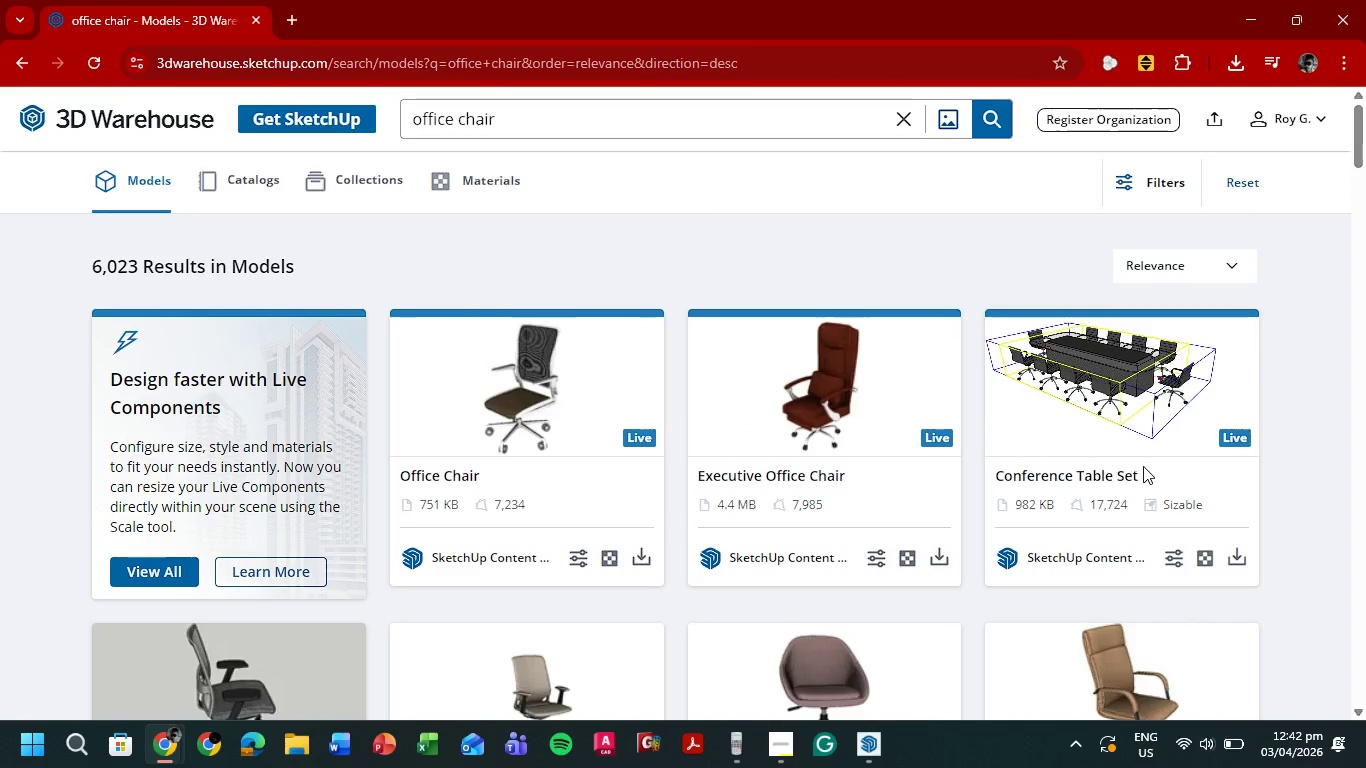 
scroll: coordinate [1144, 467], scroll_direction: down, amount: 2.0
 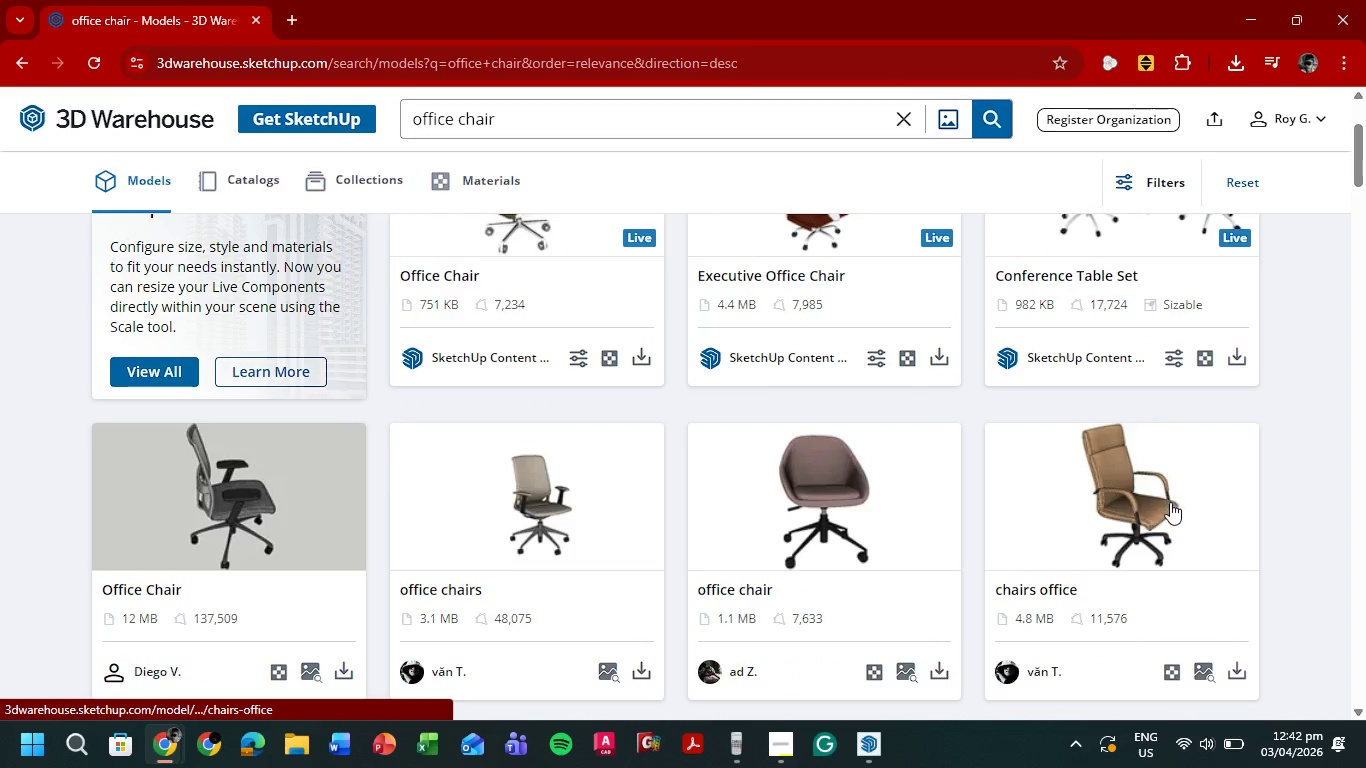 
scroll: coordinate [1182, 455], scroll_direction: none, amount: 0.0
 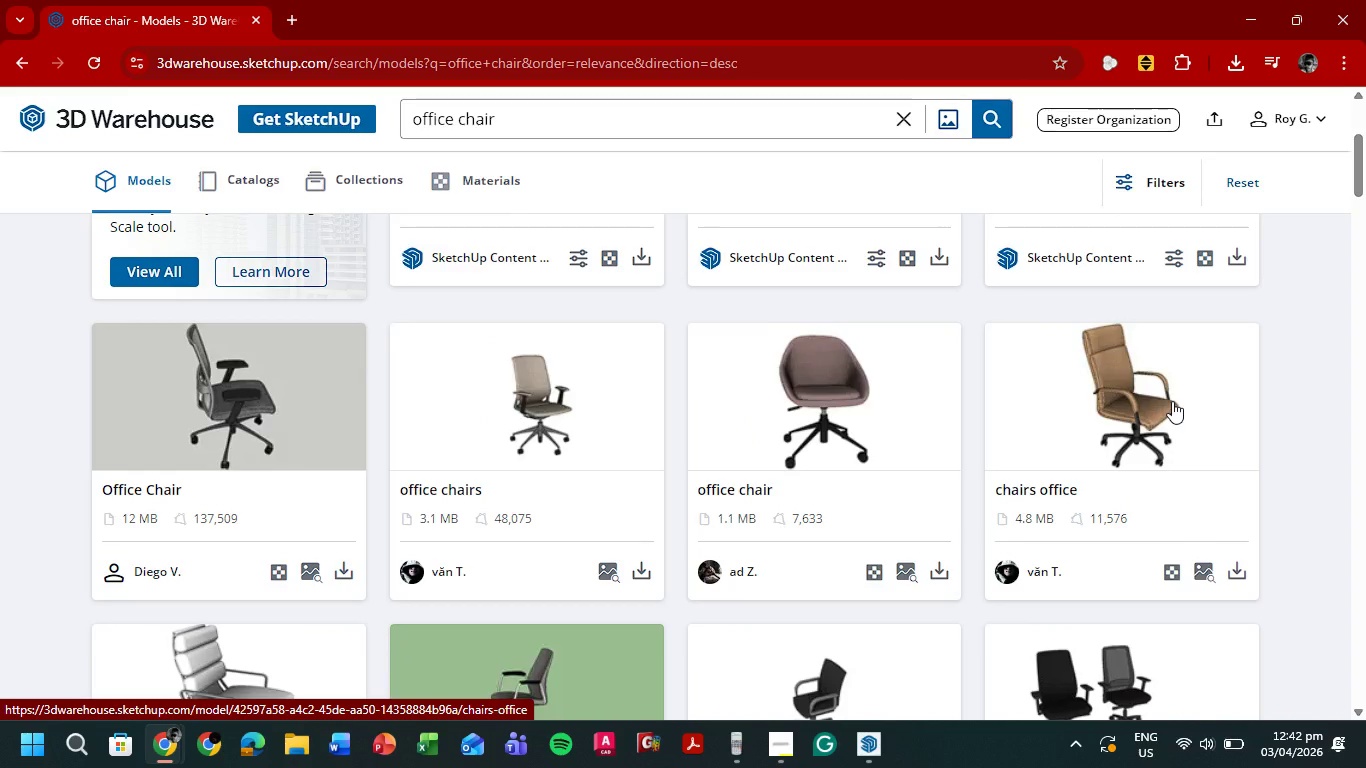 
left_click([1172, 401])
 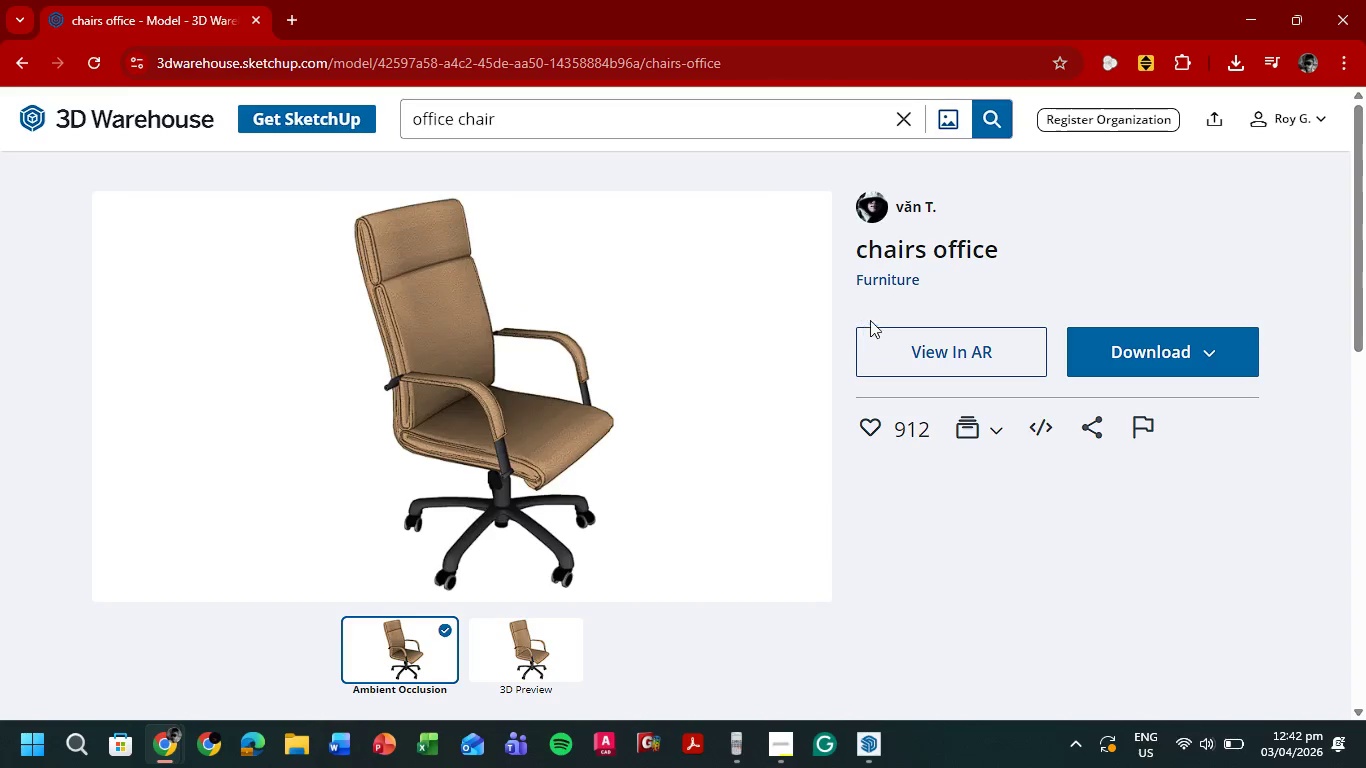 
wait(6.77)
 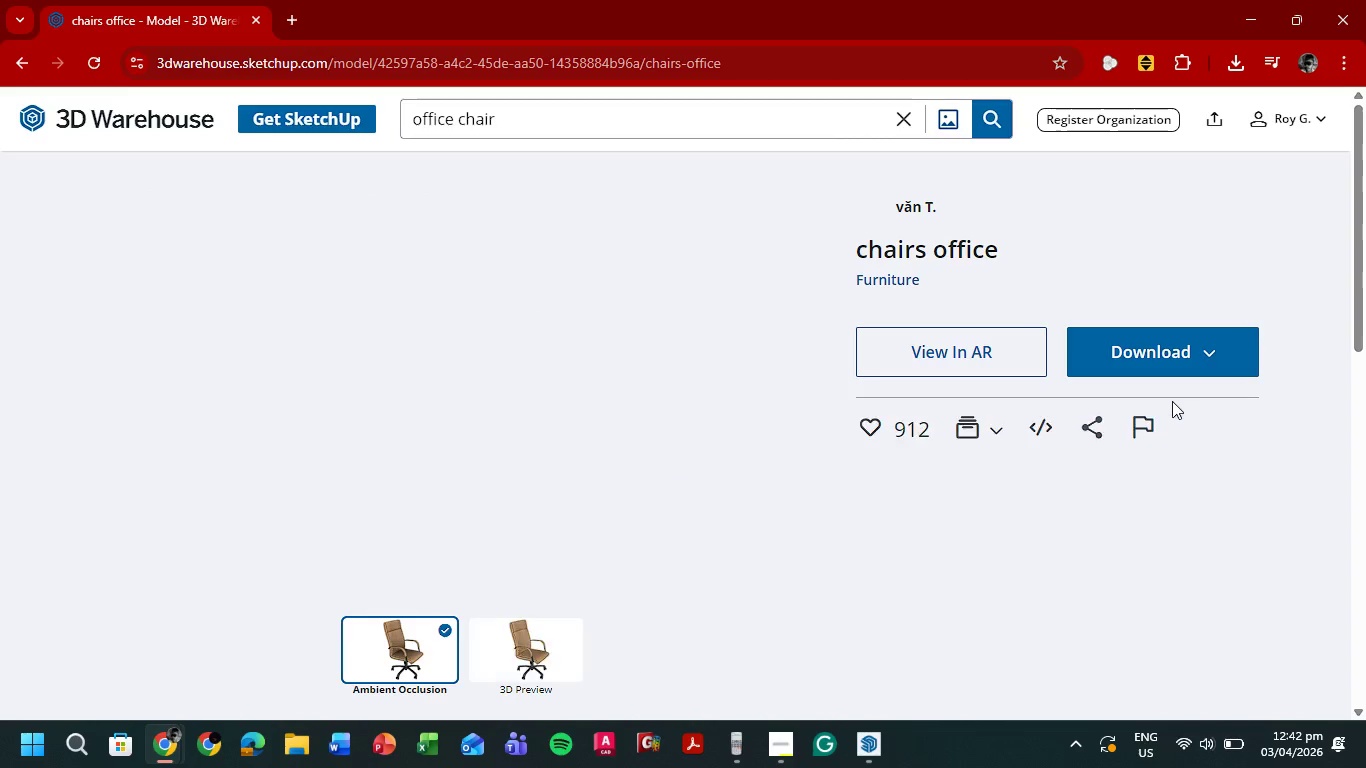 
left_click([17, 65])
 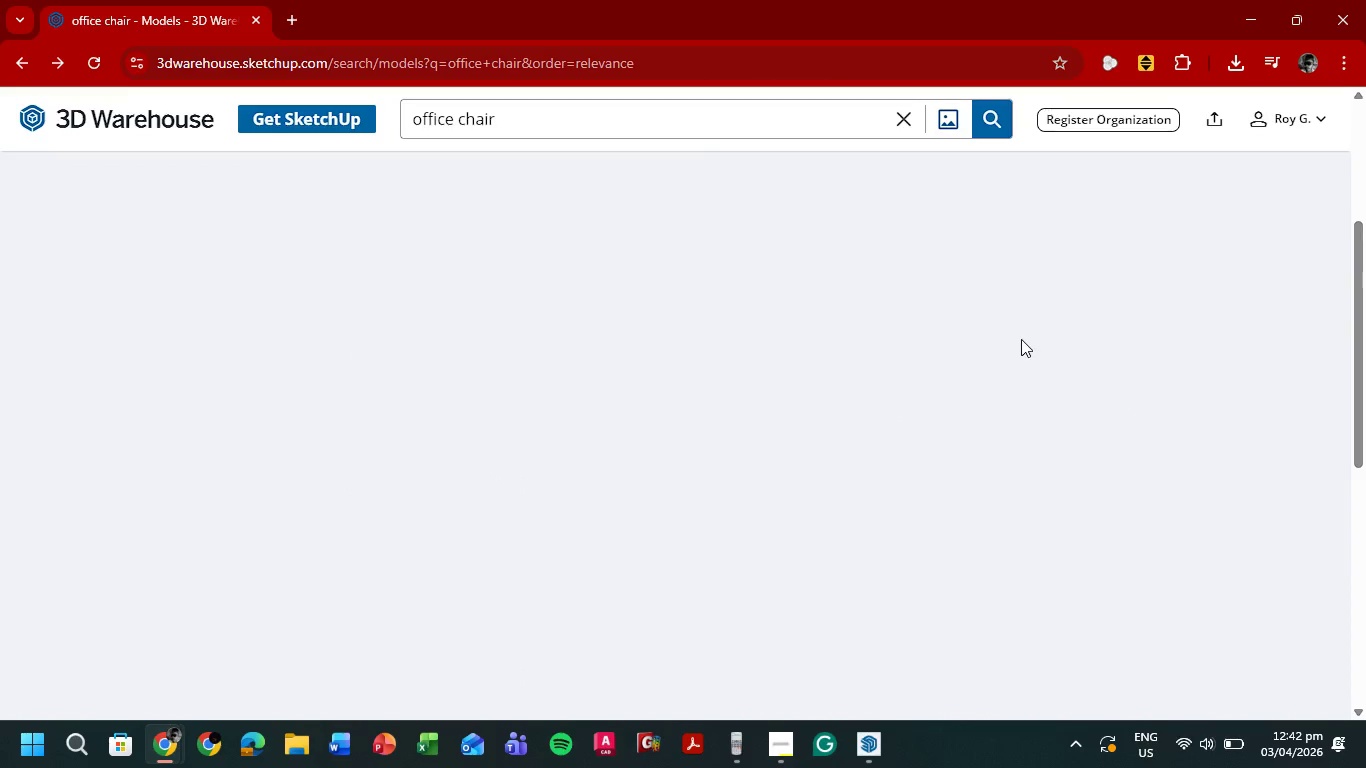 
mouse_move([1088, 339])
 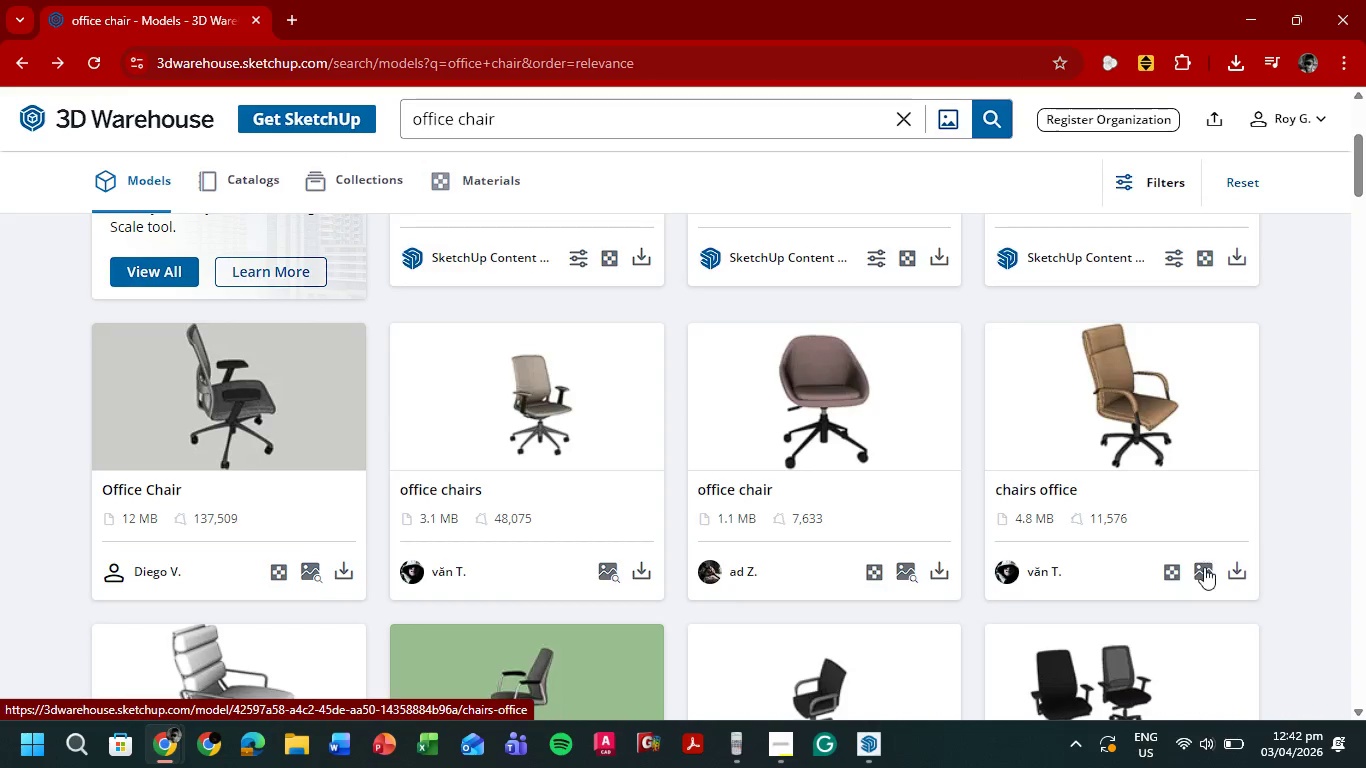 
mouse_move([1233, 551])
 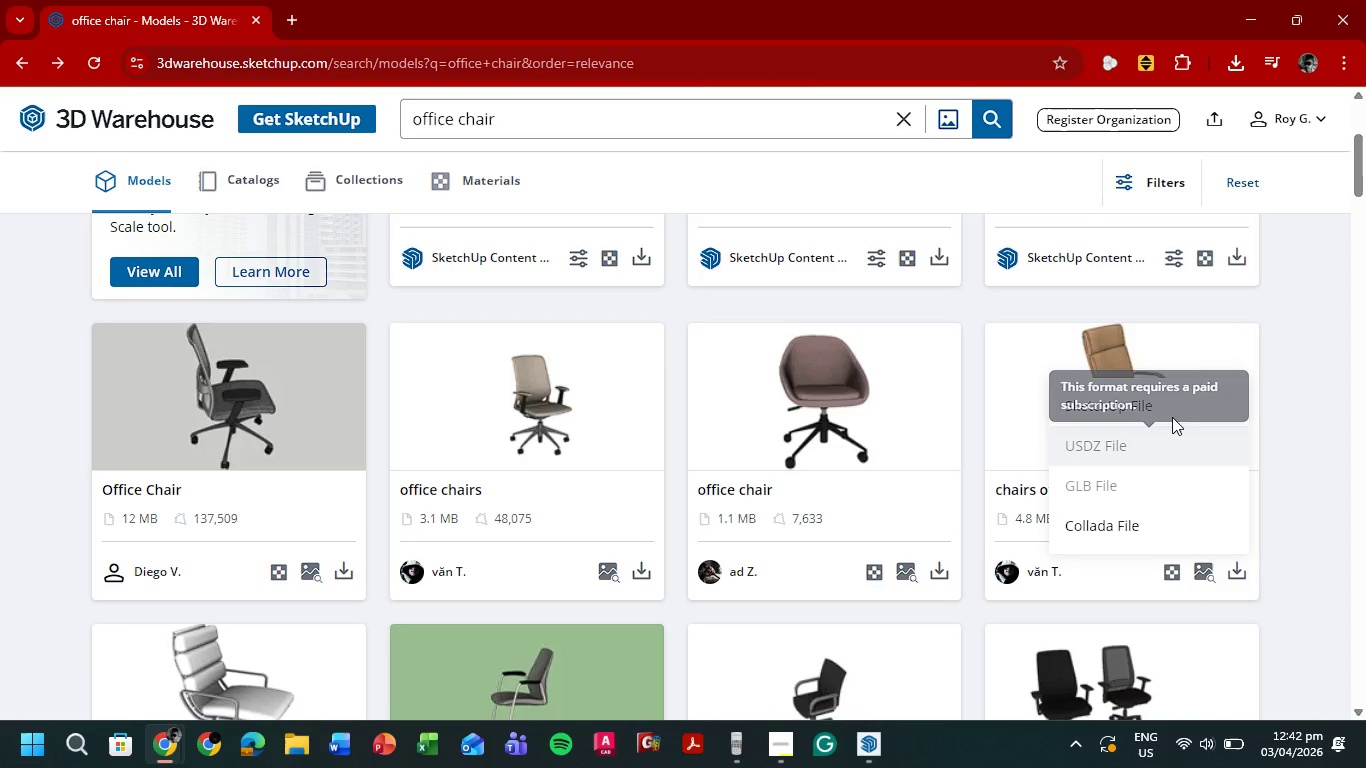 
left_click([1171, 415])
 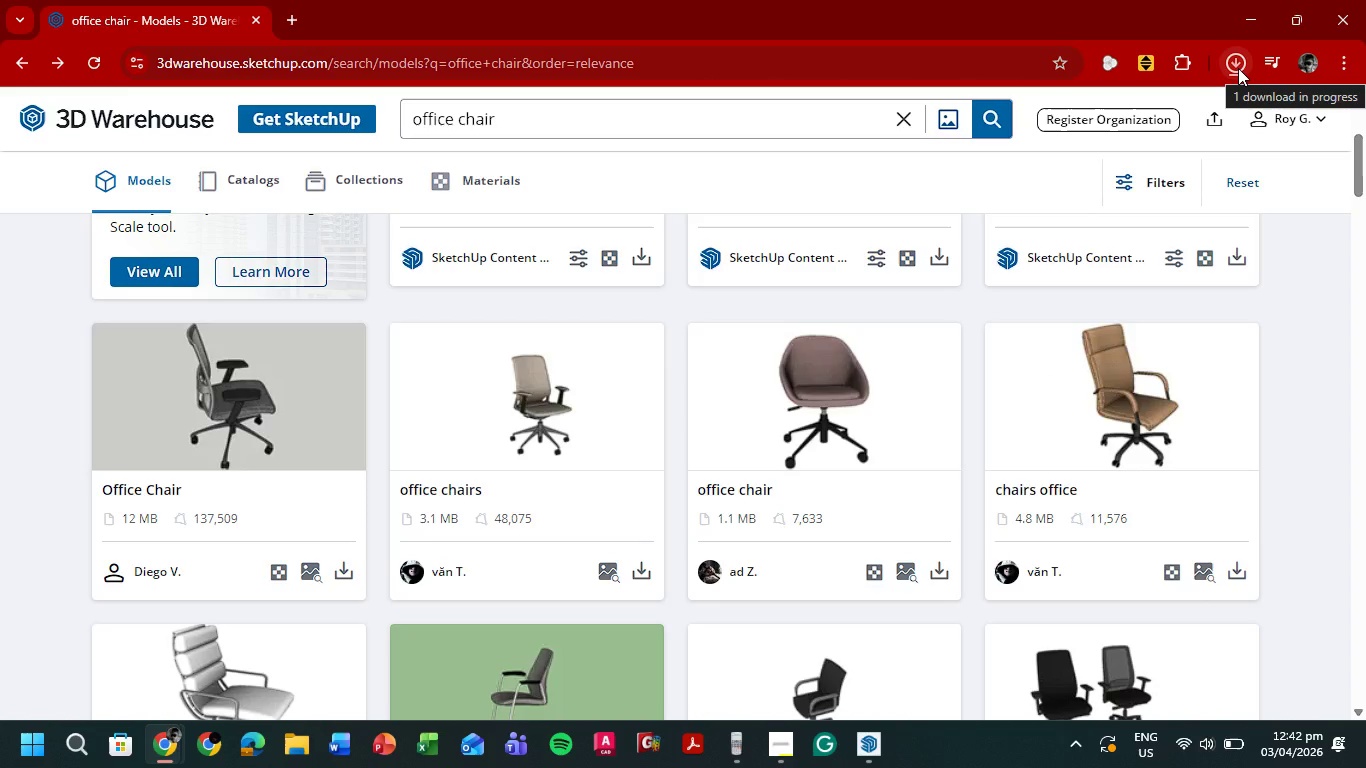 
wait(7.03)
 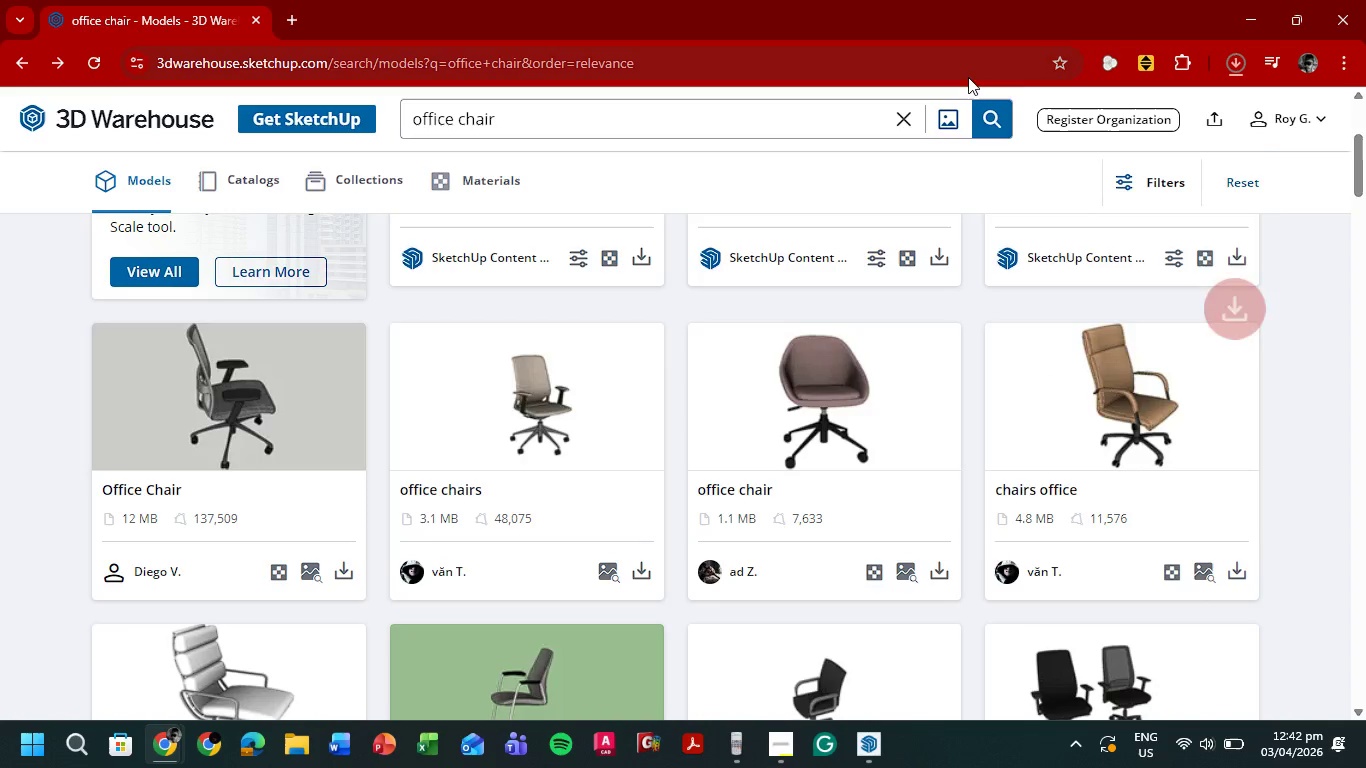 
left_click([1119, 109])
 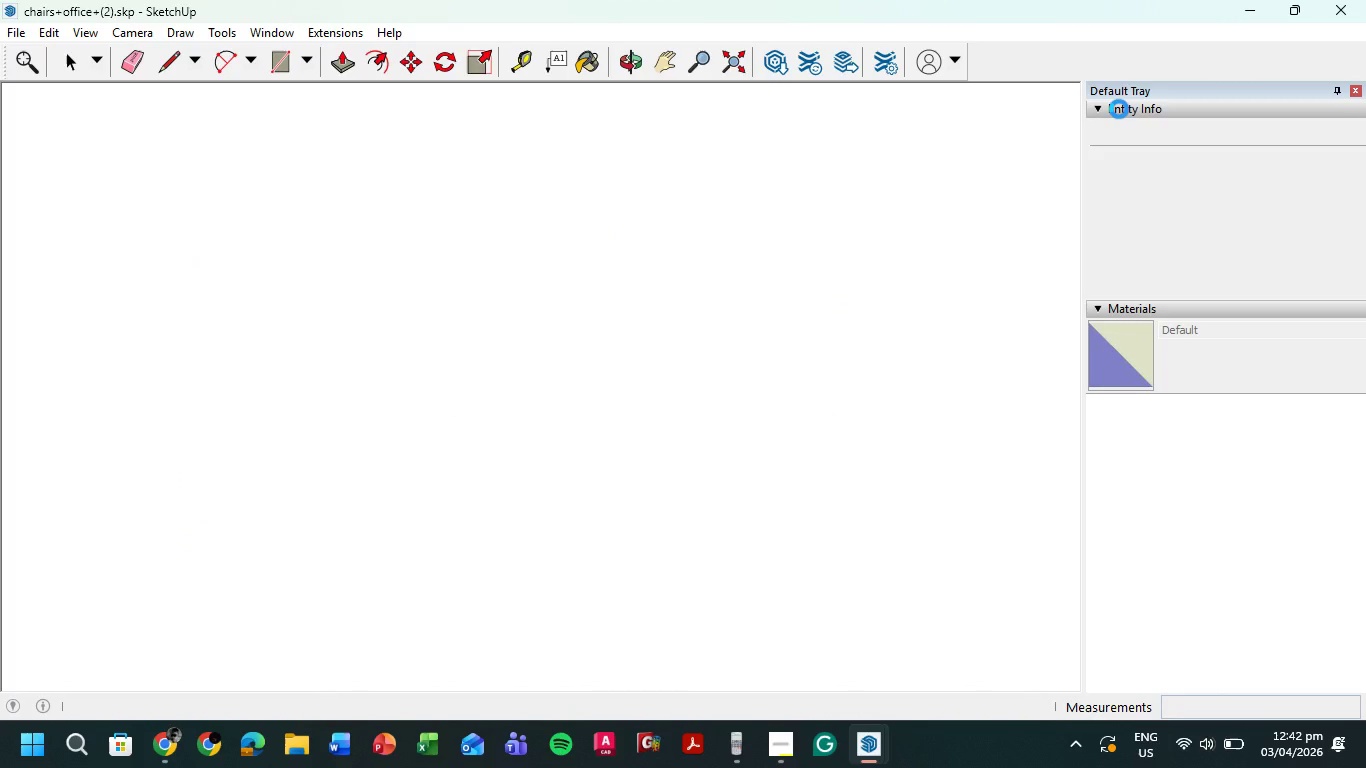 
wait(27.25)
 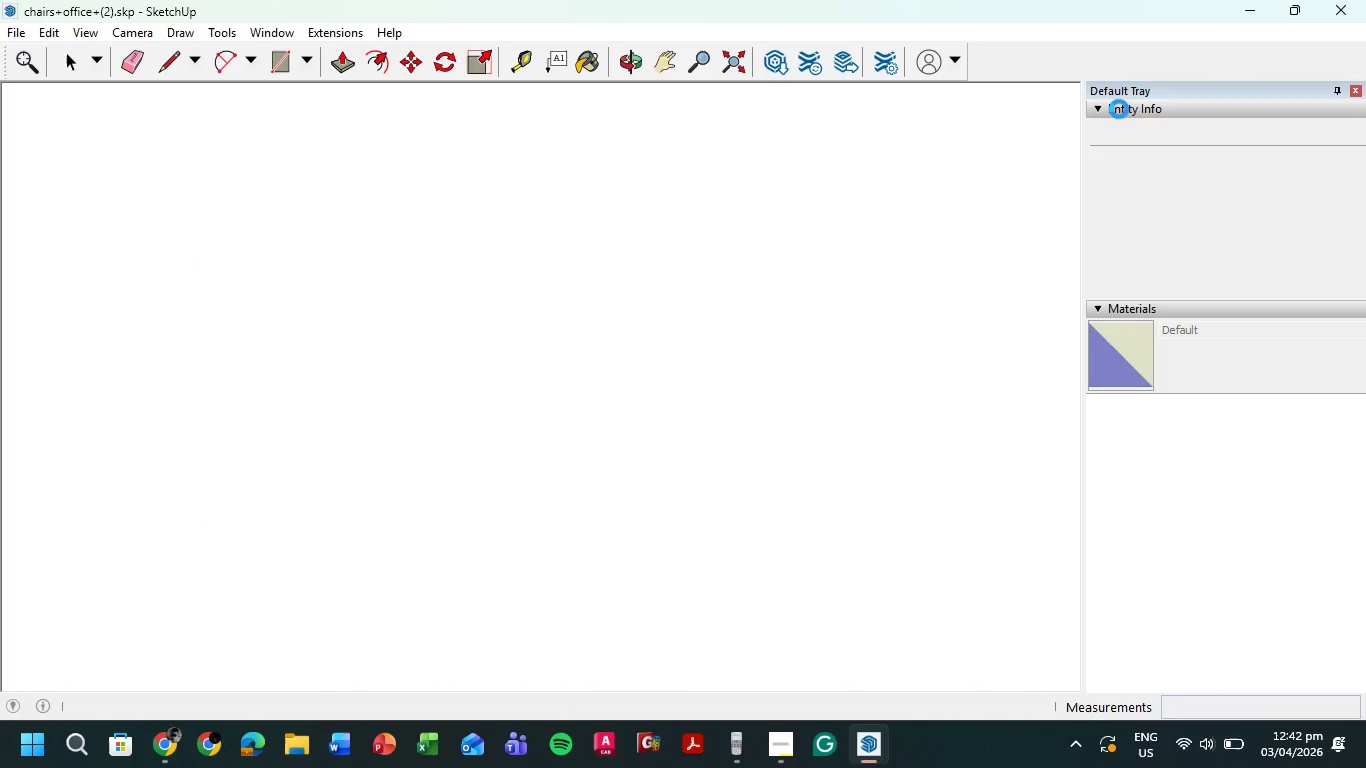 
left_click([441, 216])
 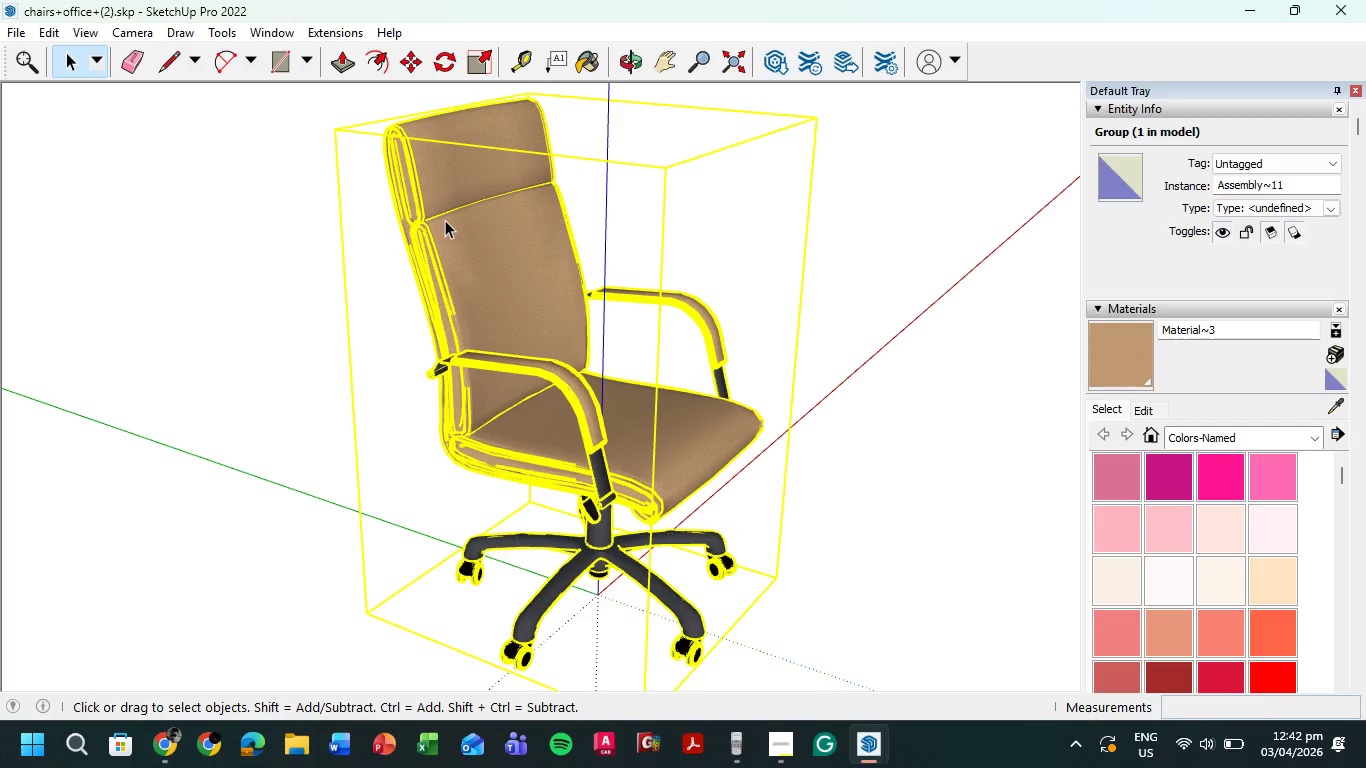 
key(Control+C)
 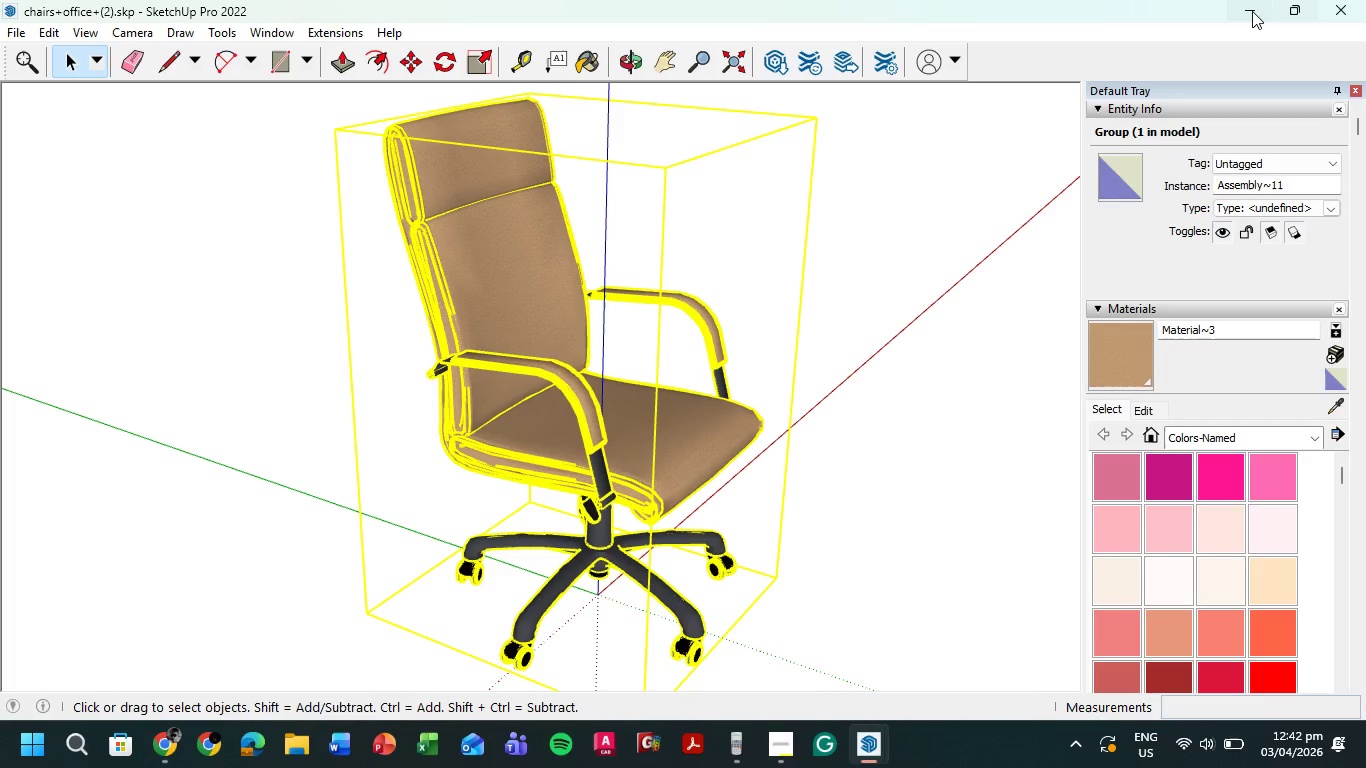 
left_click([1252, 11])
 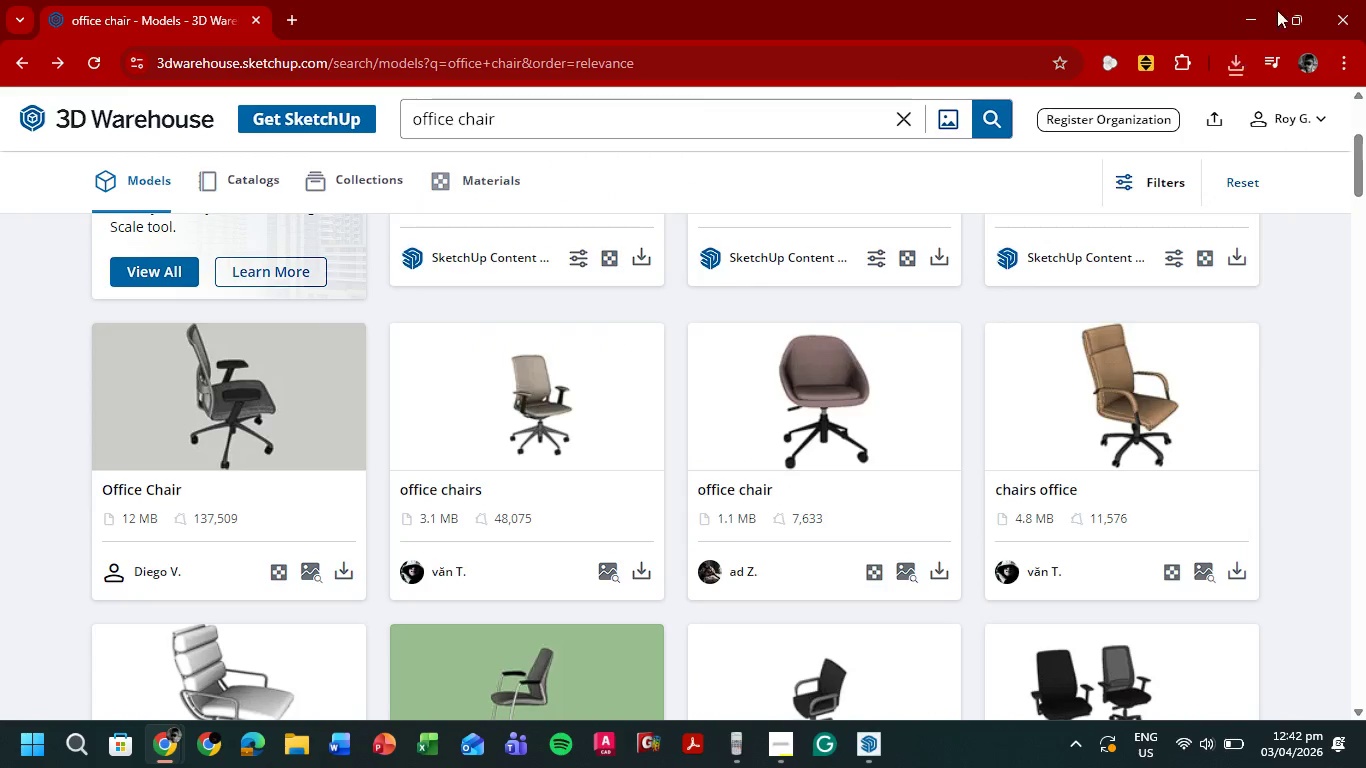 
left_click([1256, 1])
 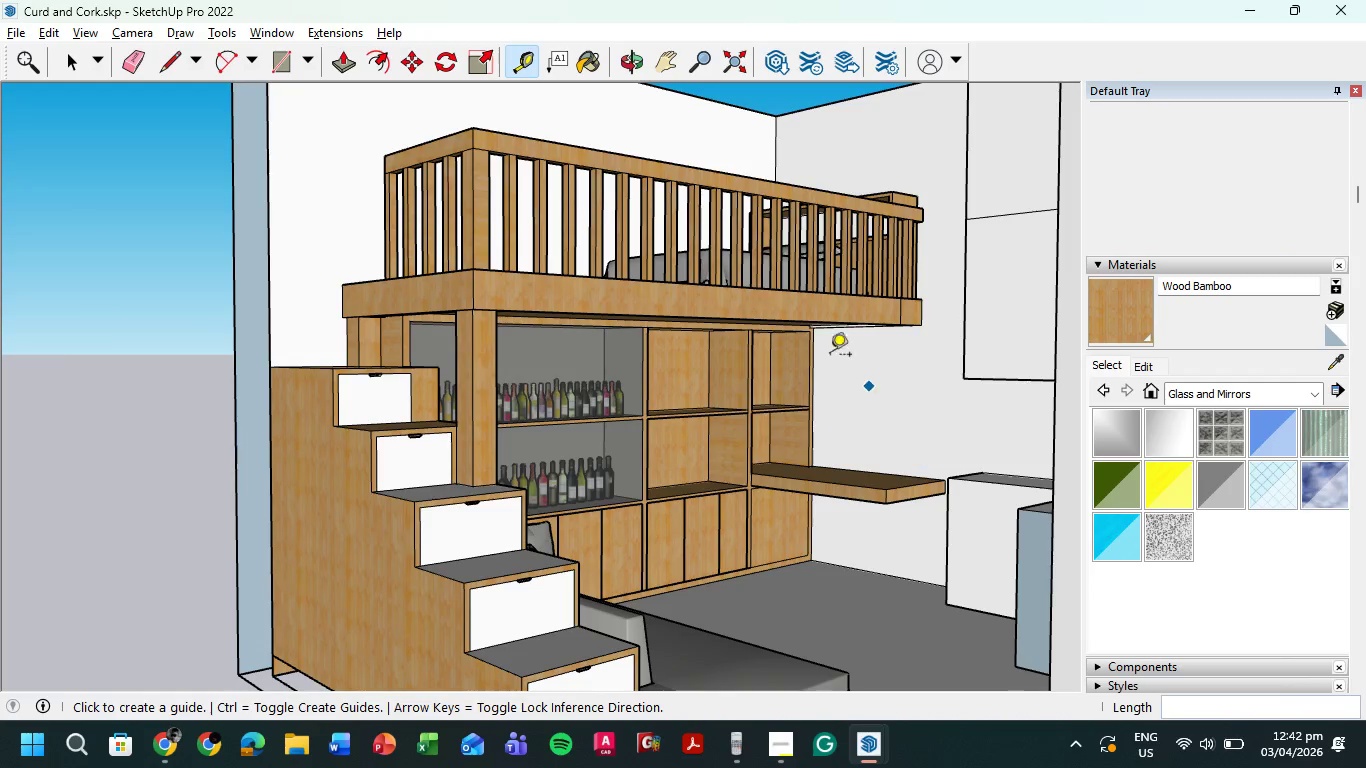 
scroll: coordinate [749, 367], scroll_direction: down, amount: 4.0
 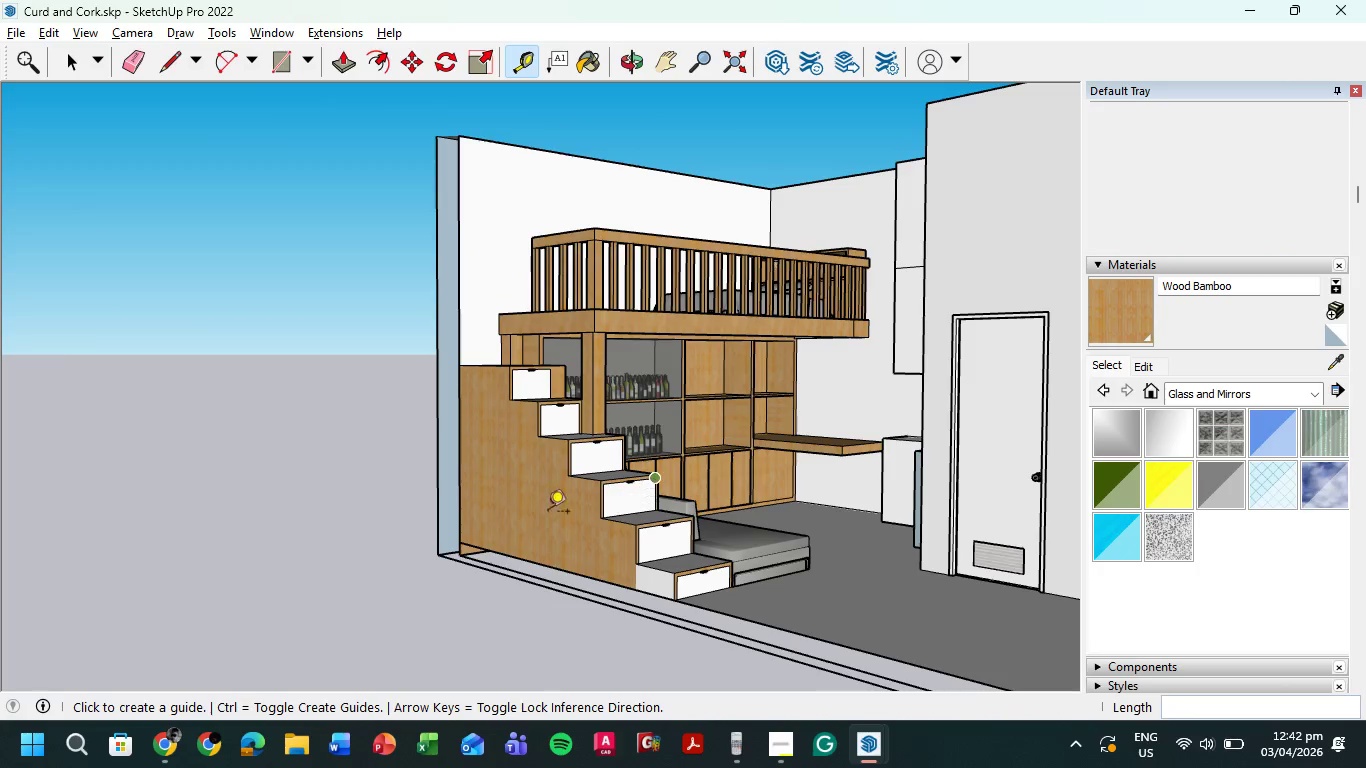 
key(Control+V)
 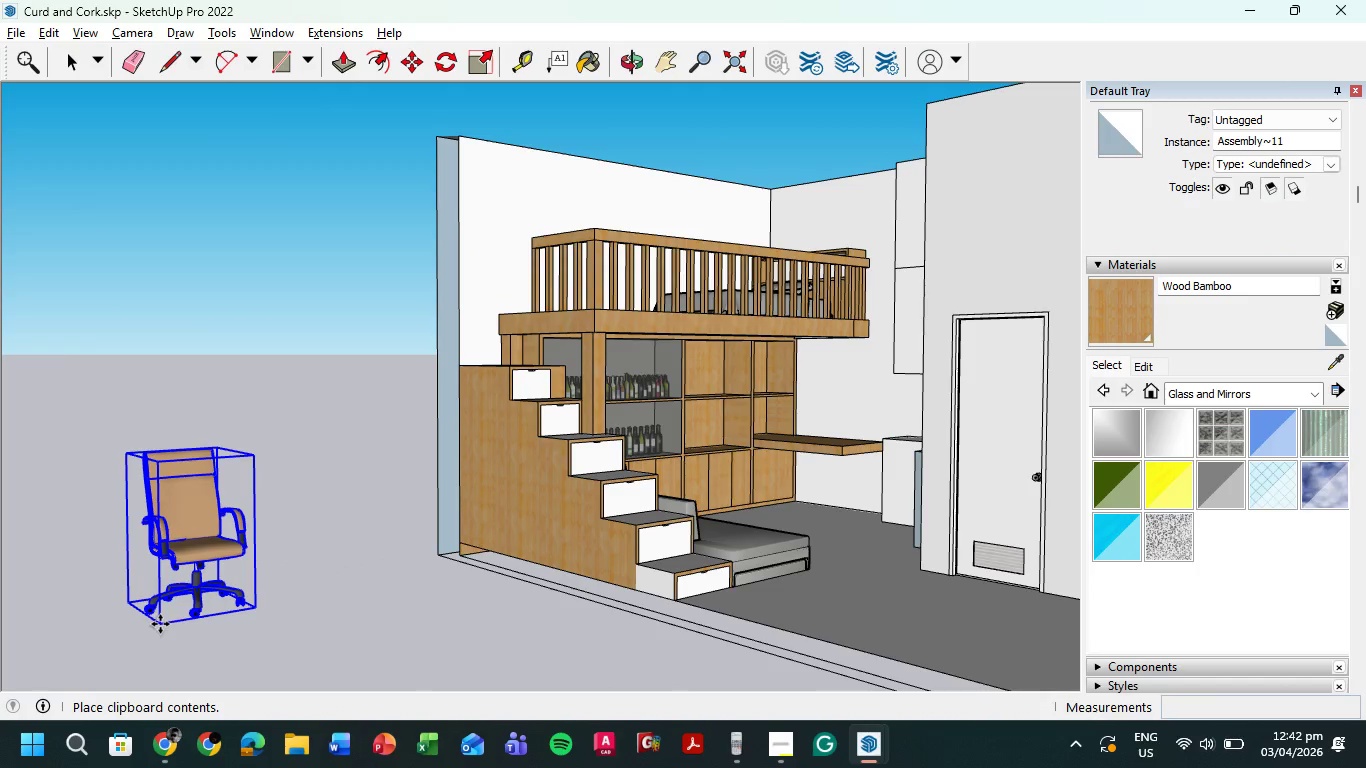 
left_click([187, 621])
 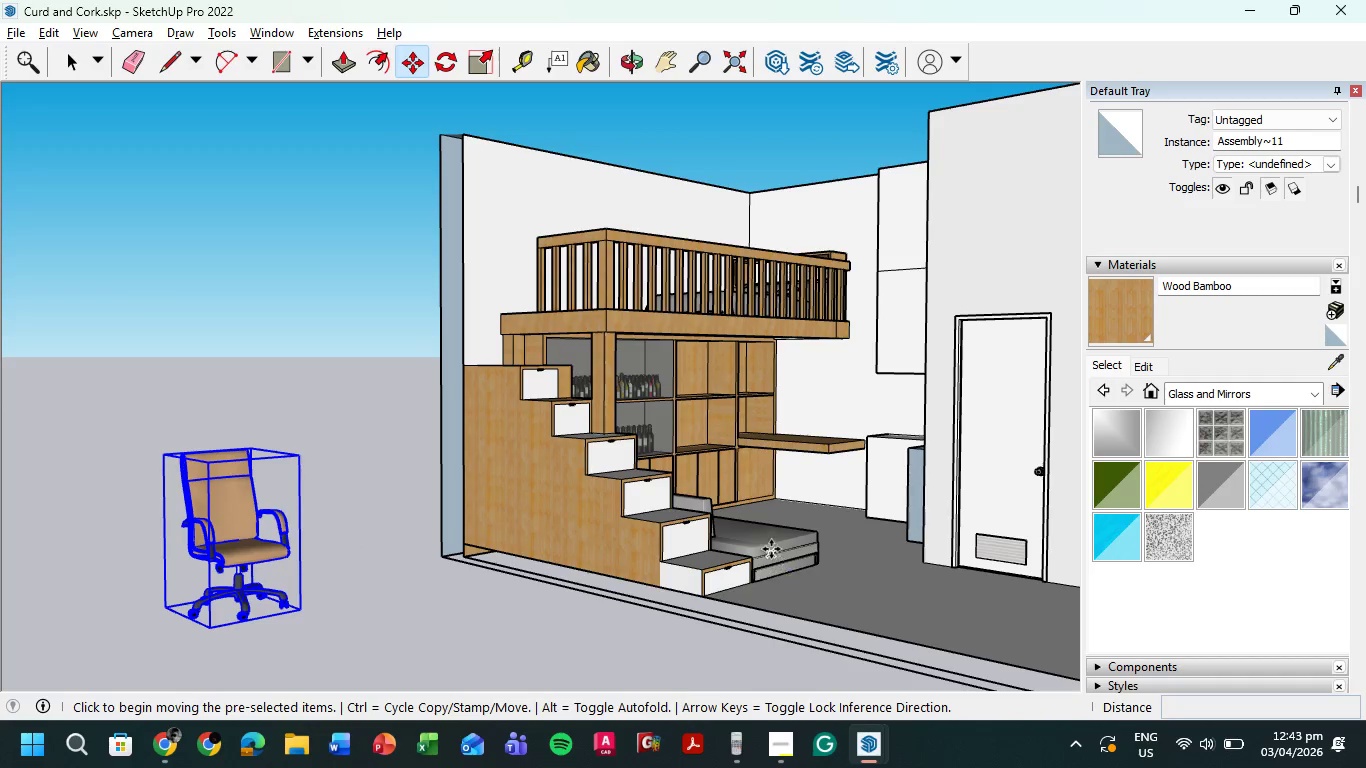 
left_click([585, 59])
 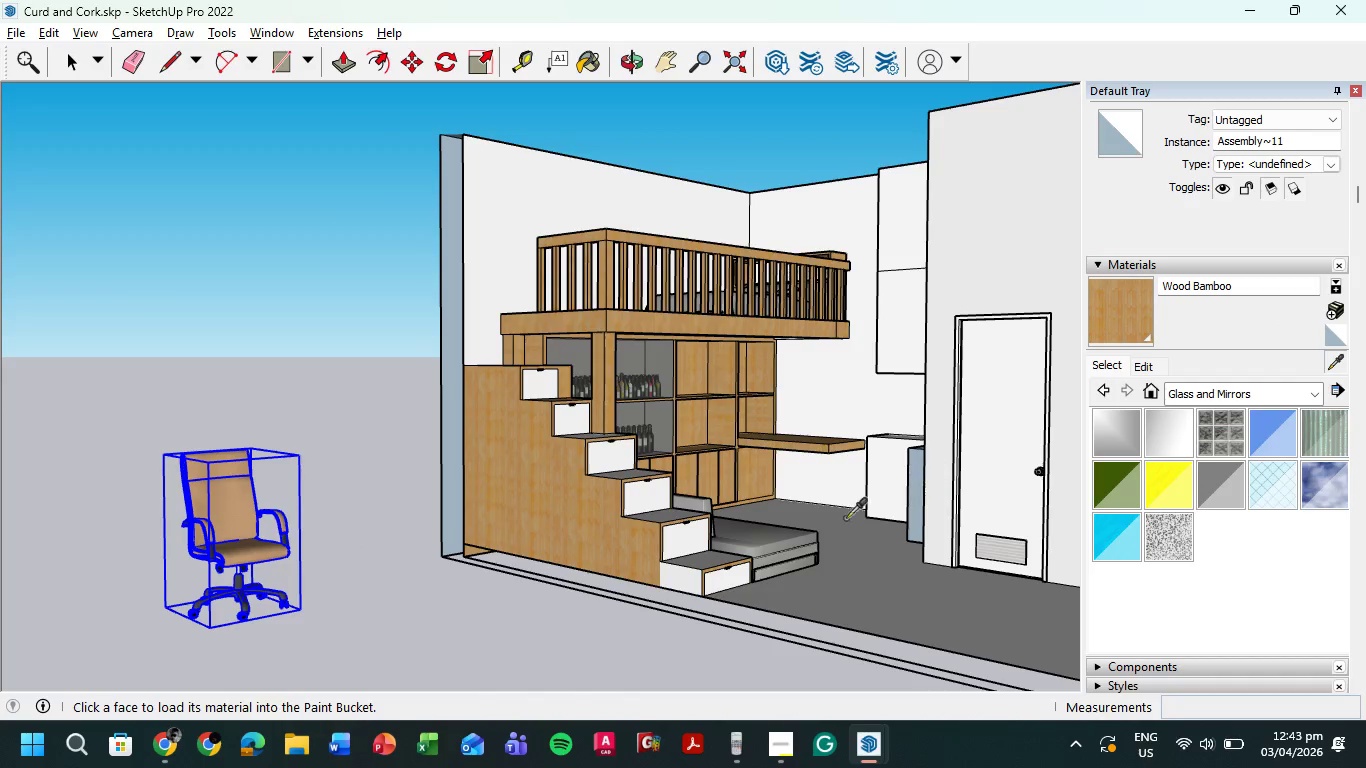 
left_click([761, 538])
 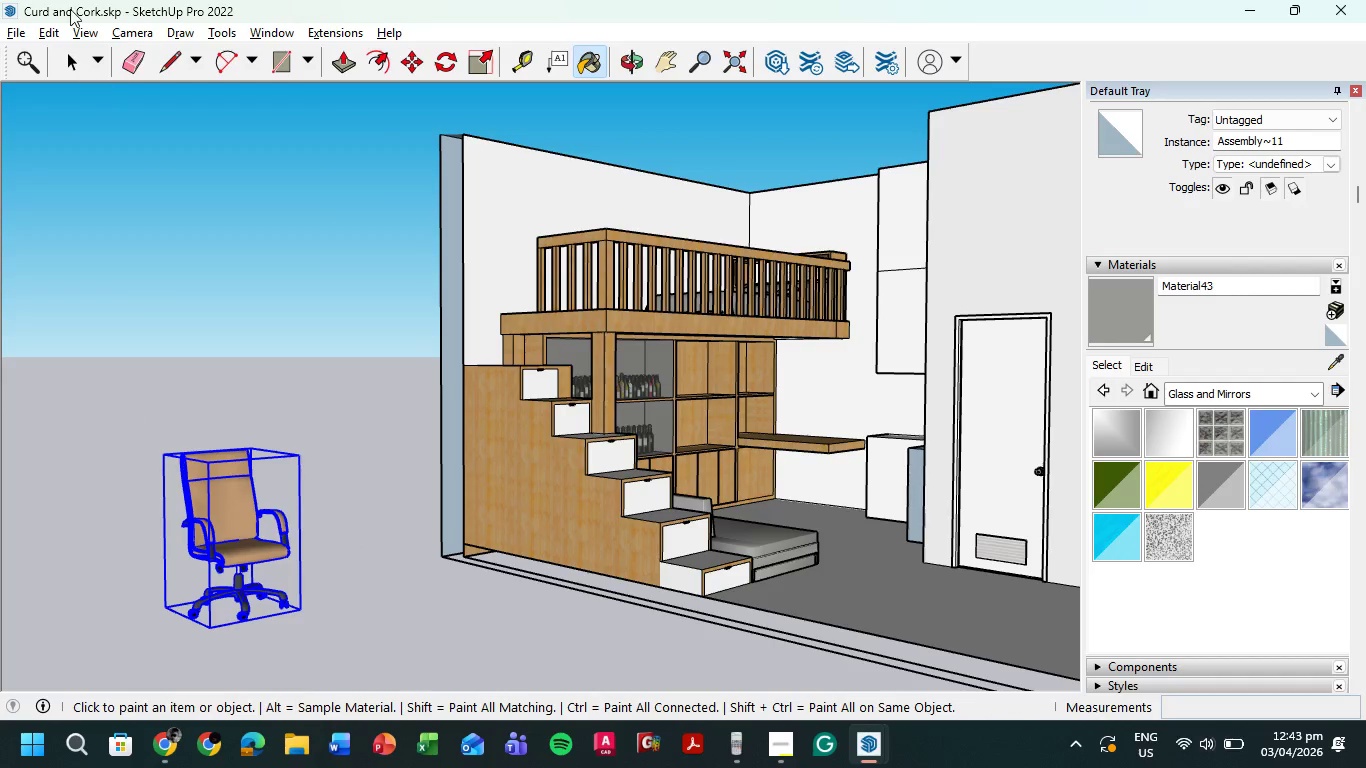 
left_click([69, 61])
 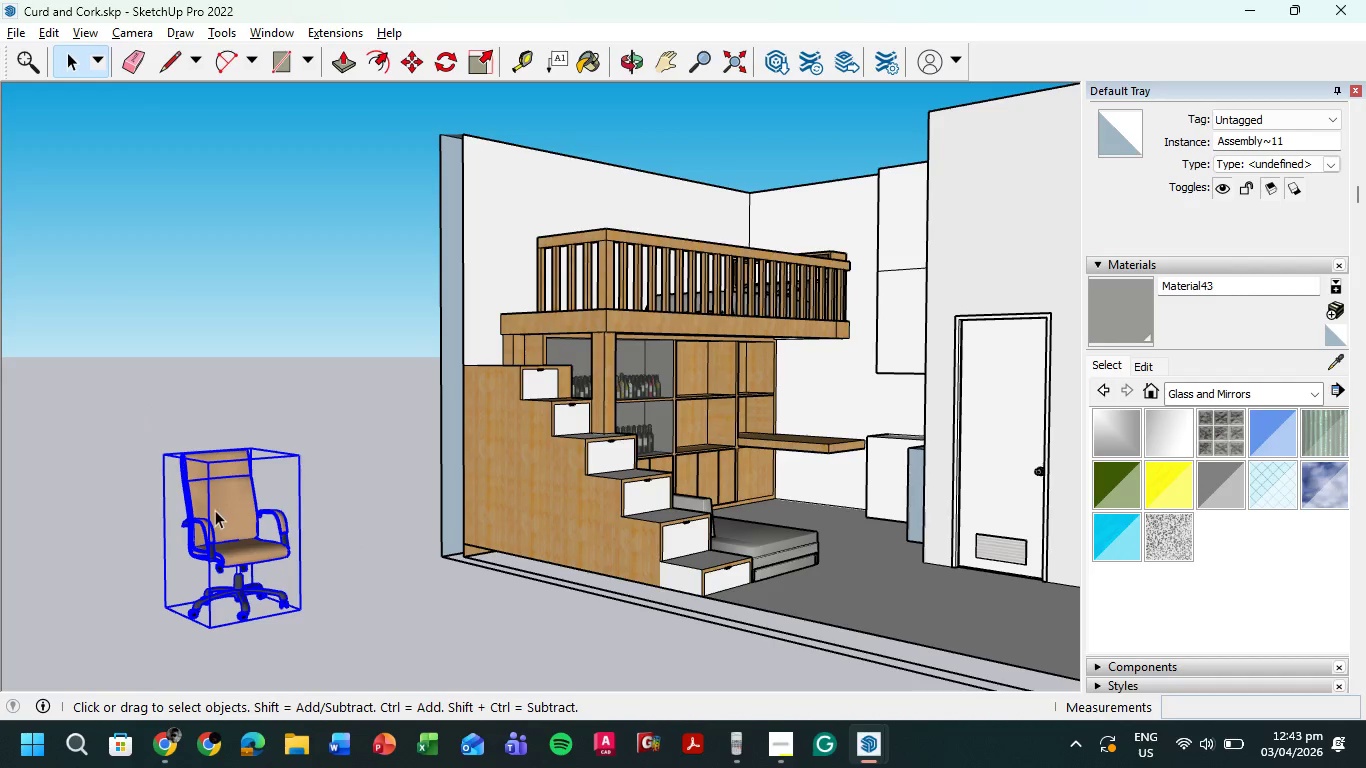 
double_click([215, 510])
 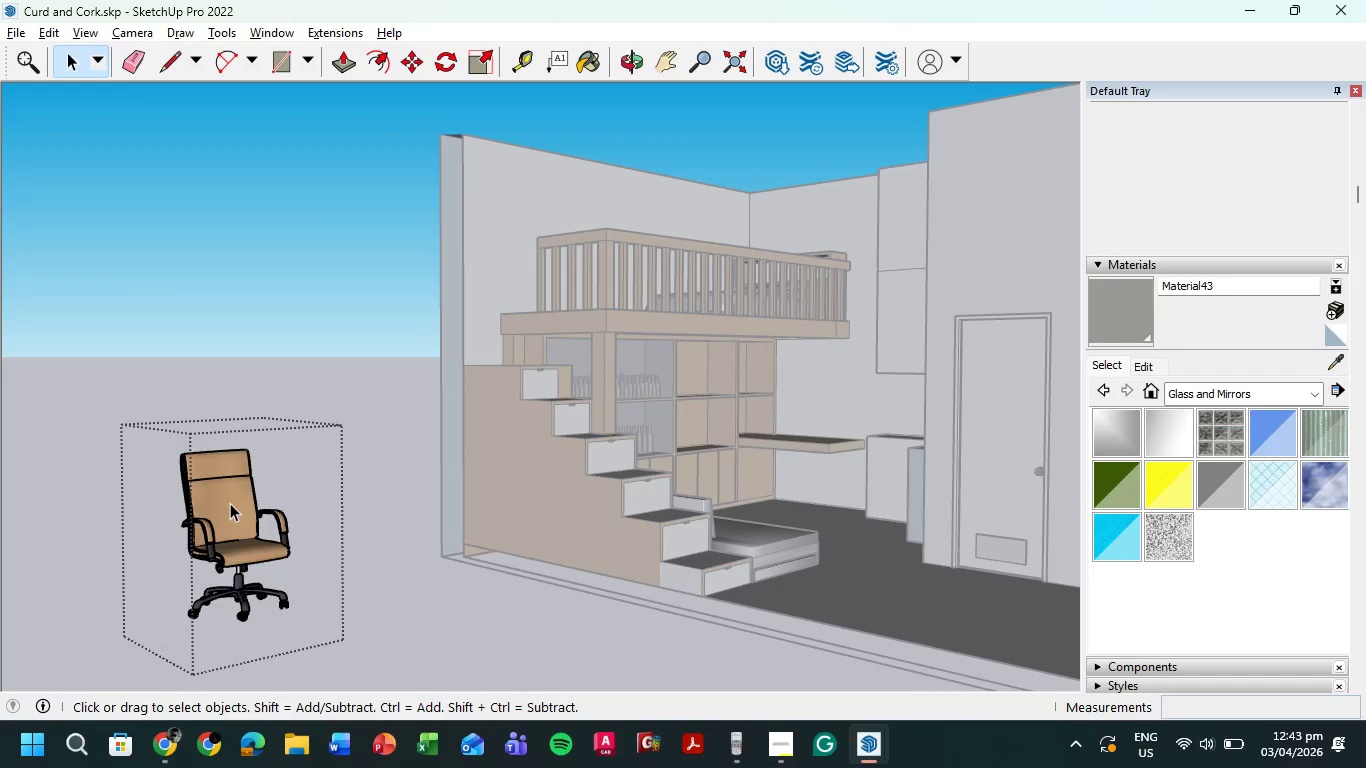 
double_click([230, 503])
 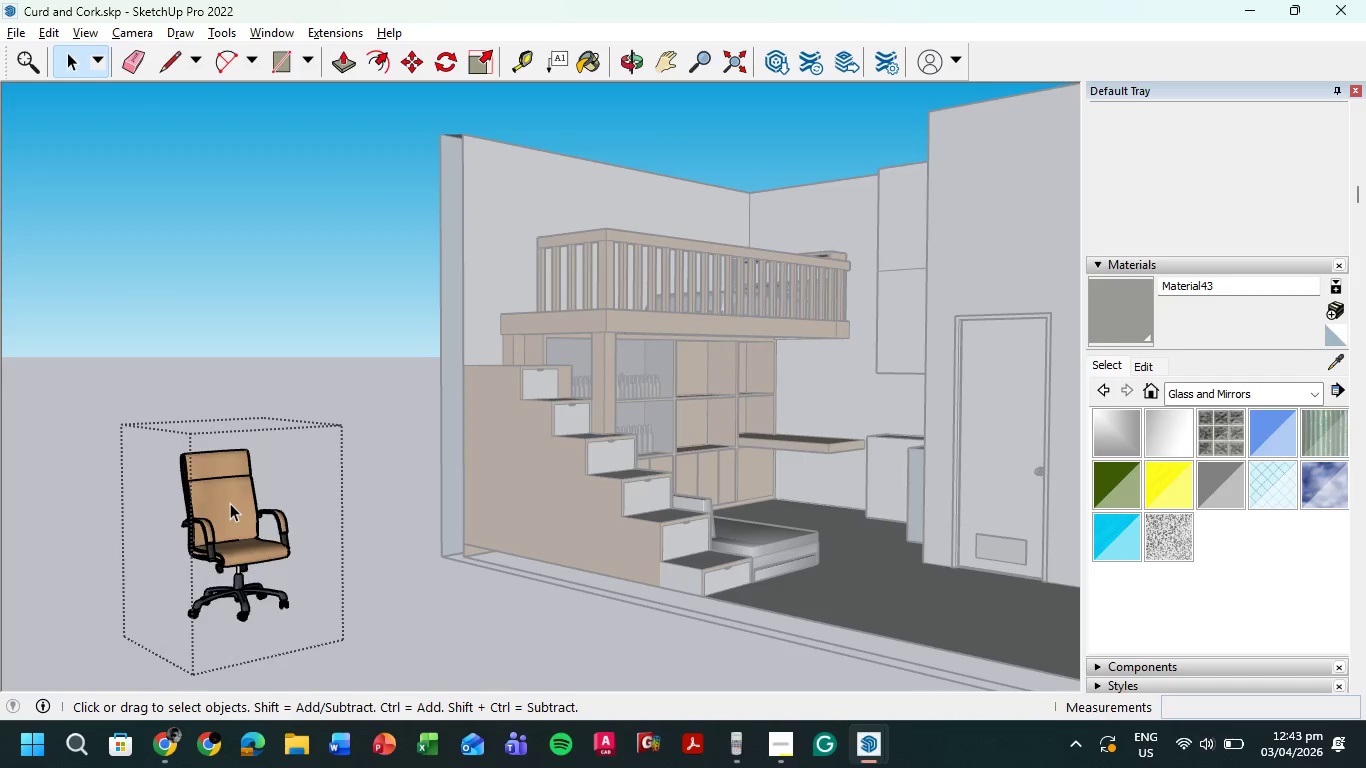 
double_click([230, 503])
 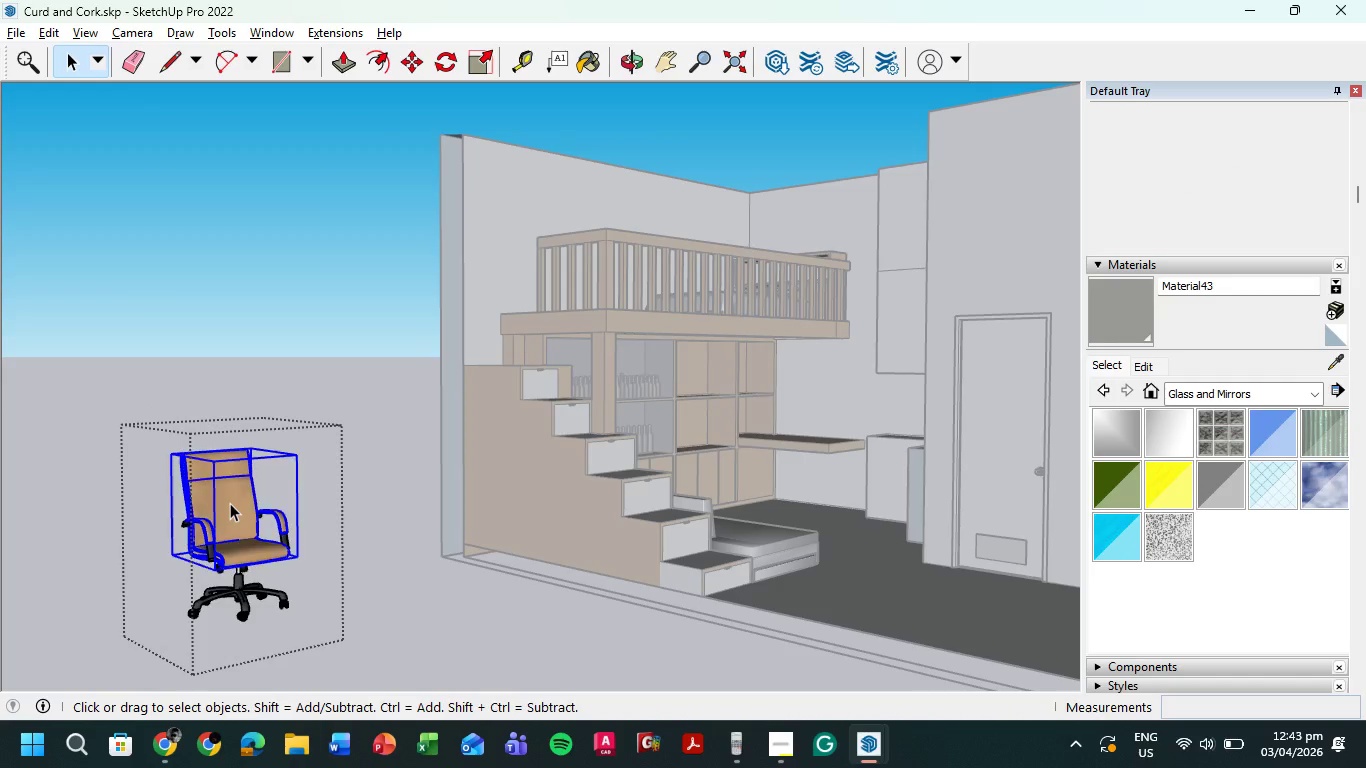 
triple_click([230, 503])
 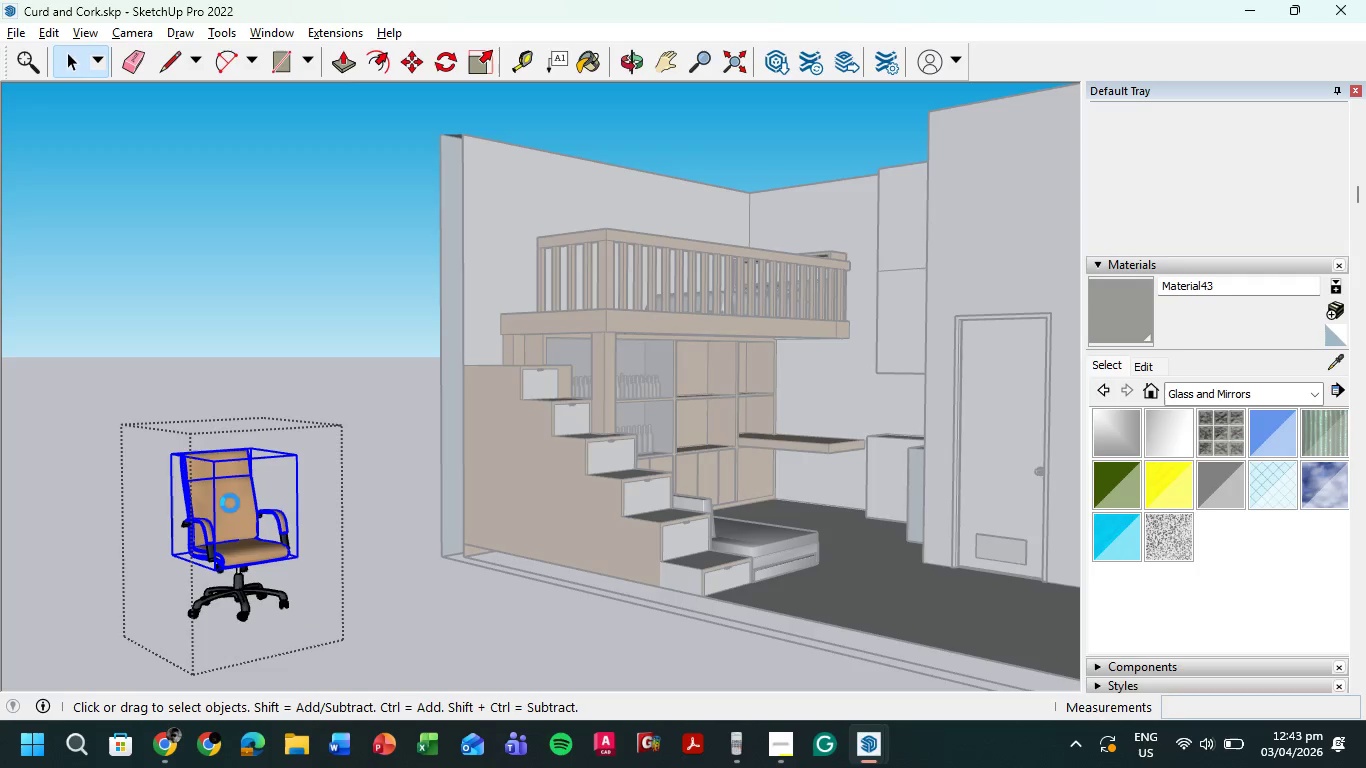 
triple_click([230, 503])
 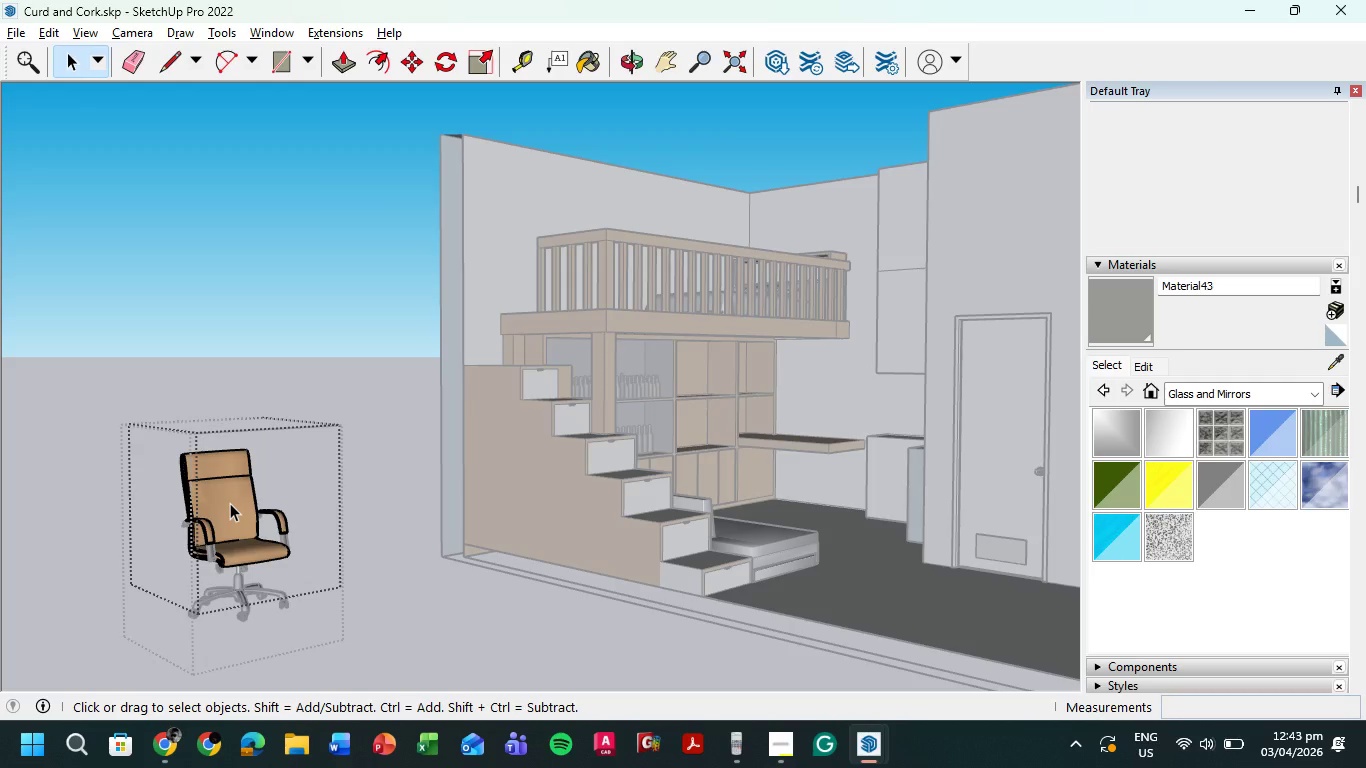 
key(Control+A)
 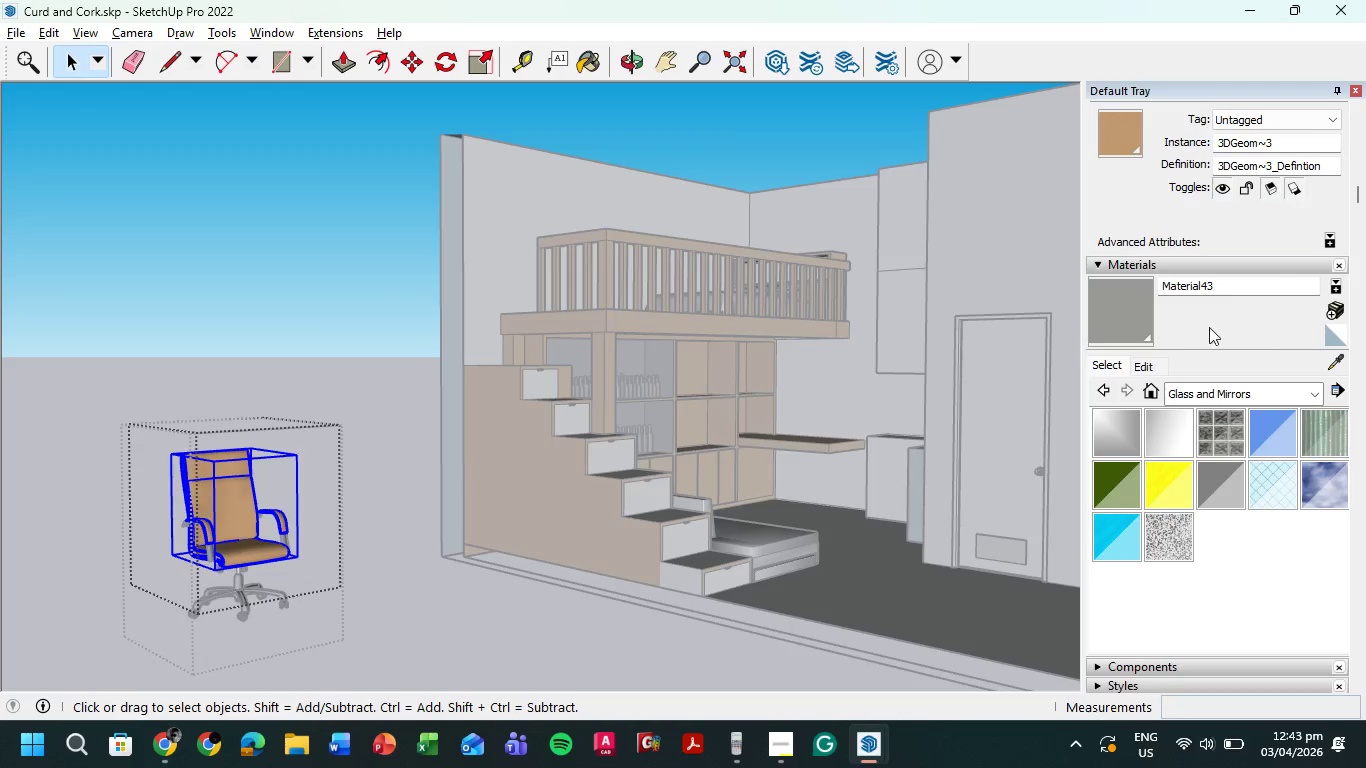 
left_click([1131, 311])
 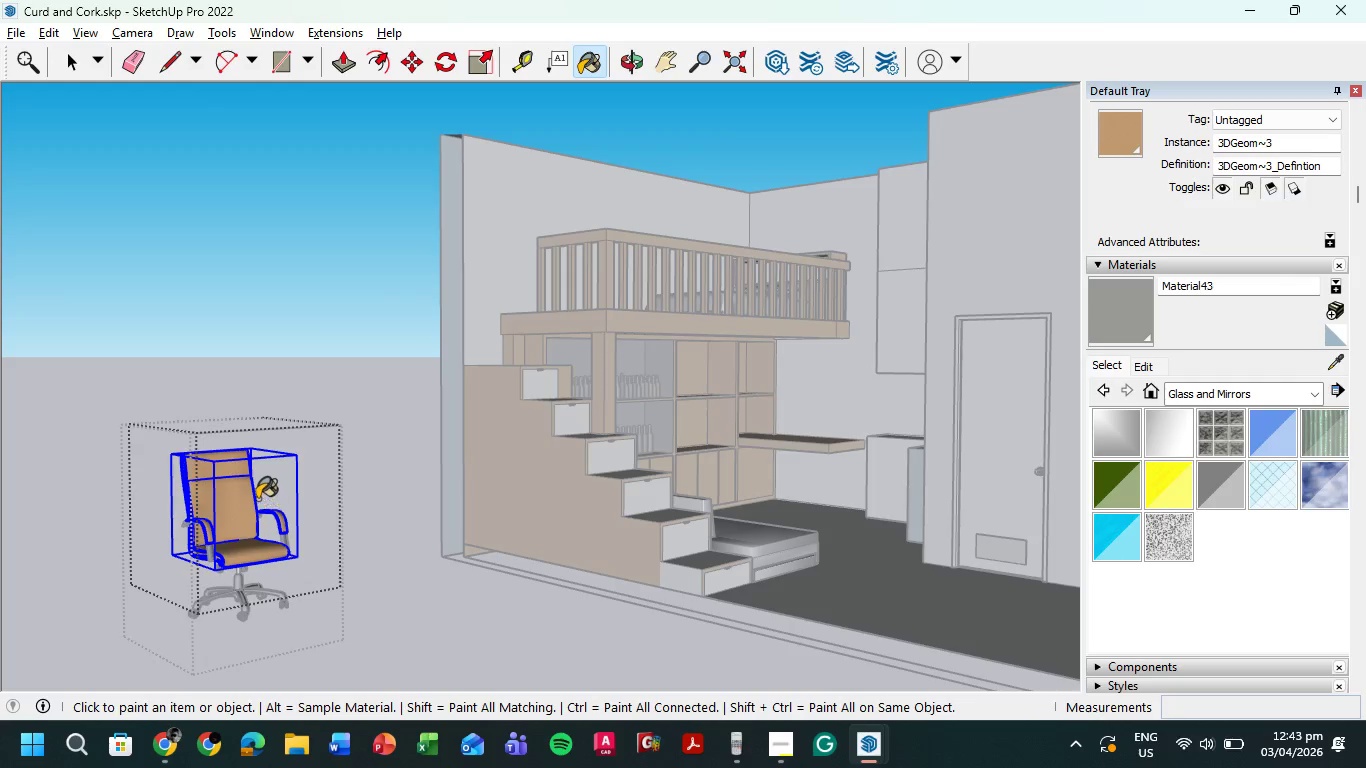 
left_click([229, 501])
 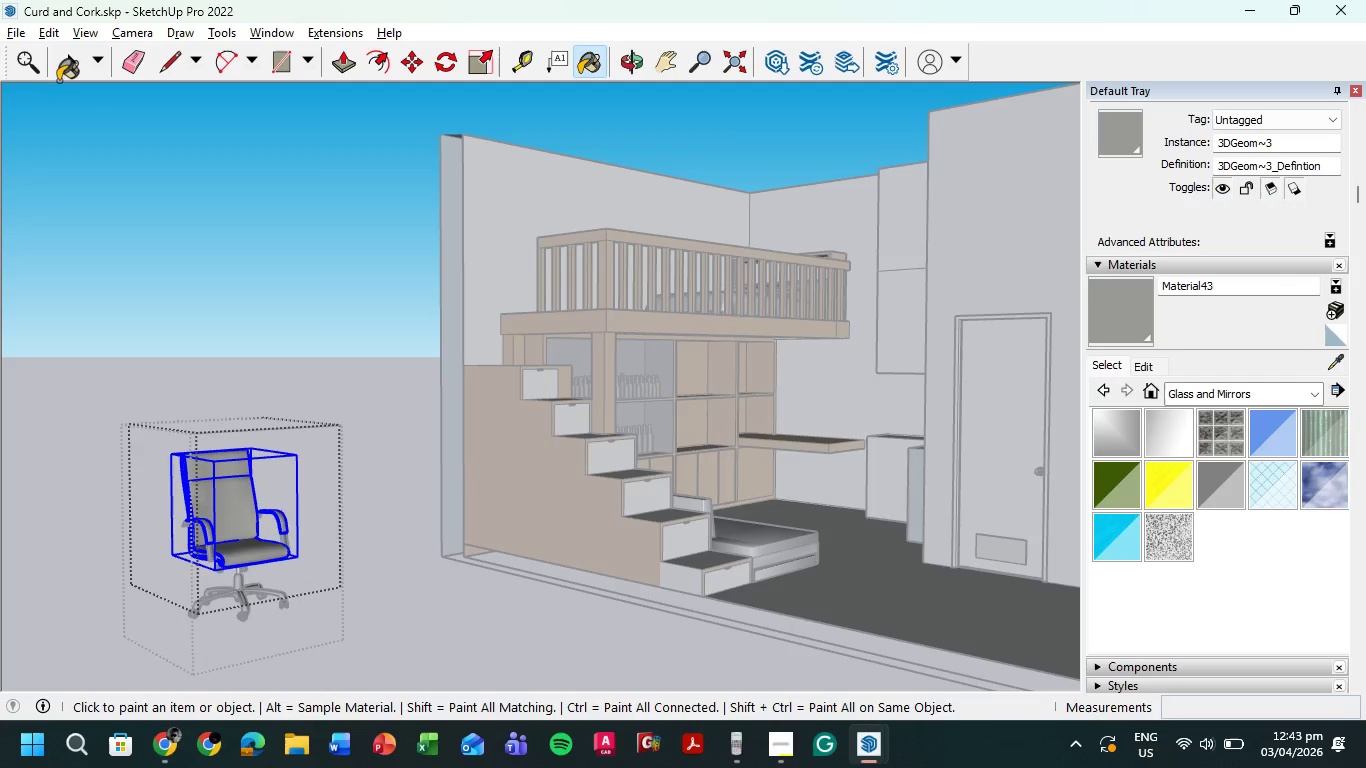 
double_click([291, 364])
 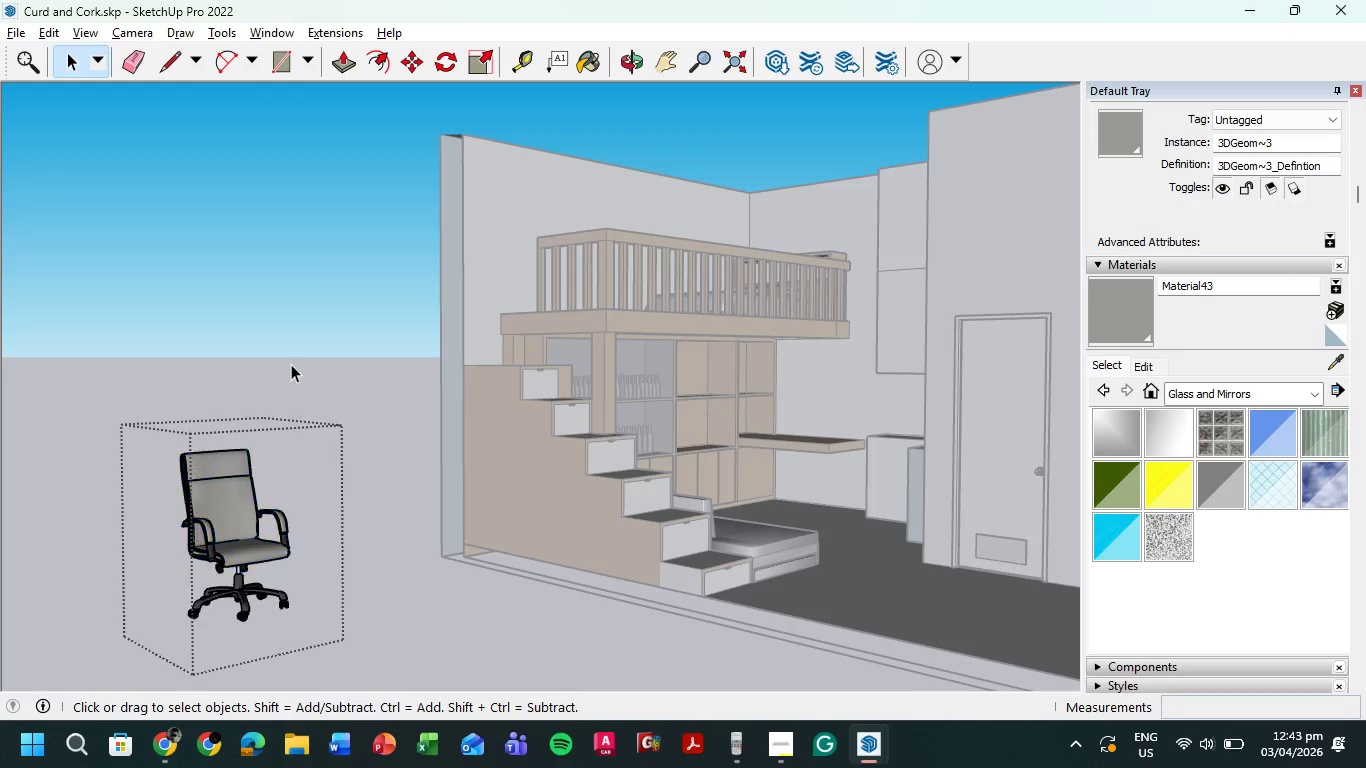 
triple_click([291, 364])
 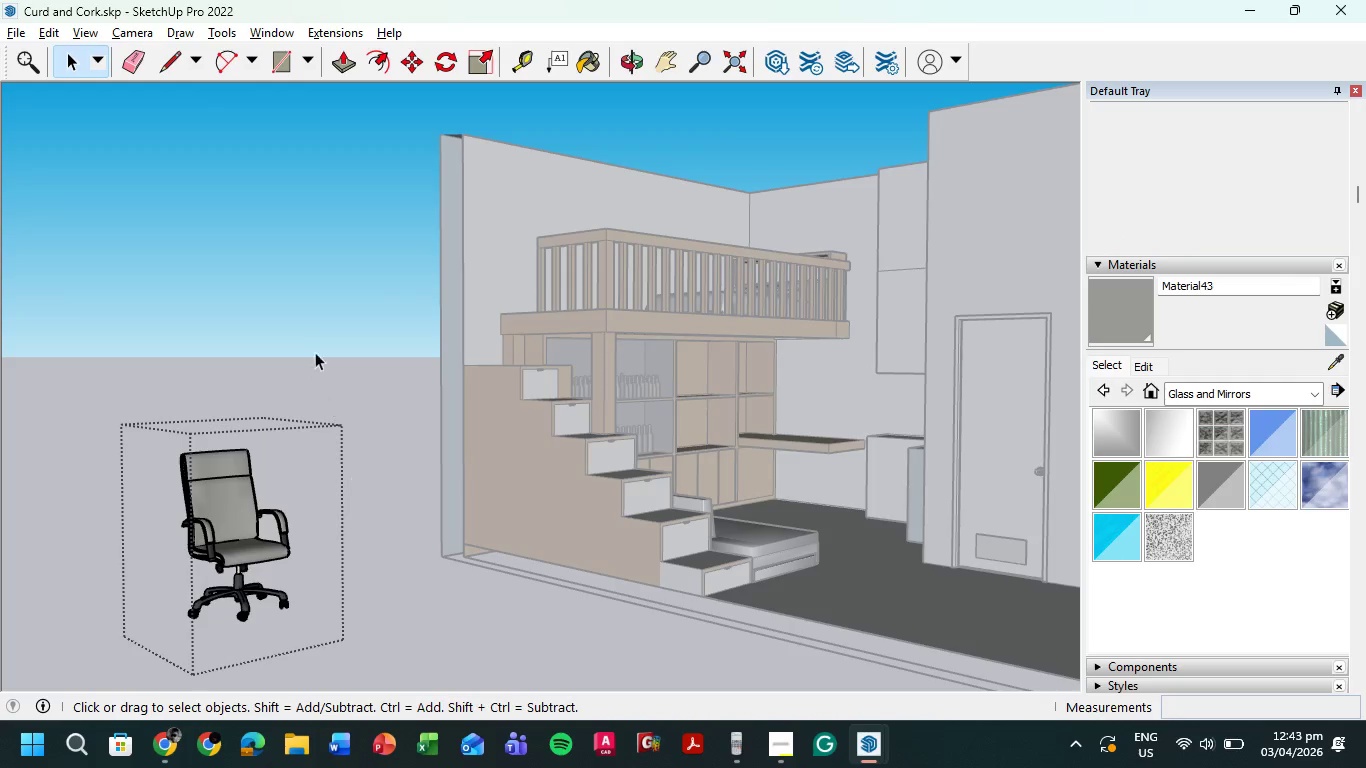 
double_click([314, 345])
 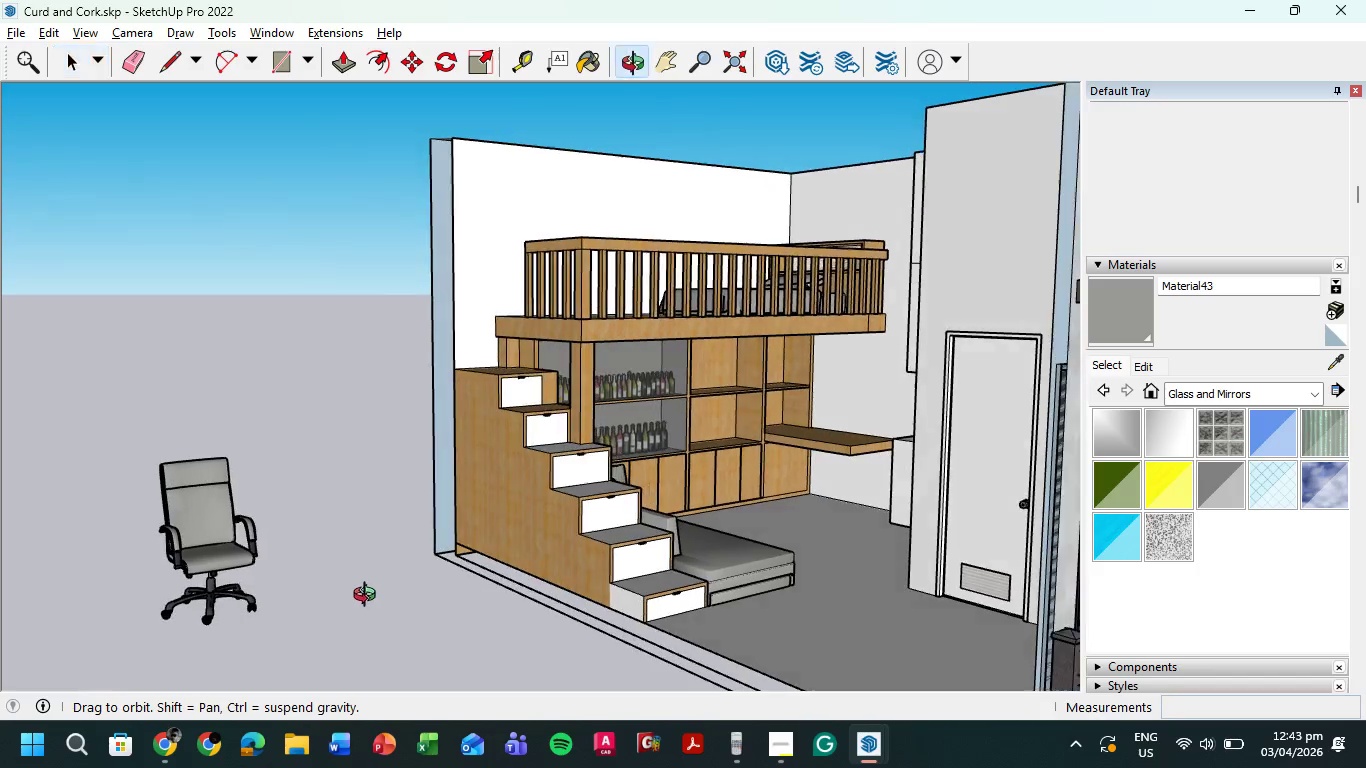 
left_click([230, 544])
 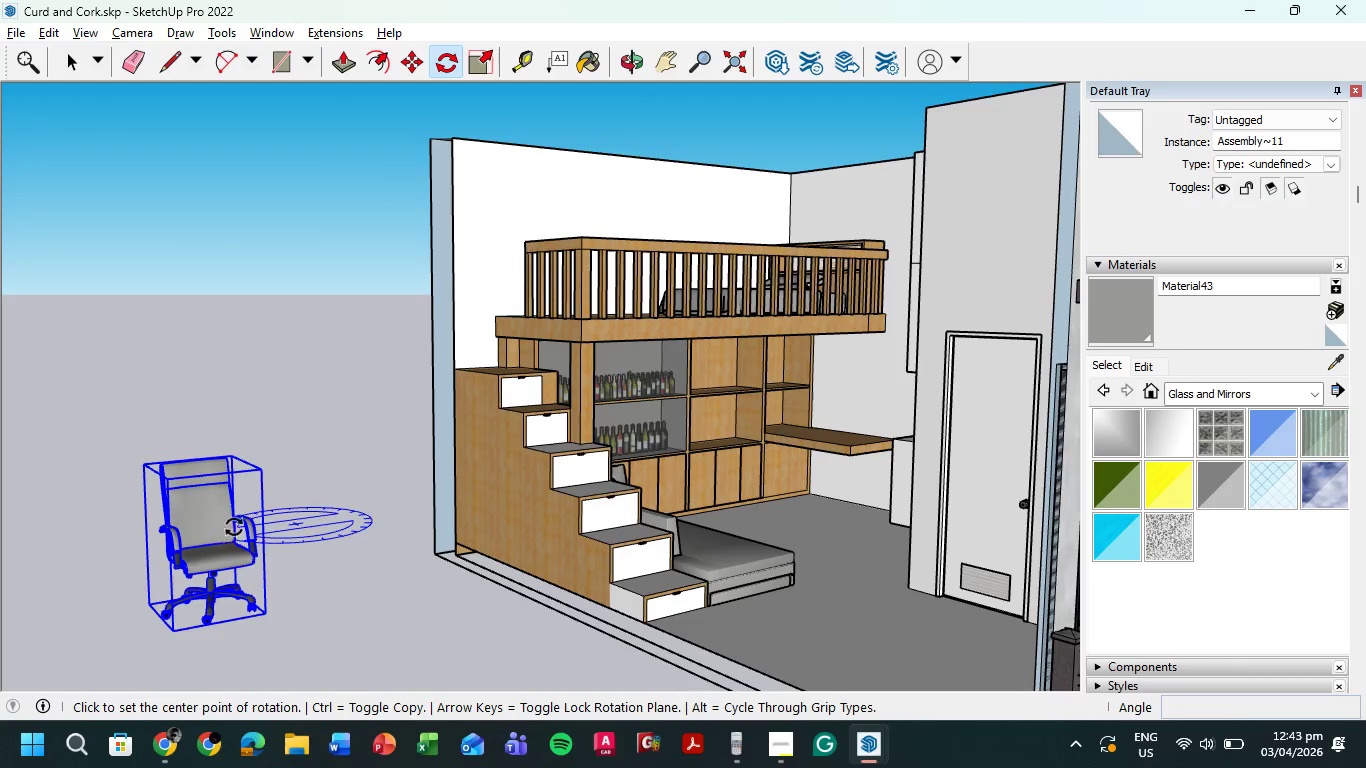 
left_click([318, 449])
 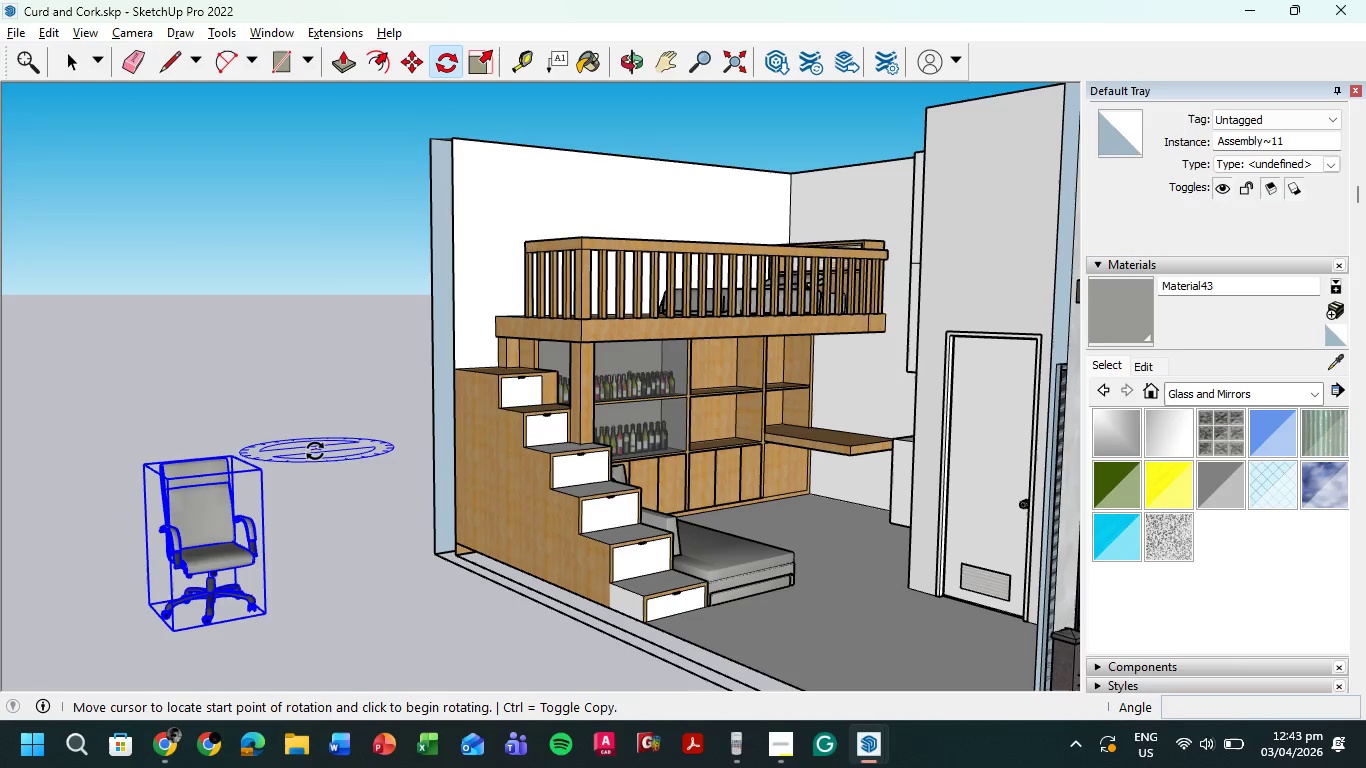 
left_click([316, 449])
 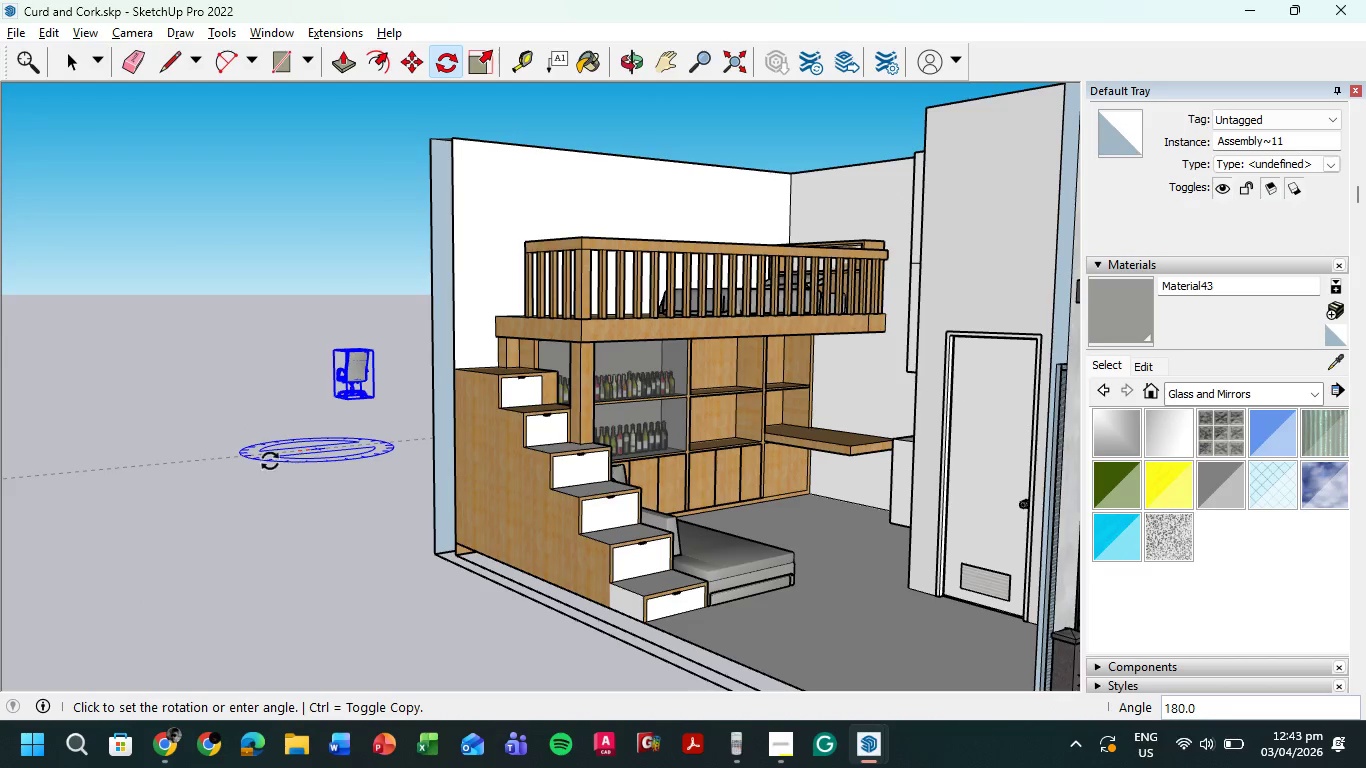 
key(Escape)
 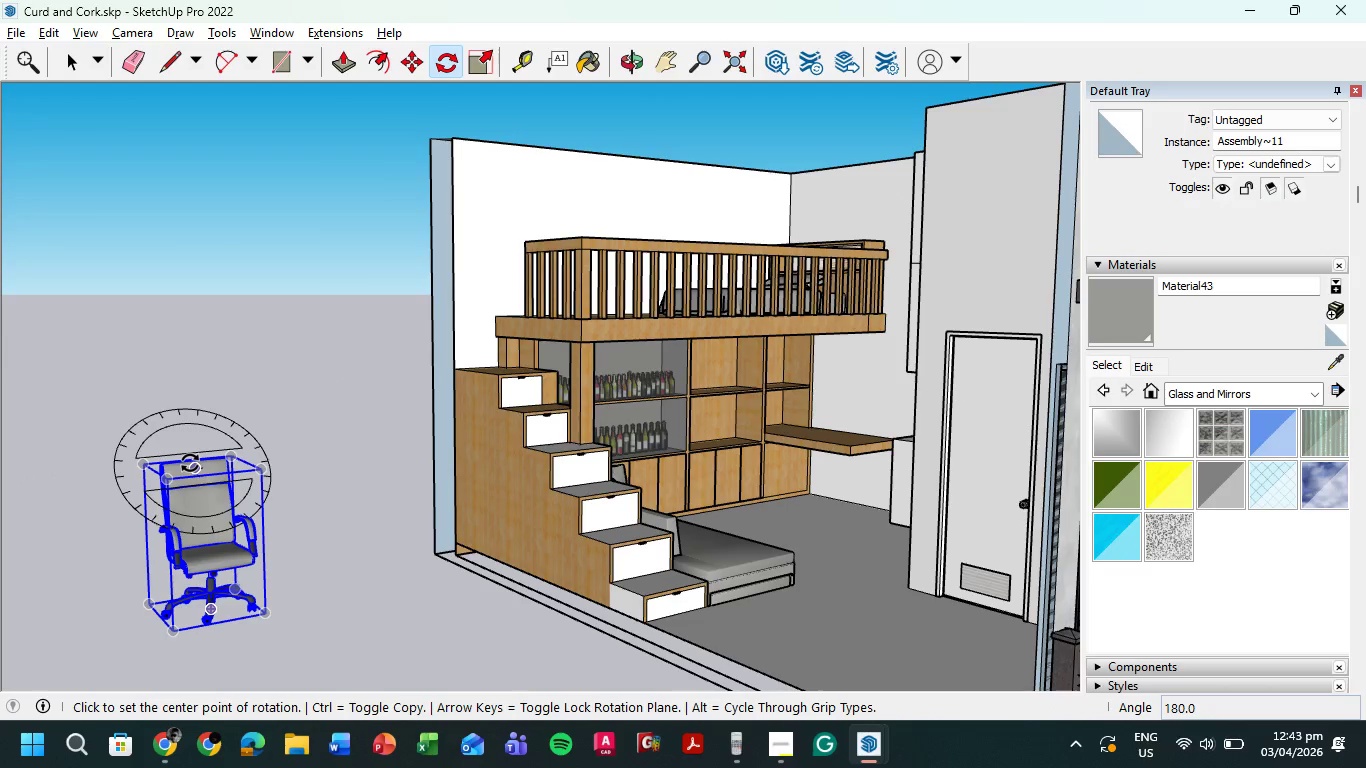 
scroll: coordinate [193, 459], scroll_direction: up, amount: 7.0
 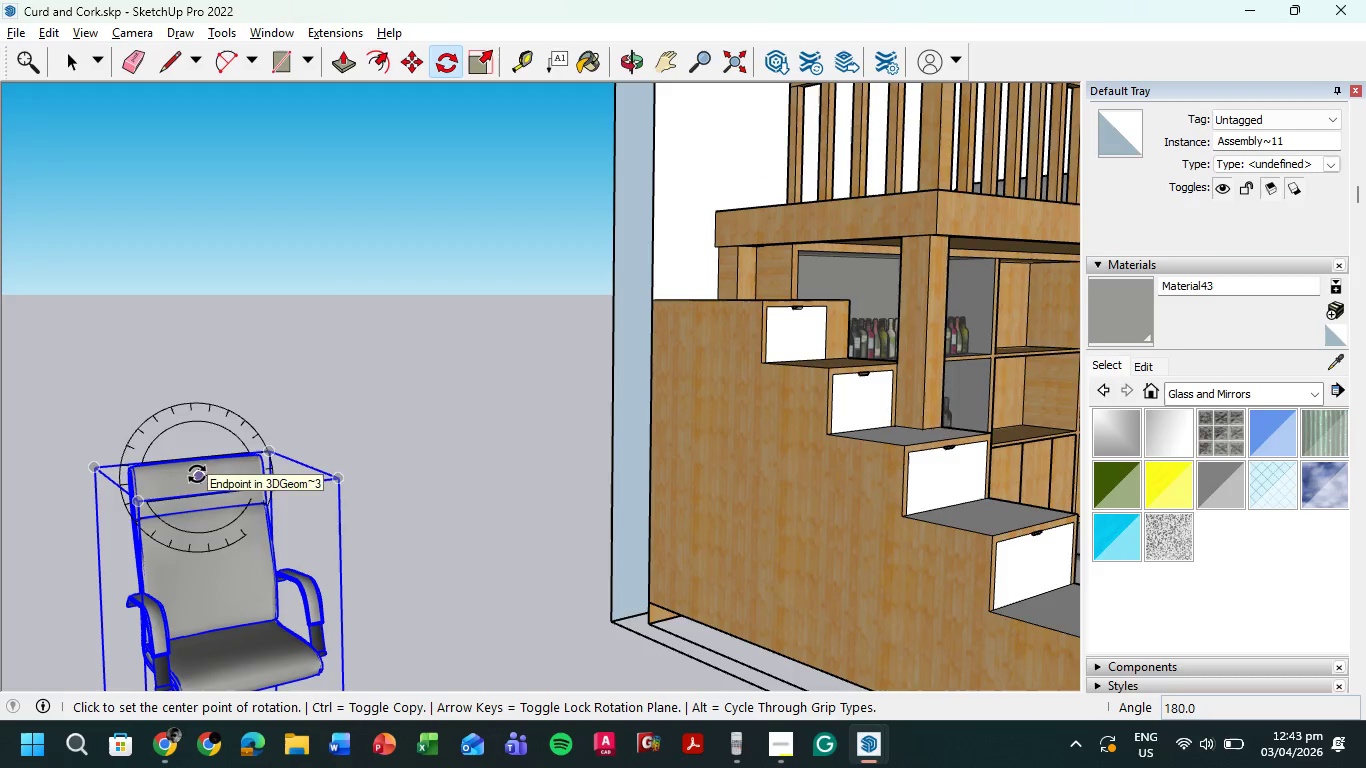 
key(ArrowUp)
 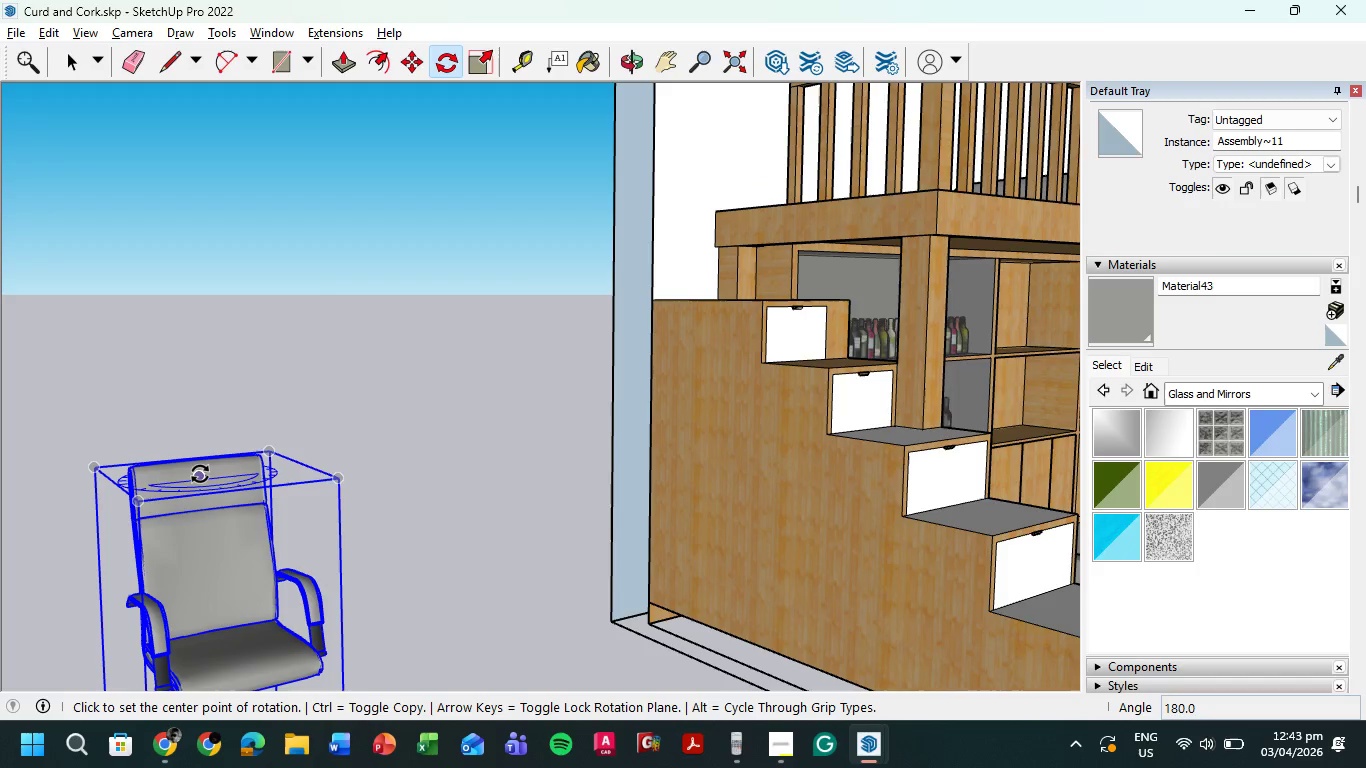 
left_click([199, 476])
 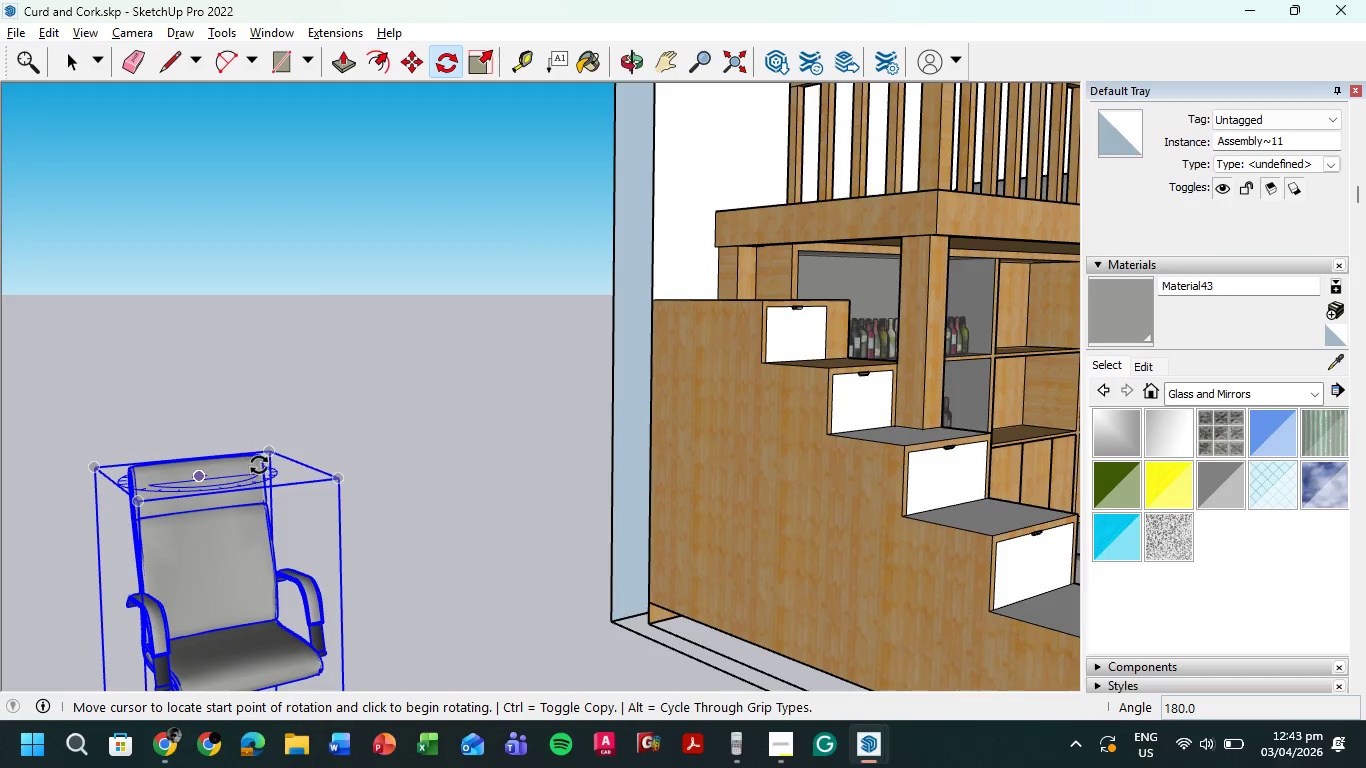 
left_click([266, 464])
 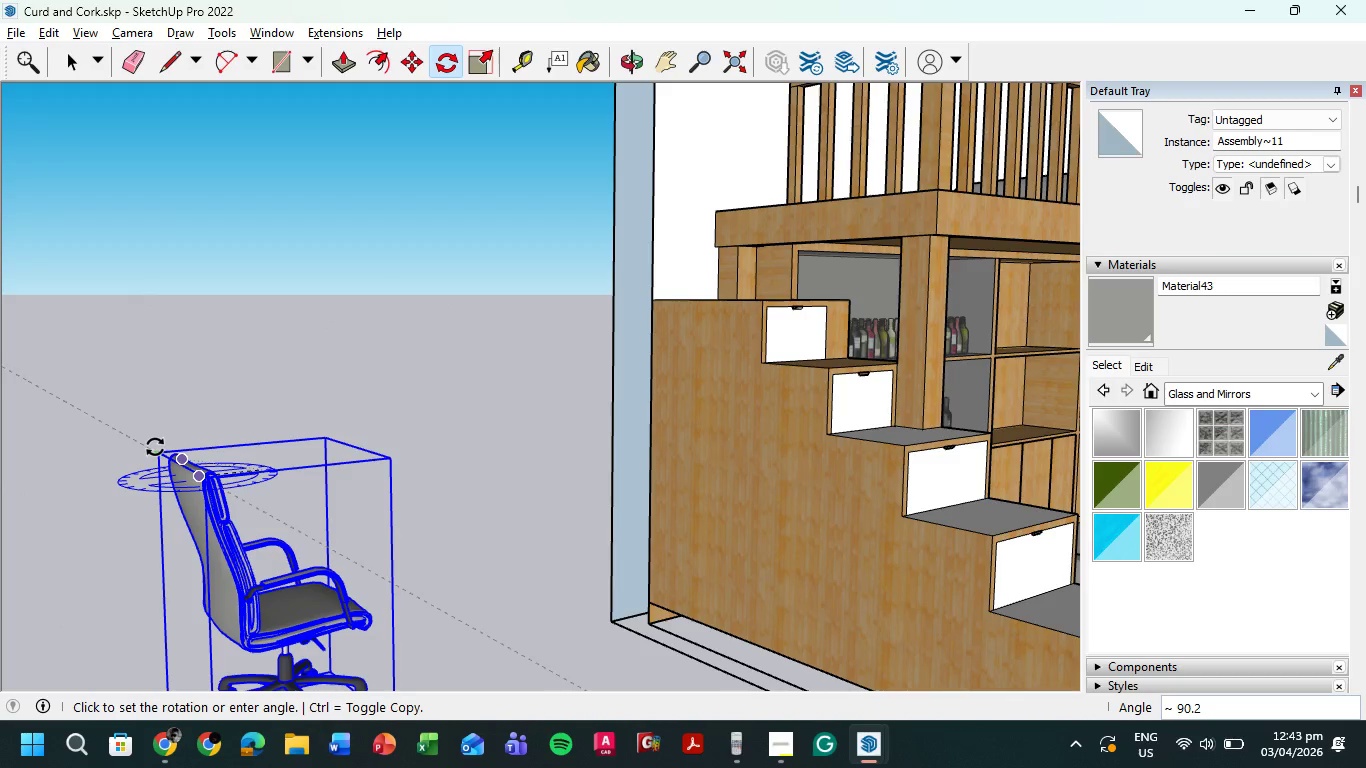 
left_click([152, 448])
 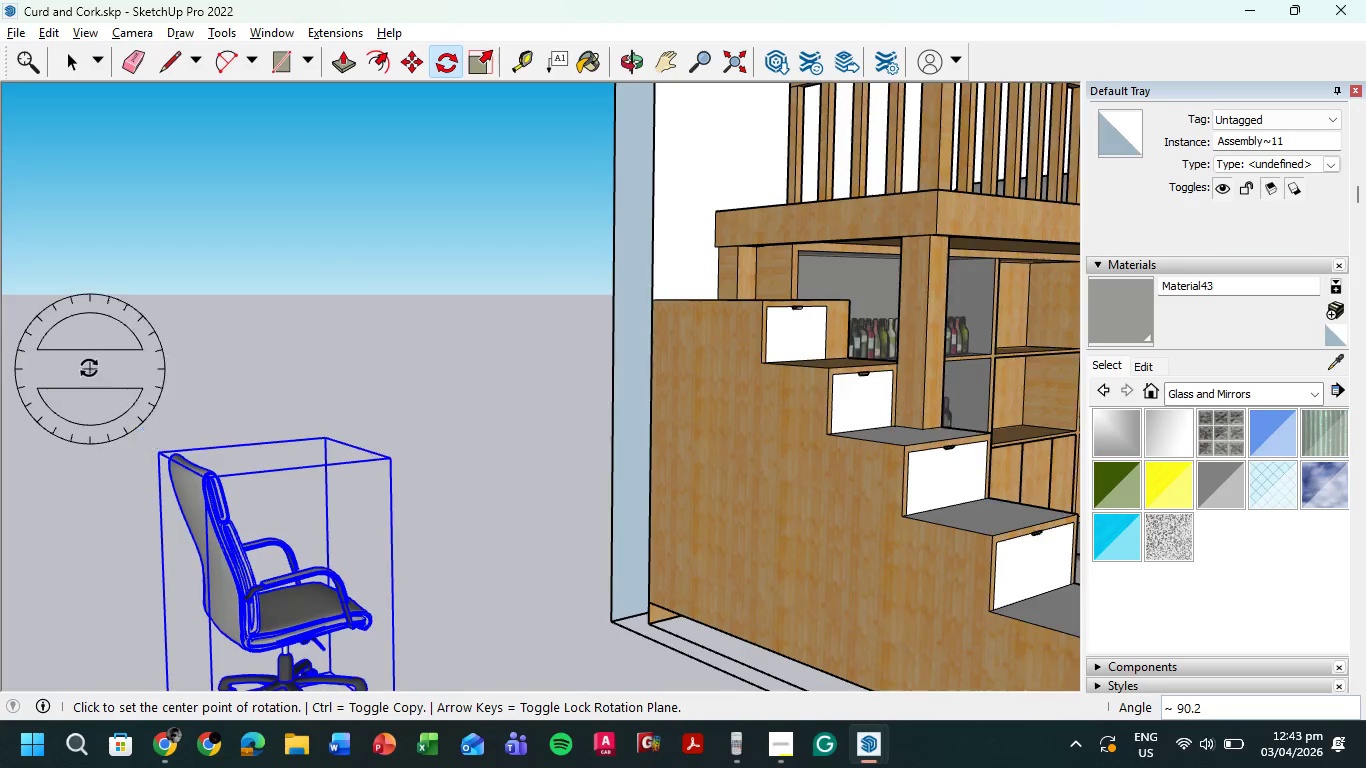 
scroll: coordinate [84, 375], scroll_direction: down, amount: 6.0
 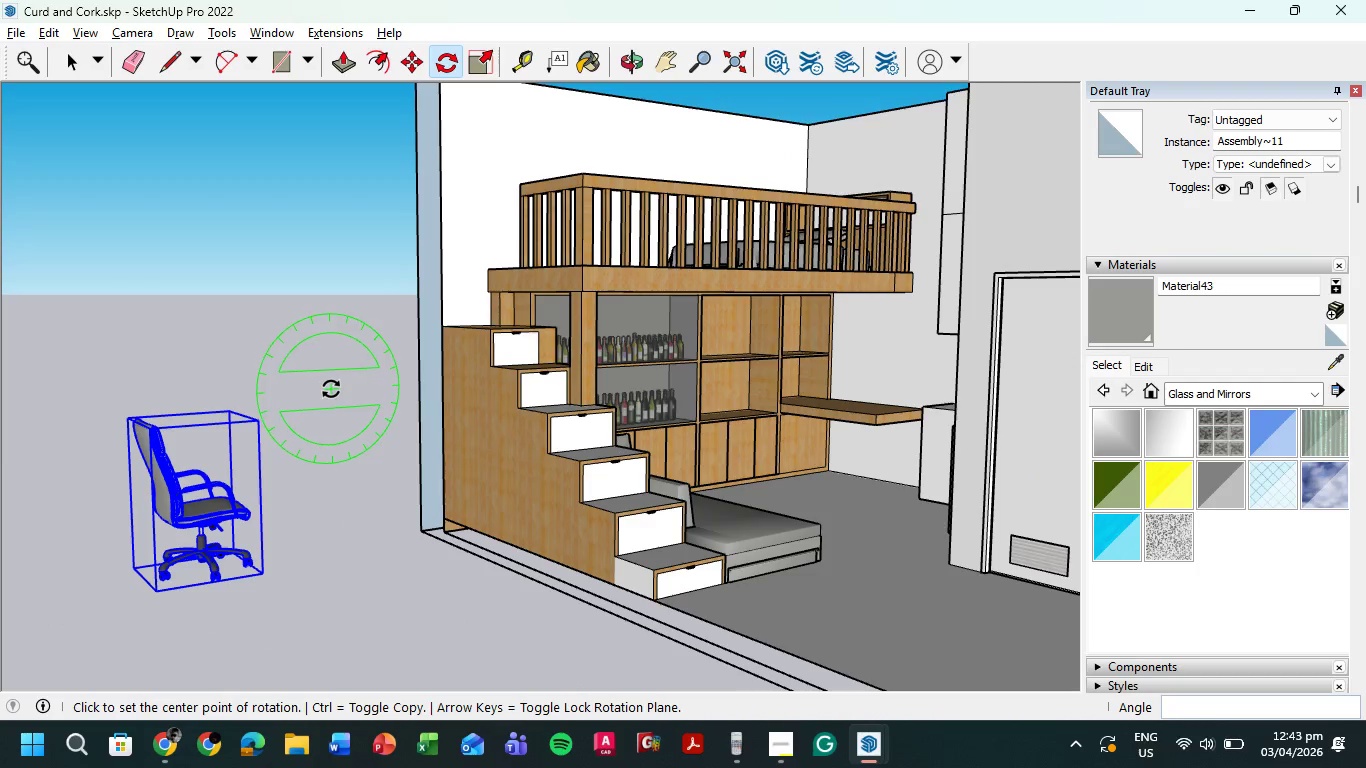 
key(M)
 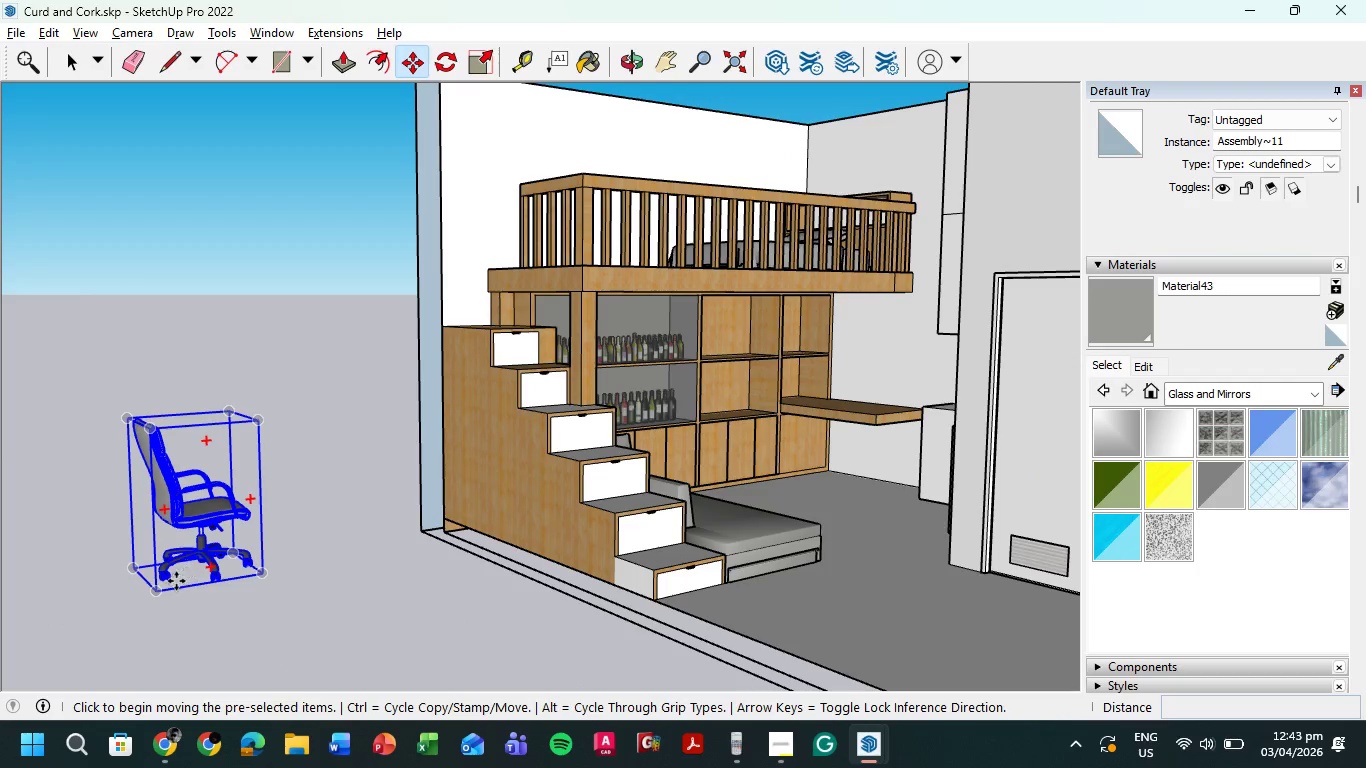 
scroll: coordinate [183, 571], scroll_direction: up, amount: 8.0
 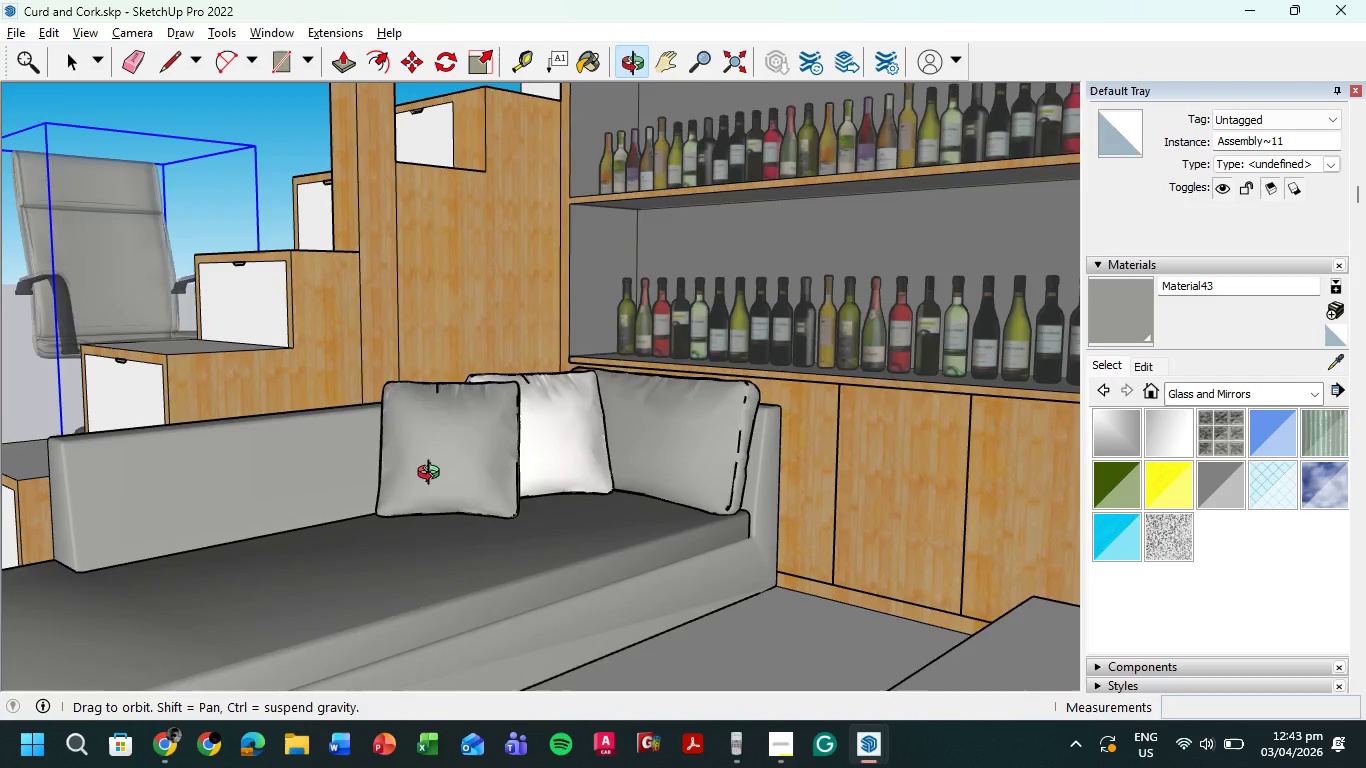 
scroll: coordinate [612, 491], scroll_direction: down, amount: 2.0
 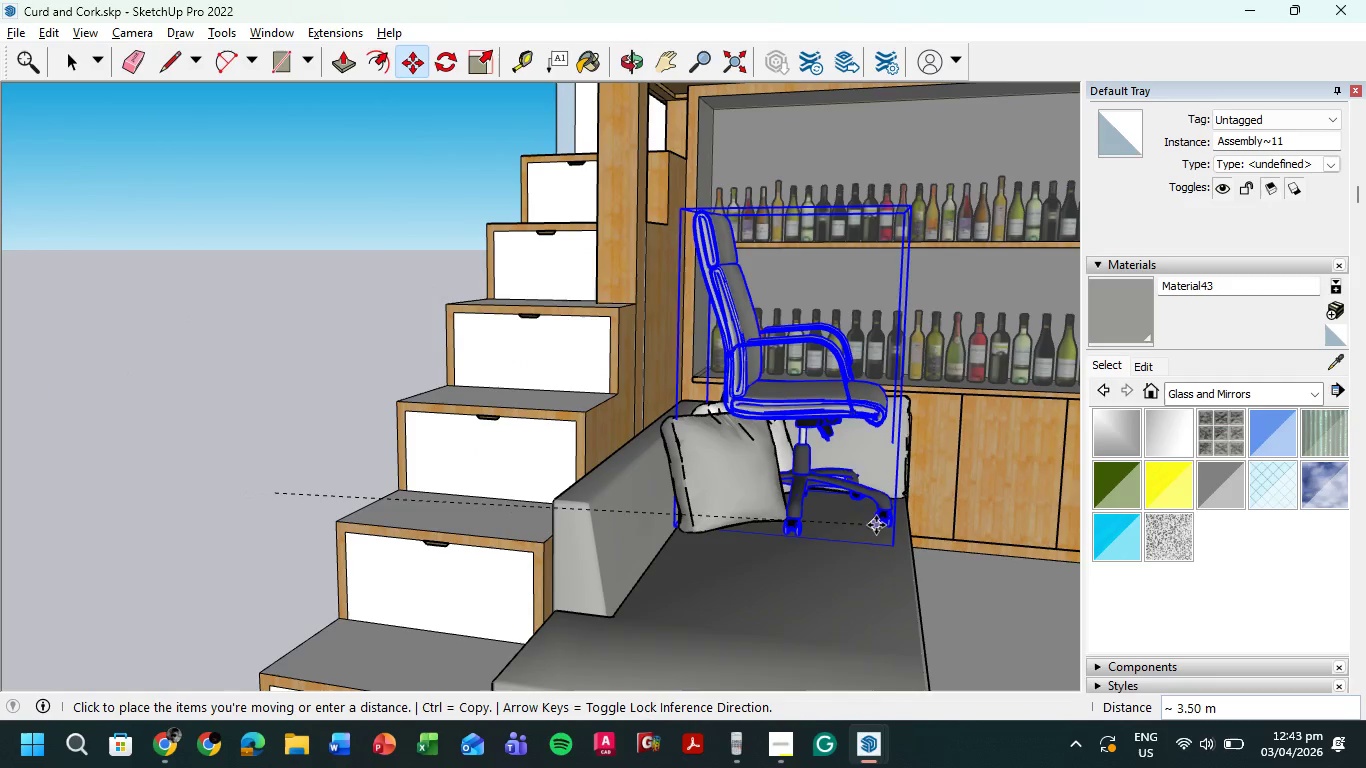 
hold_key(key=ShiftLeft, duration=0.53)
 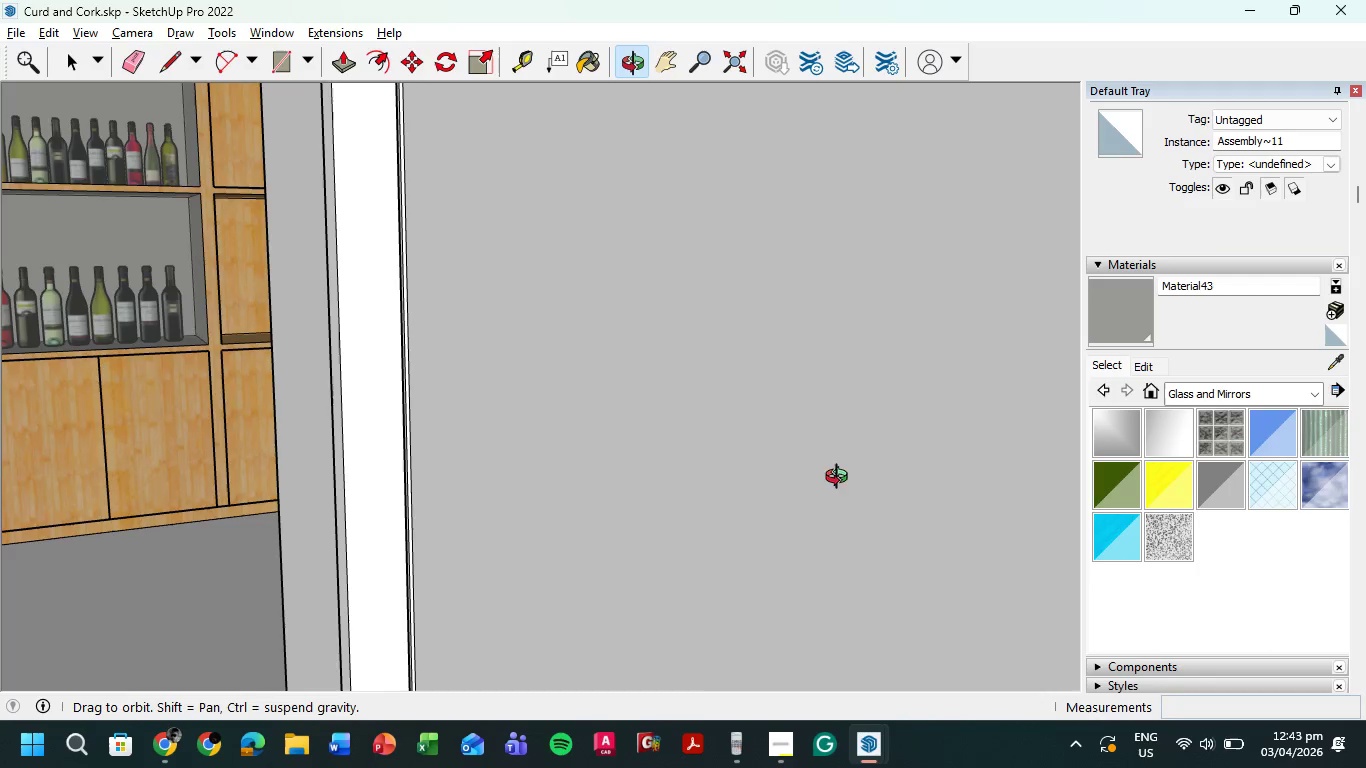 
hold_key(key=ShiftLeft, duration=0.59)
 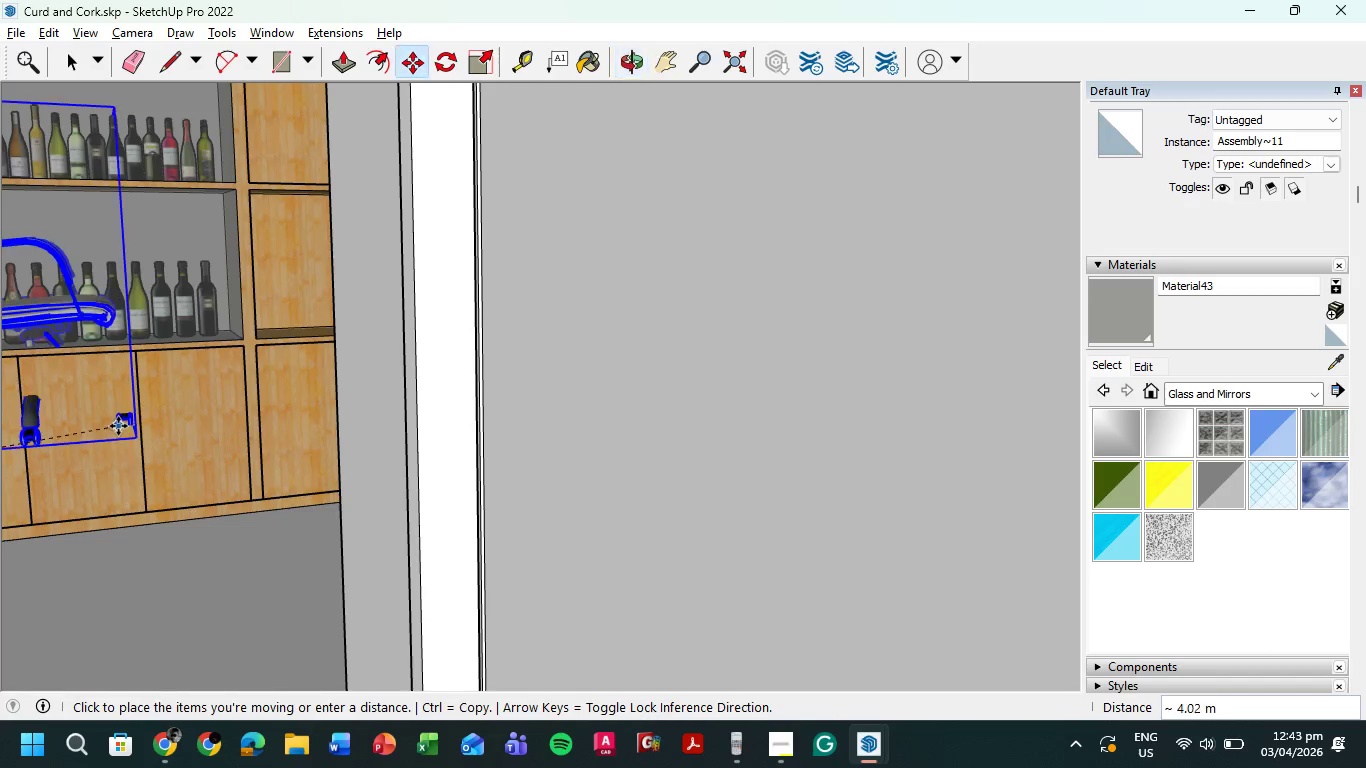 
hold_key(key=ShiftLeft, duration=0.47)
 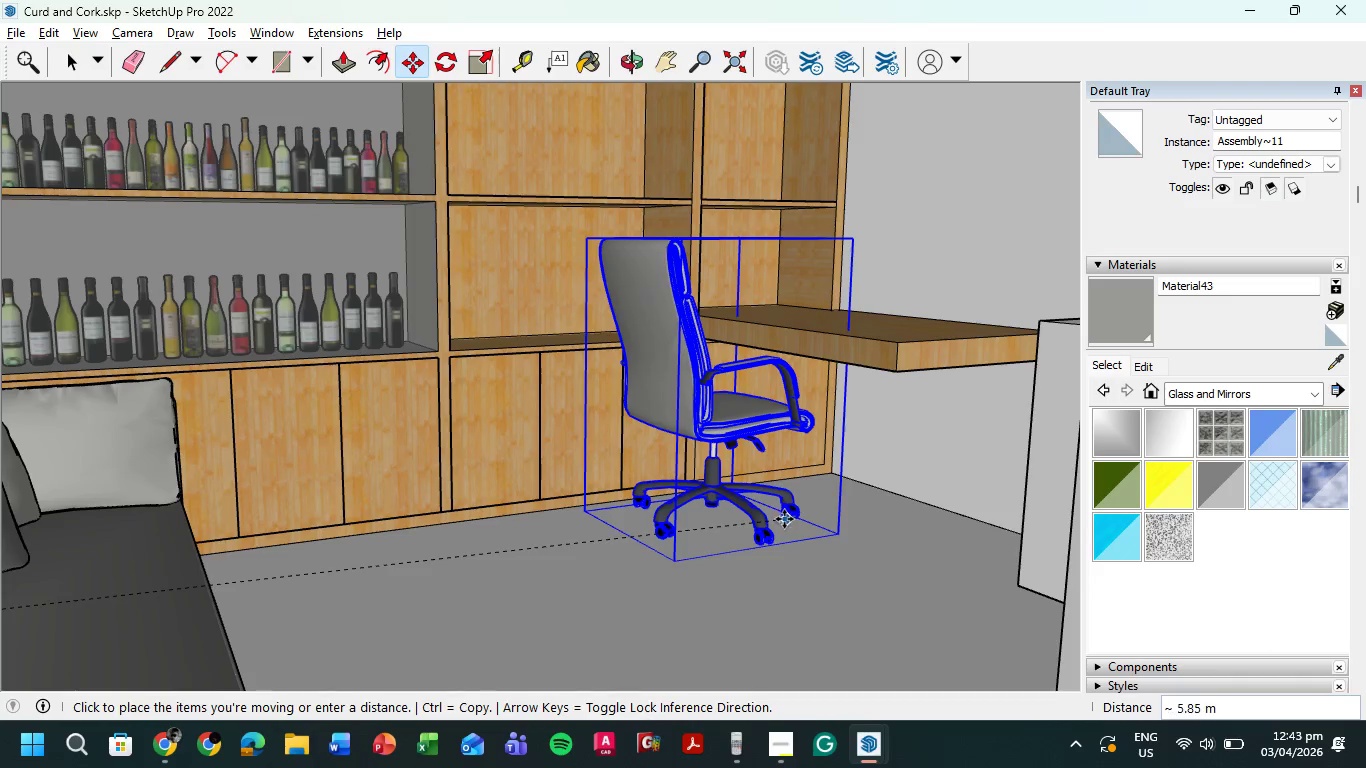 
wait(8.14)
 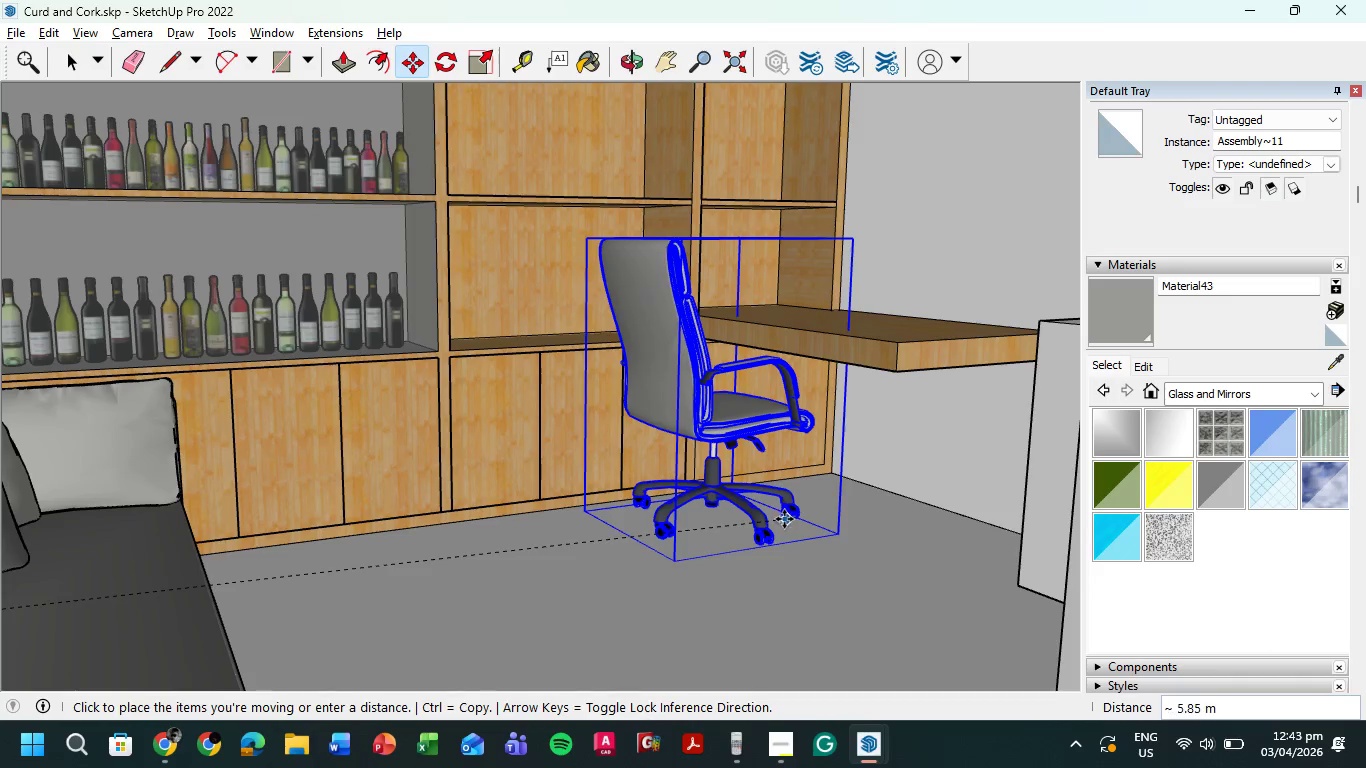 
key(Escape)
 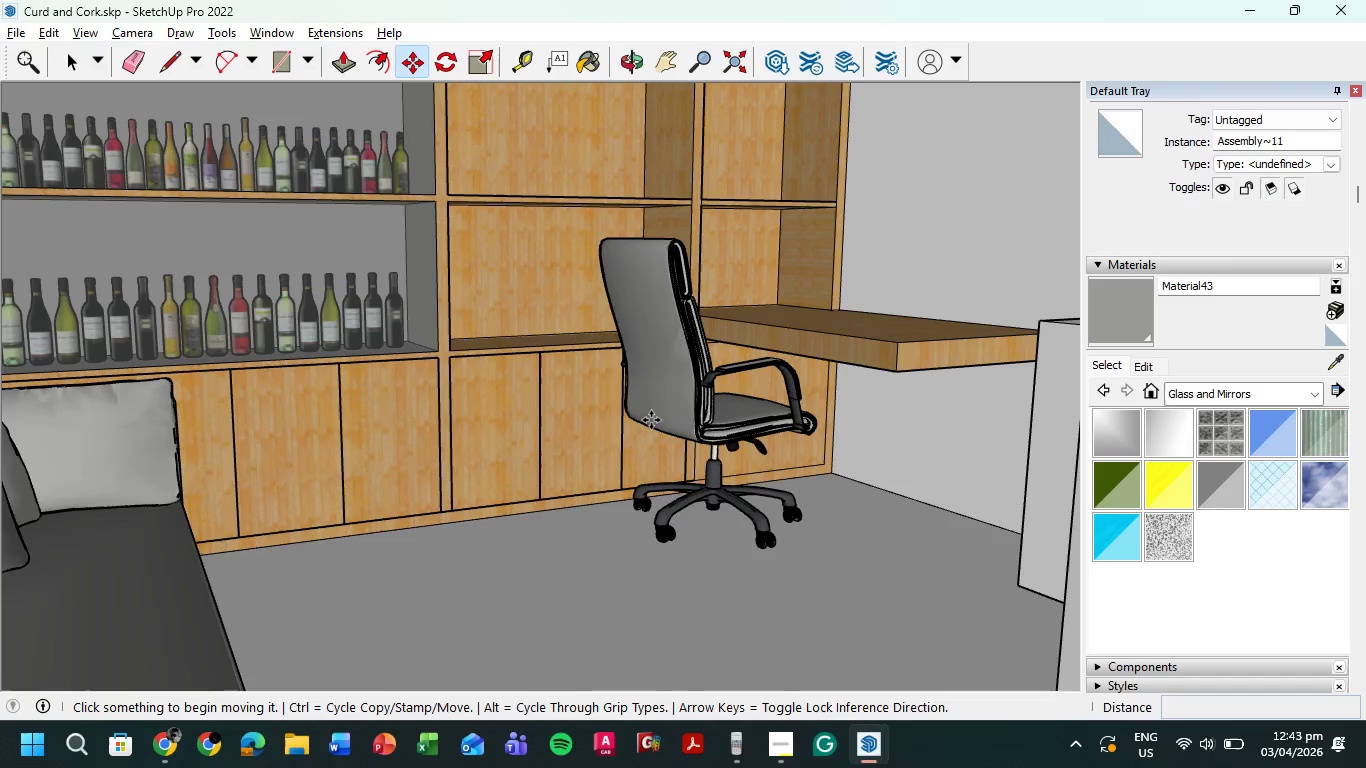 
scroll: coordinate [499, 412], scroll_direction: down, amount: 5.0
 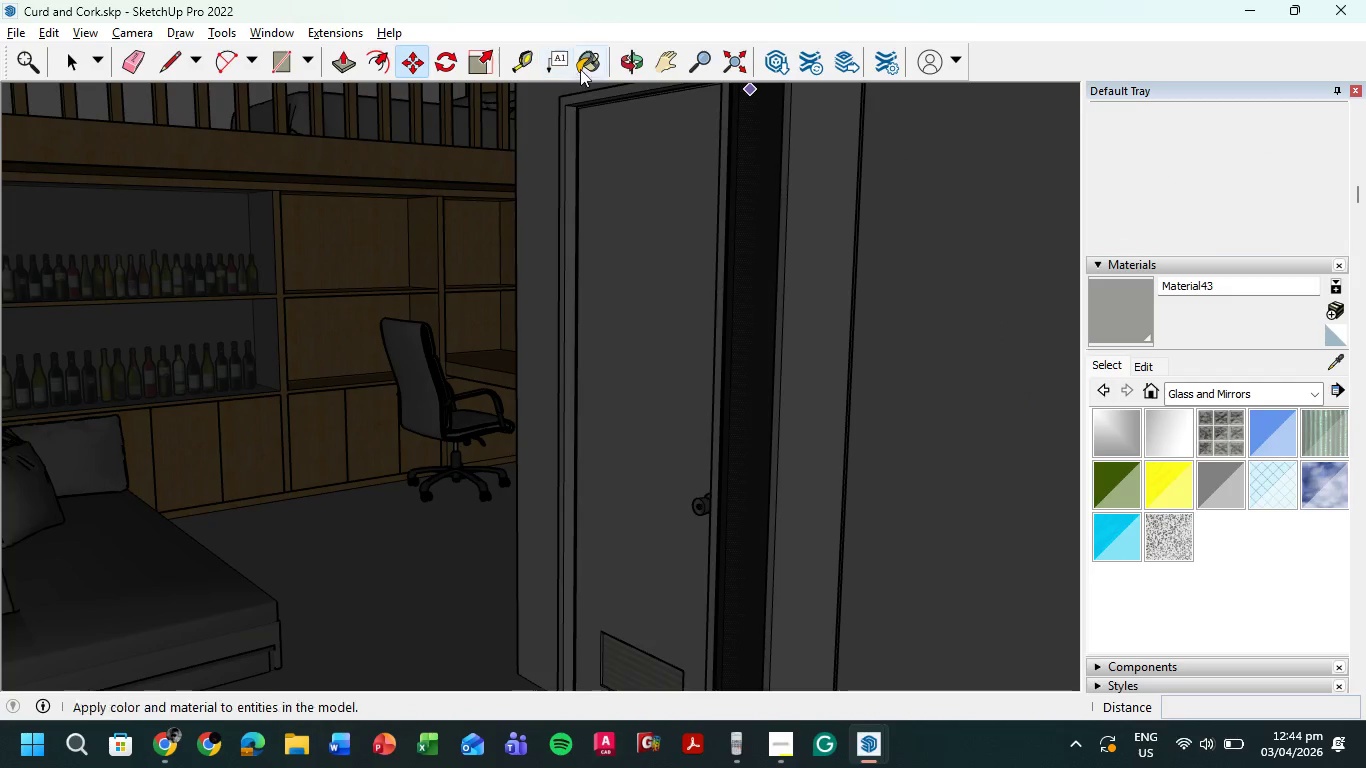 
left_click([728, 67])
 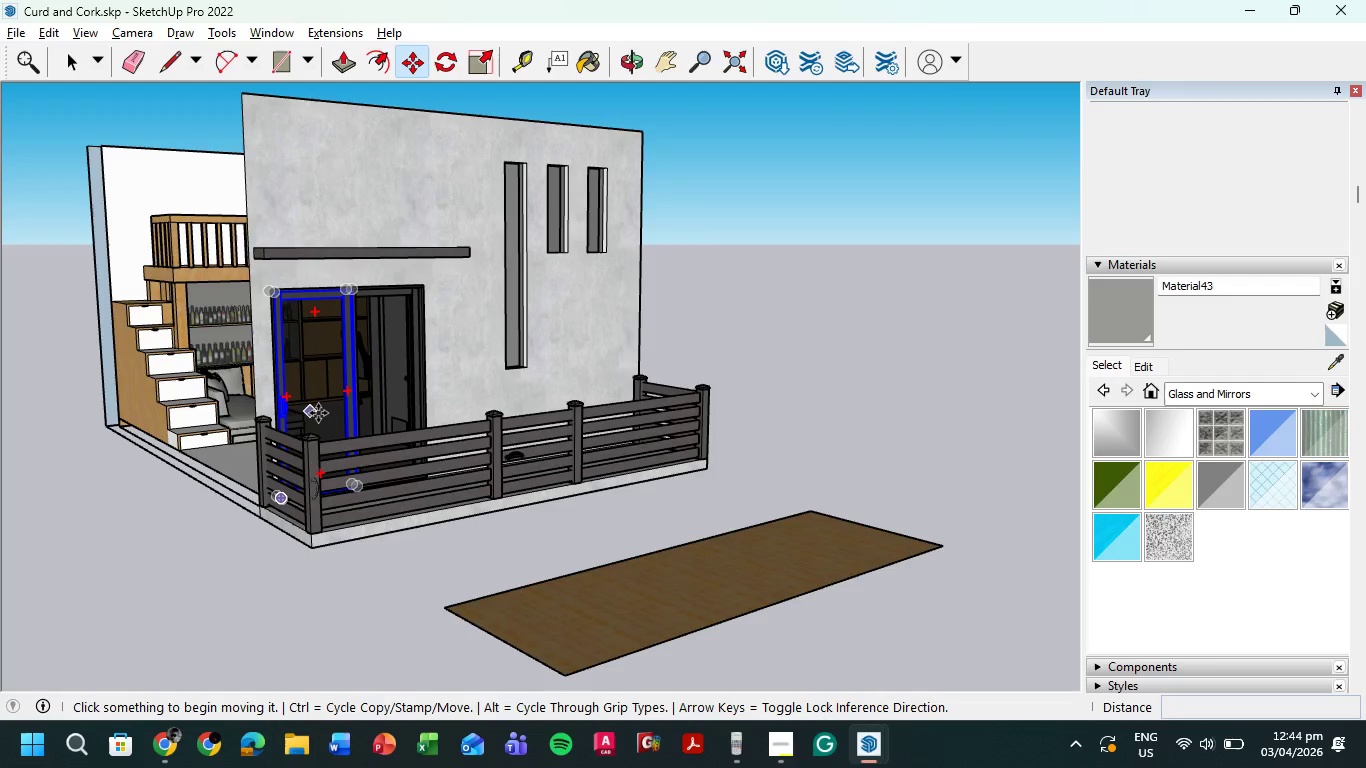 
hold_key(key=ShiftLeft, duration=0.42)
 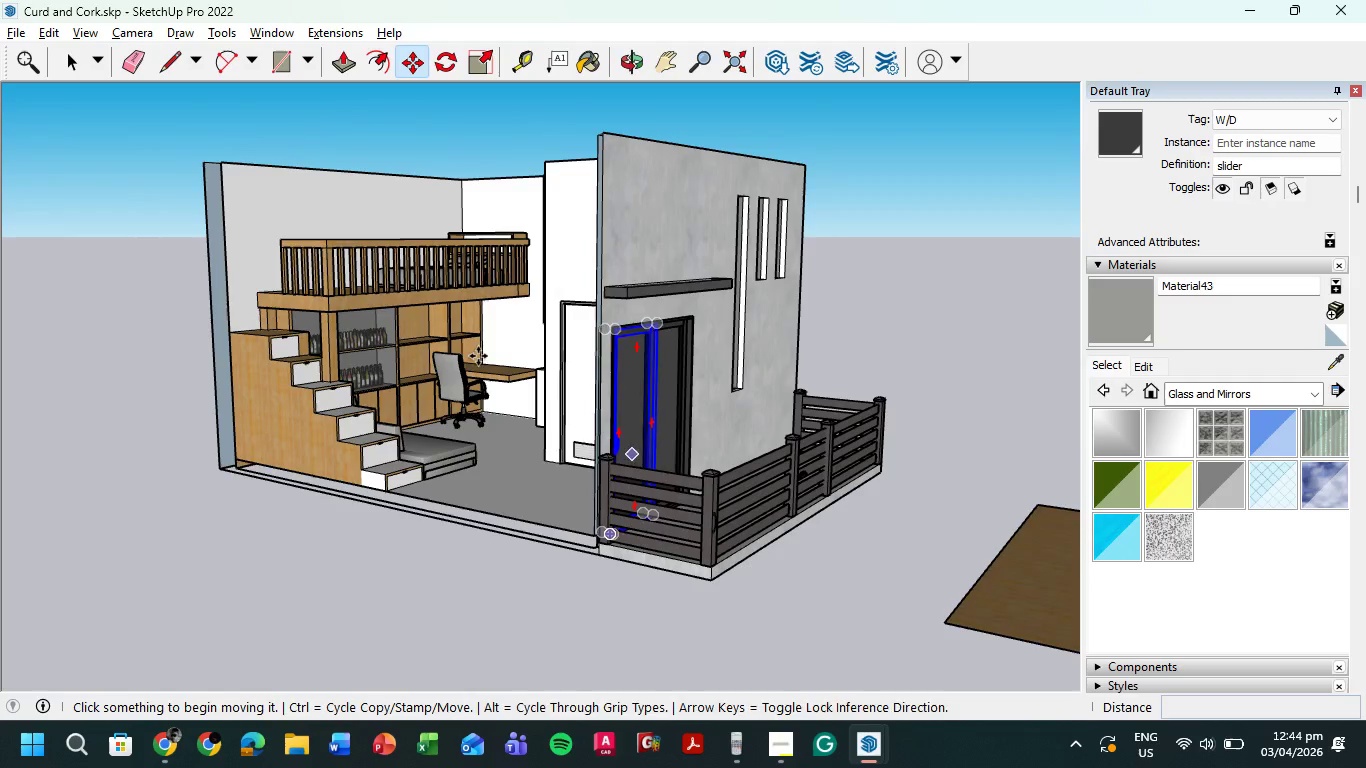 
scroll: coordinate [491, 425], scroll_direction: up, amount: 13.0
 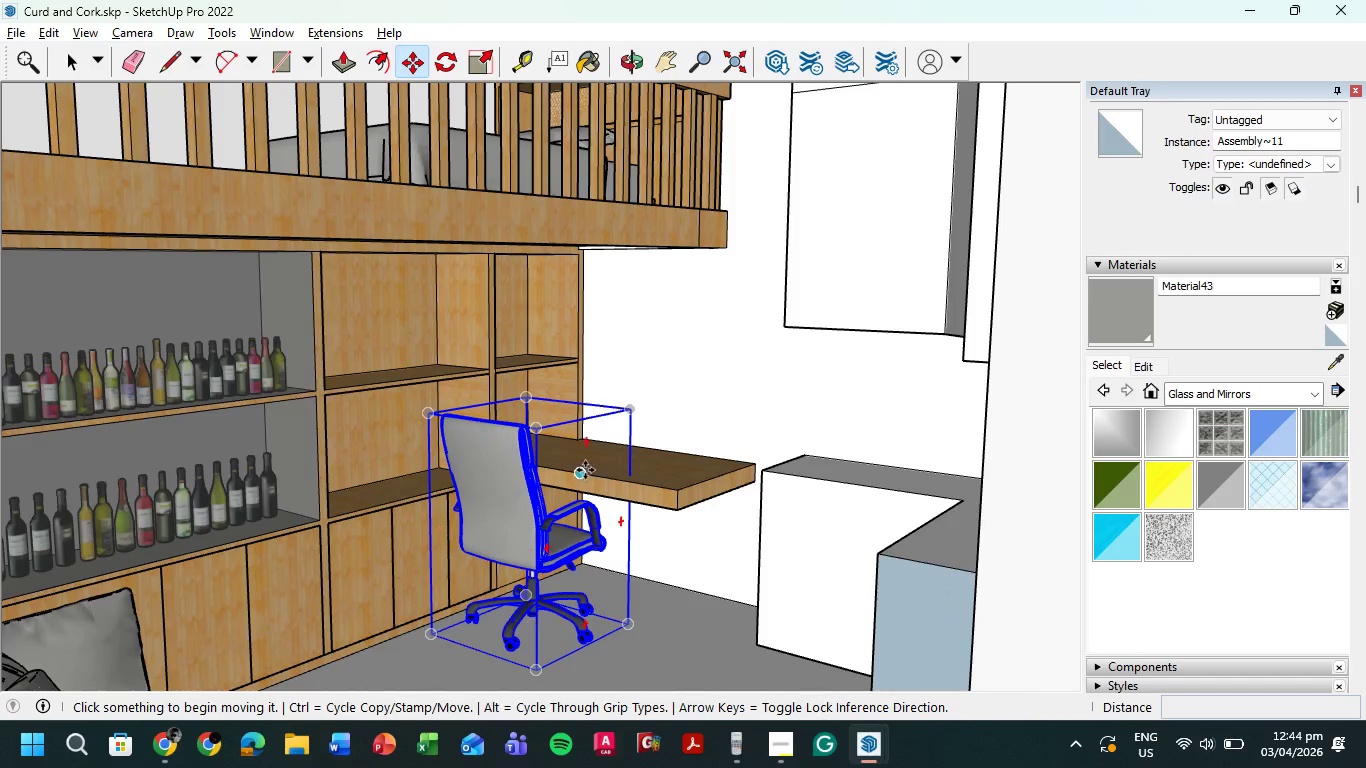 
scroll: coordinate [582, 464], scroll_direction: down, amount: 2.0
 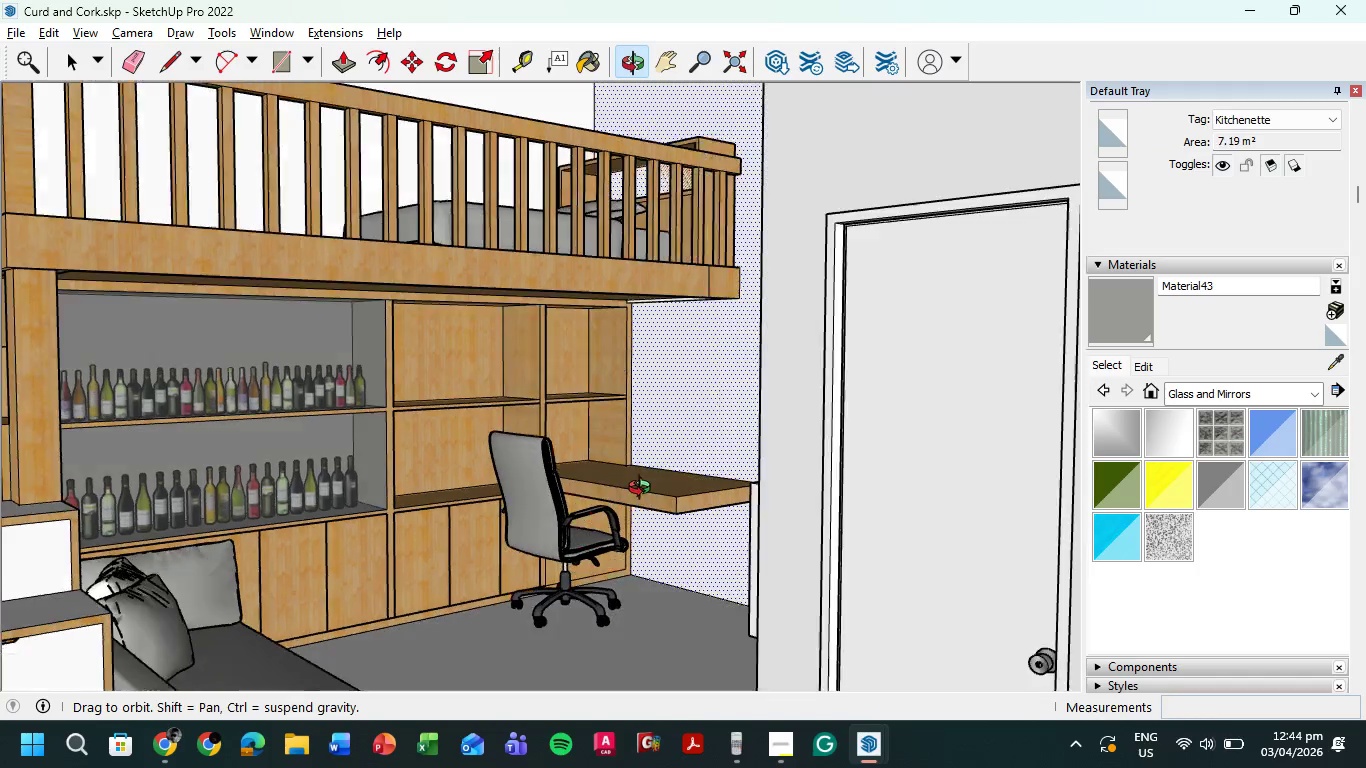 
hold_key(key=ShiftLeft, duration=0.61)
 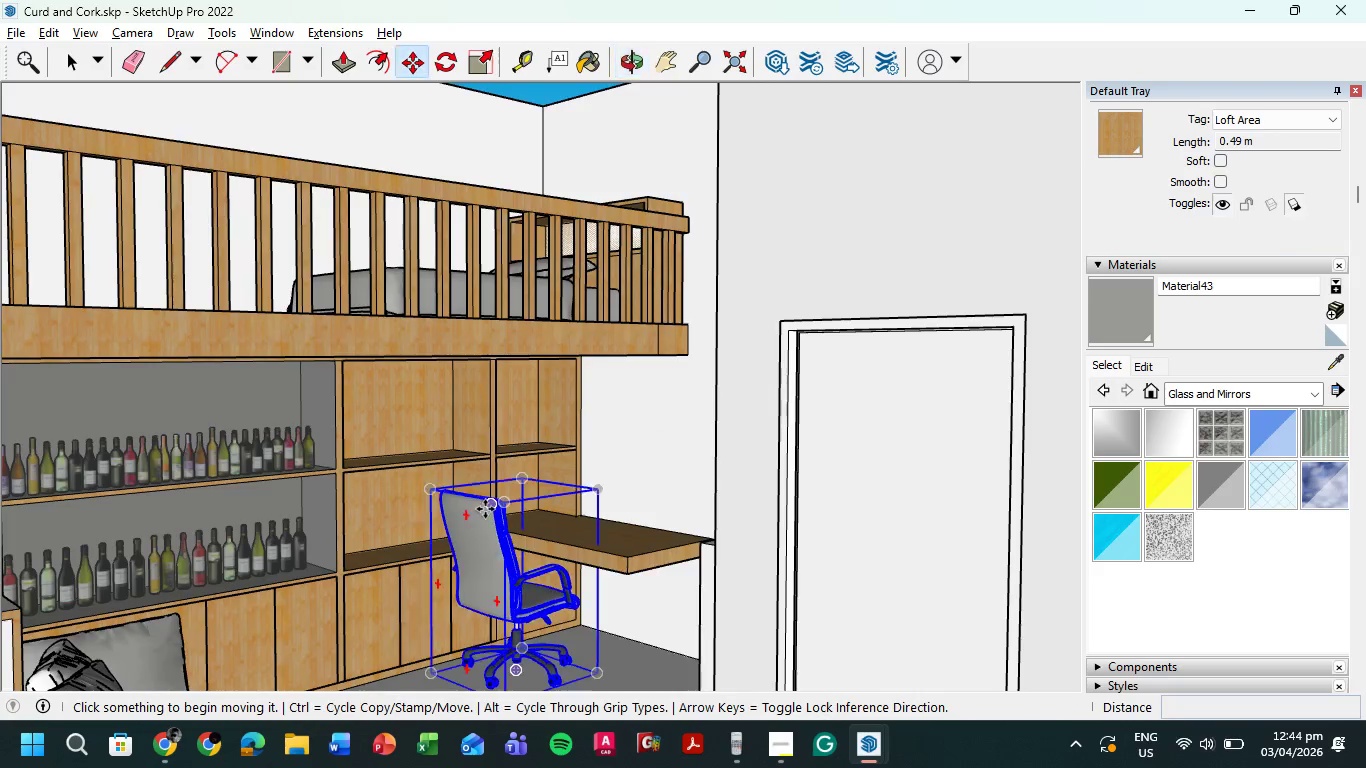 
hold_key(key=ShiftLeft, duration=1.66)
scroll: coordinate [485, 509], scroll_direction: up, amount: 7.0
 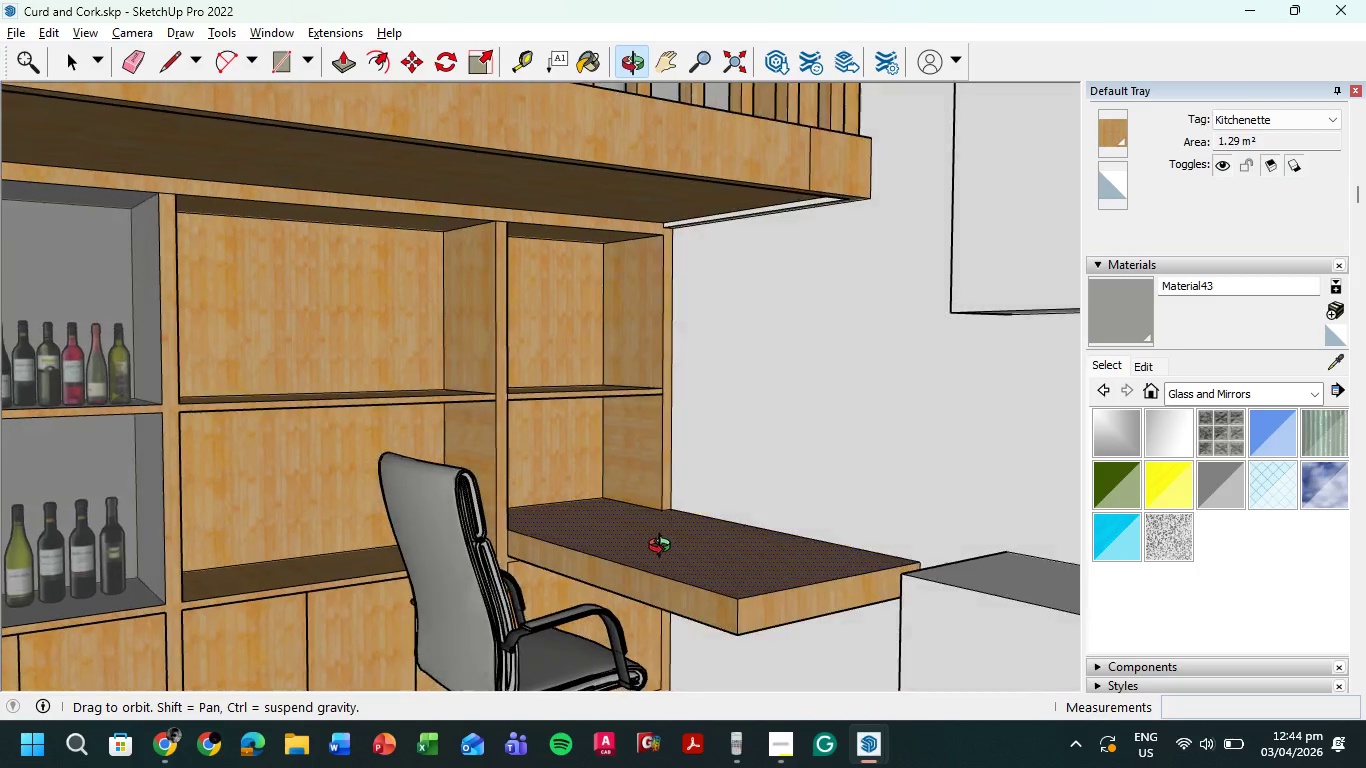 
hold_key(key=ShiftLeft, duration=0.36)
scroll: coordinate [916, 496], scroll_direction: down, amount: 12.0
 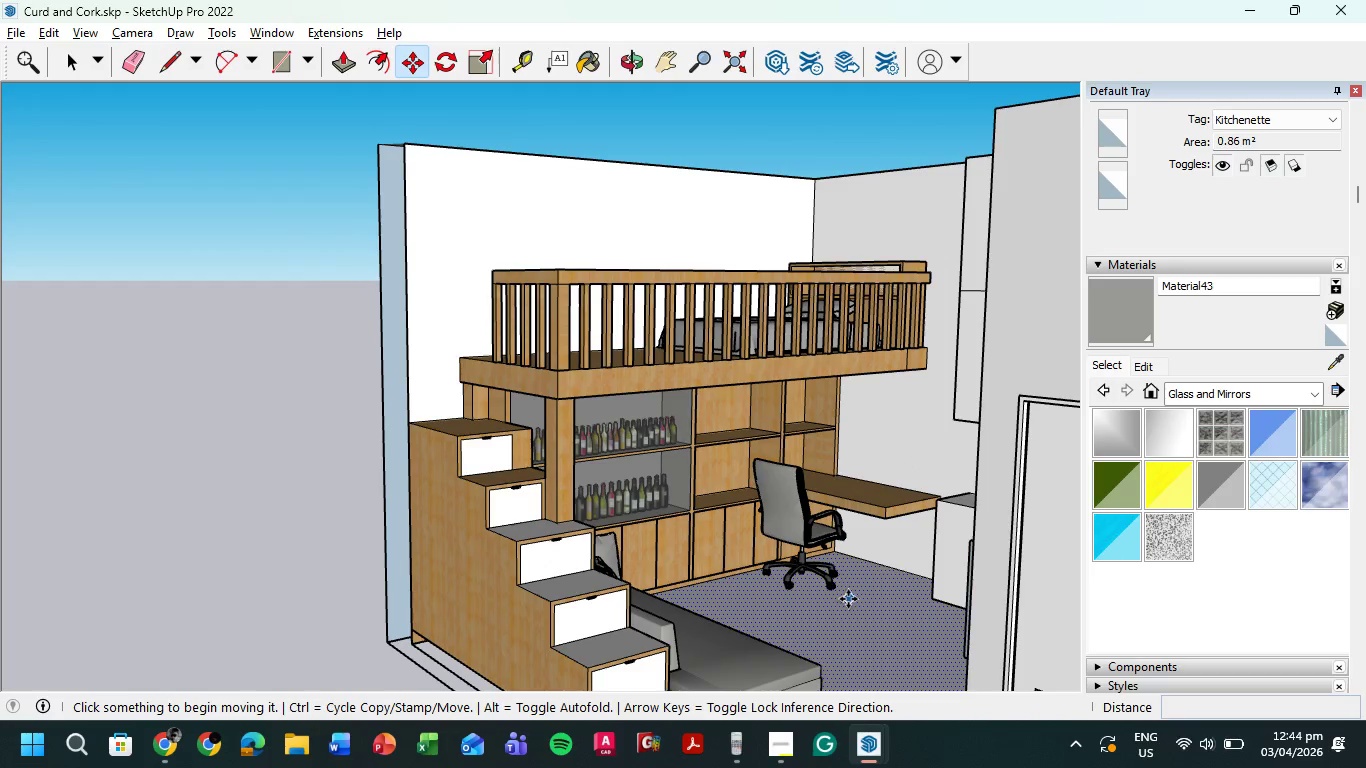 
hold_key(key=ShiftLeft, duration=0.47)
 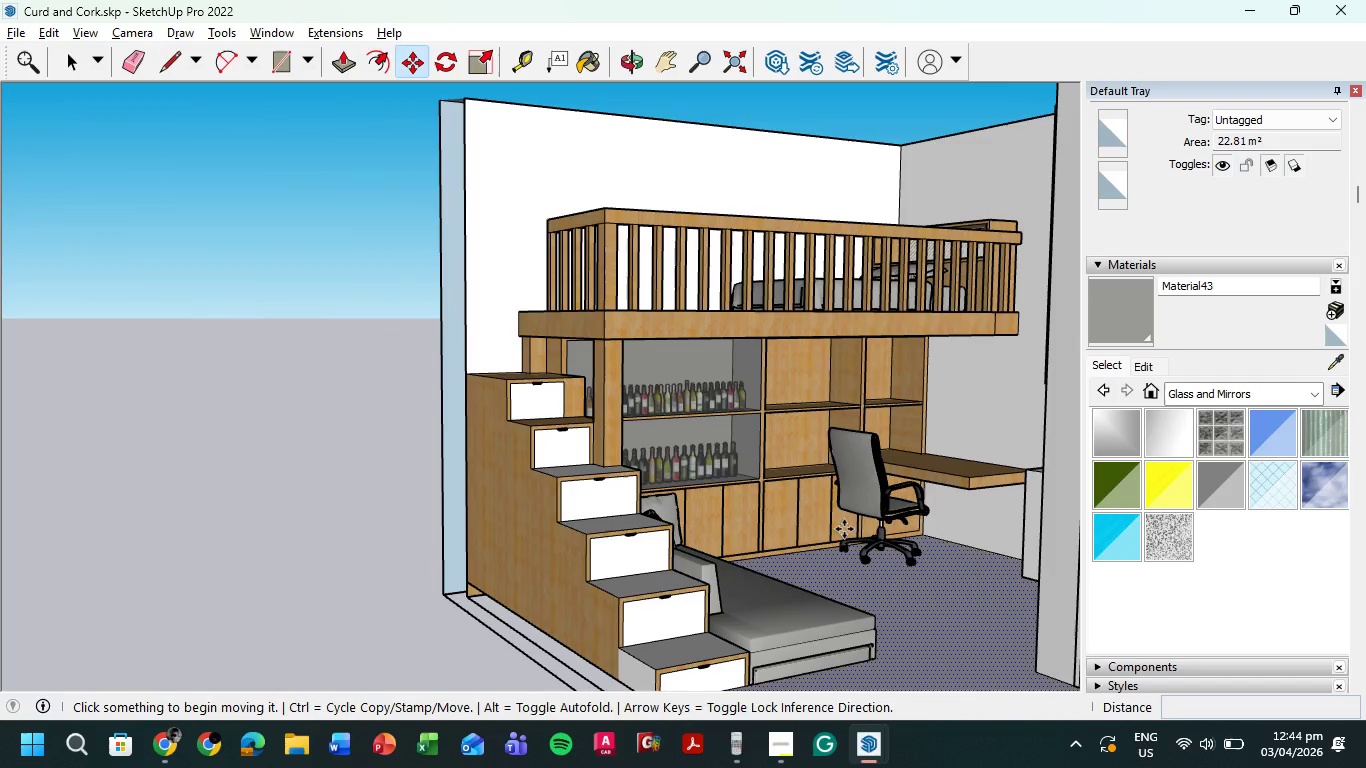 
hold_key(key=ShiftLeft, duration=0.66)
 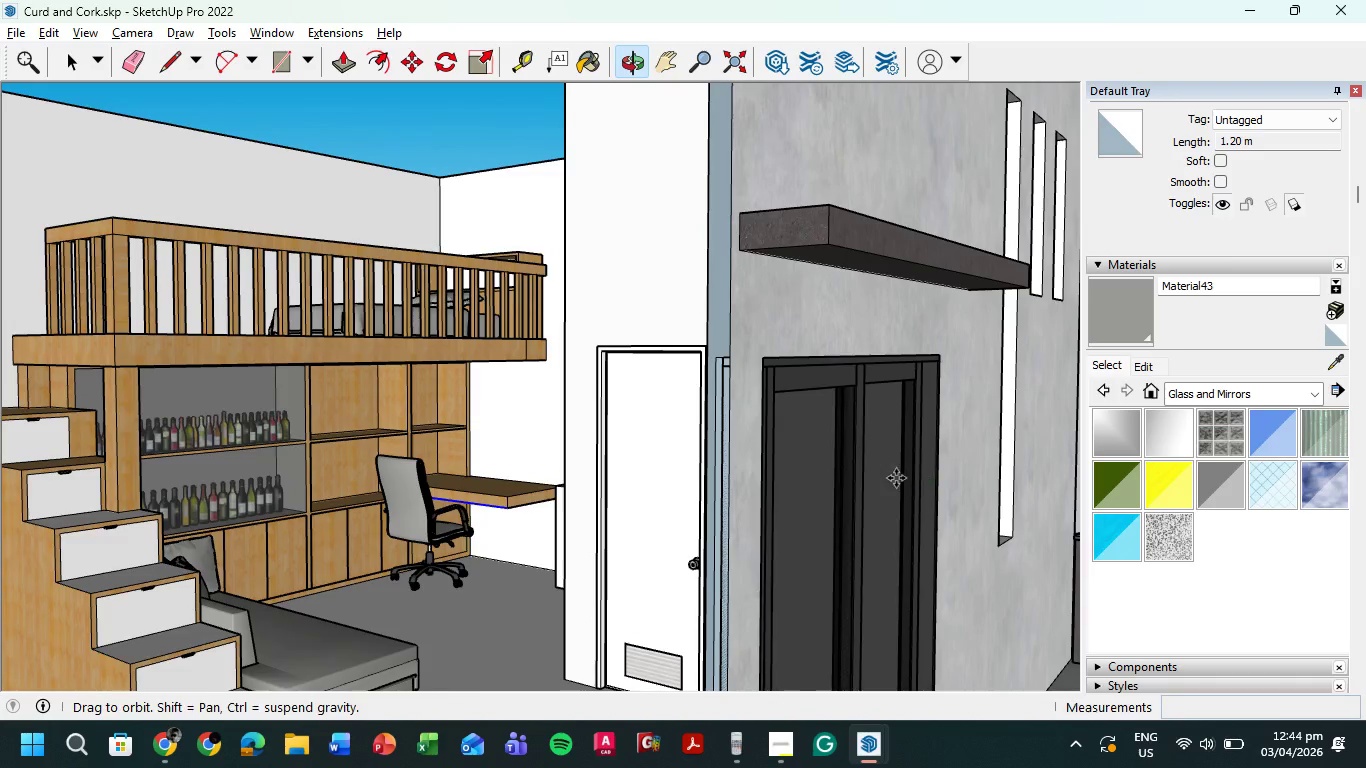 
hold_key(key=ShiftLeft, duration=0.44)
 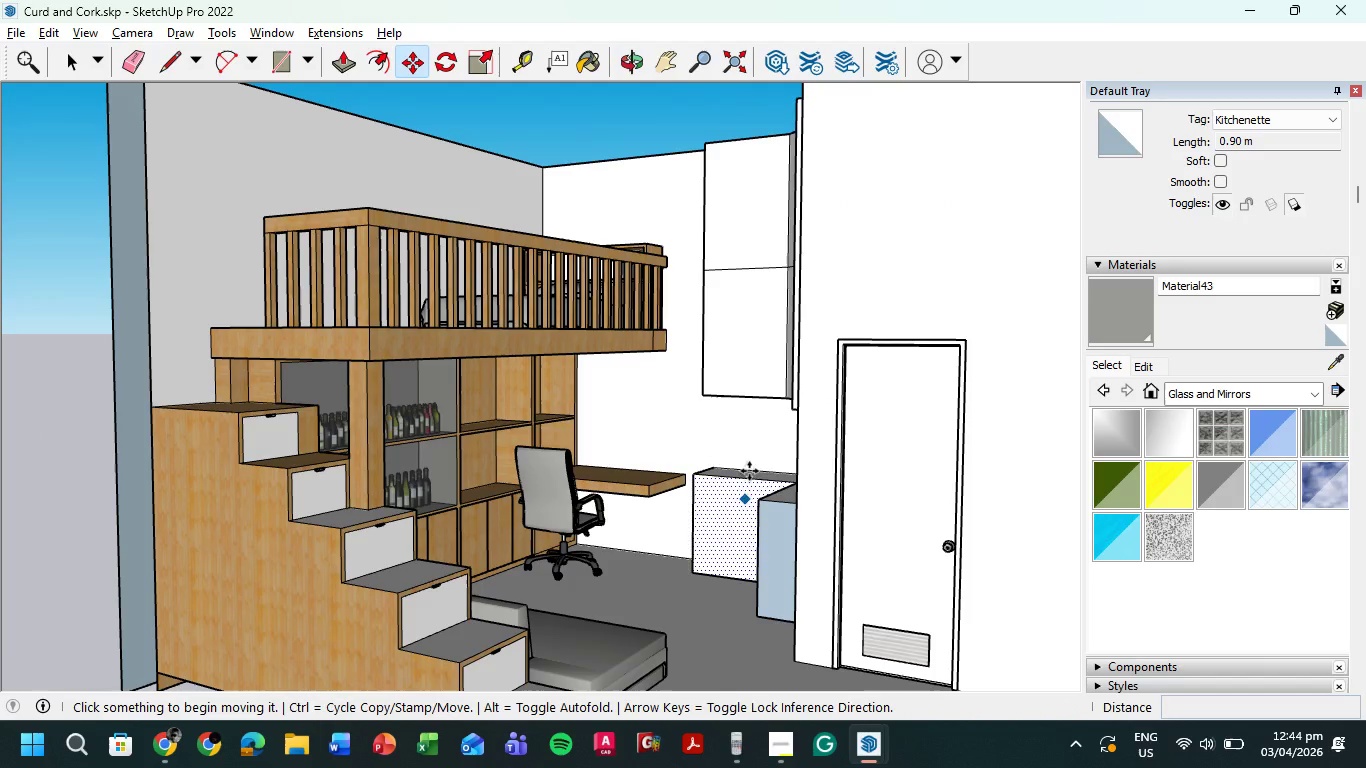 
hold_key(key=ShiftLeft, duration=0.39)
 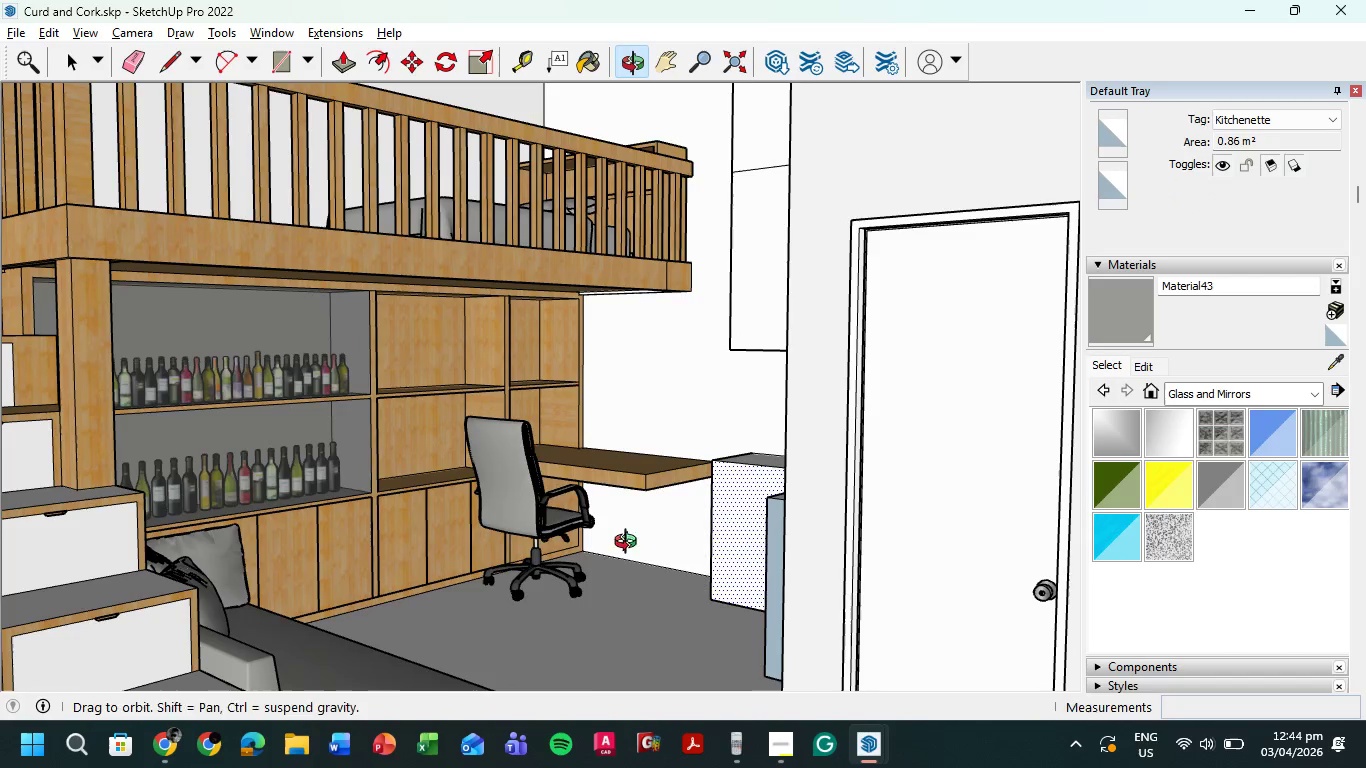 
scroll: coordinate [753, 435], scroll_direction: up, amount: 4.0
 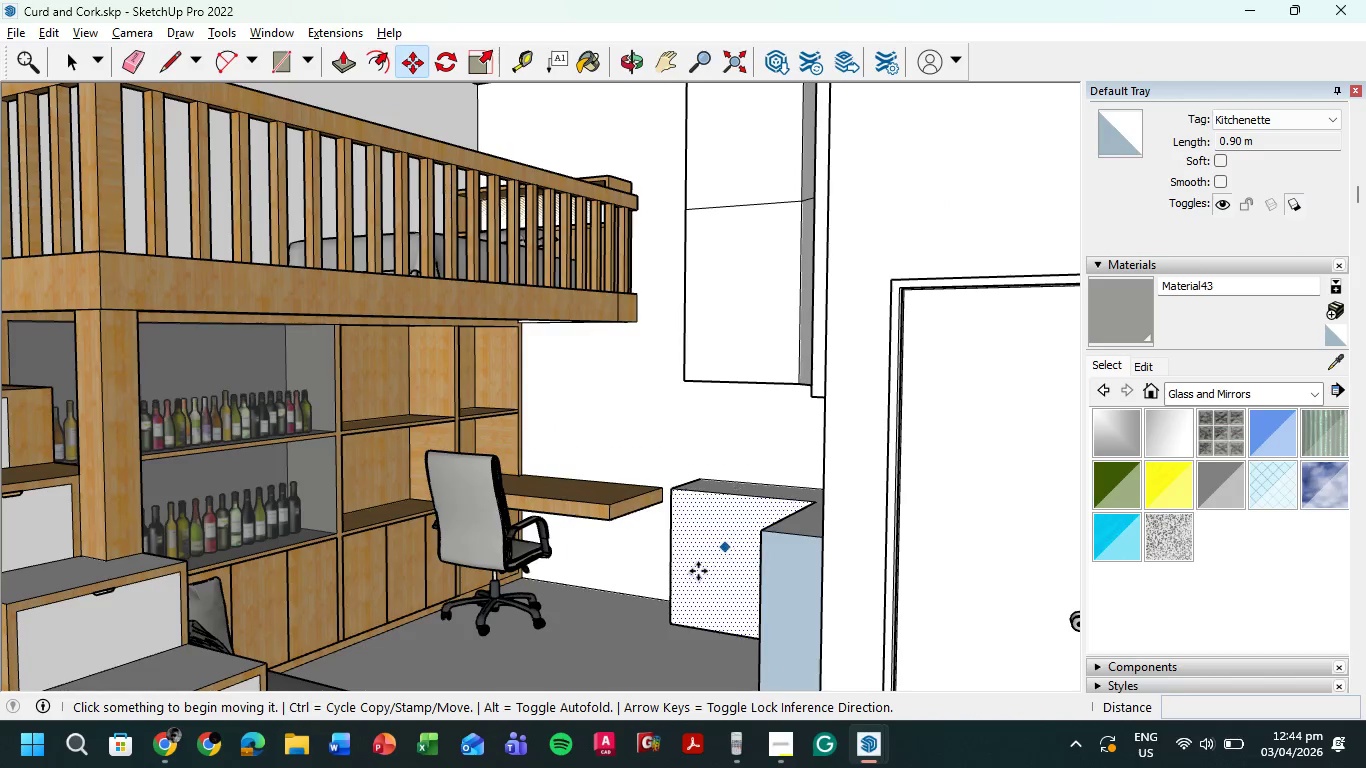 
scroll: coordinate [632, 542], scroll_direction: down, amount: 1.0
 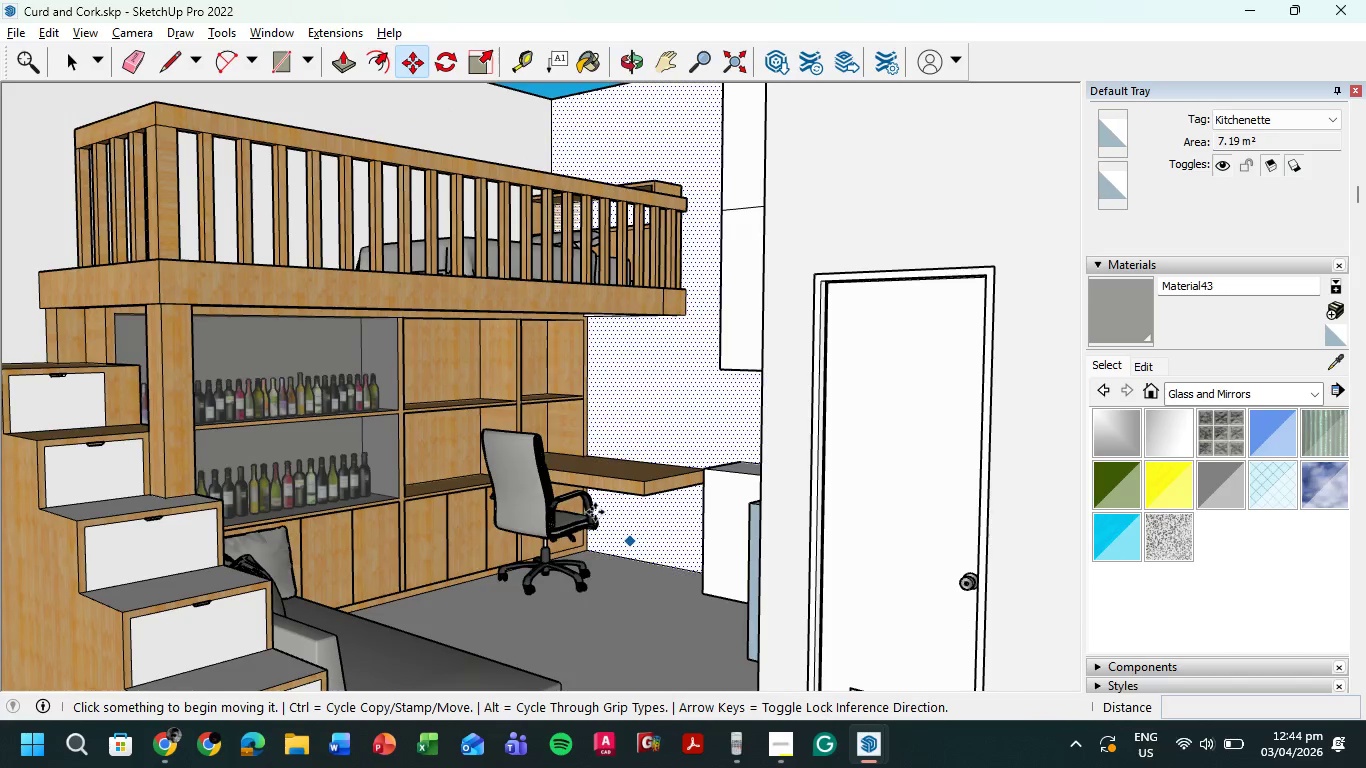 
hold_key(key=ShiftLeft, duration=0.52)
 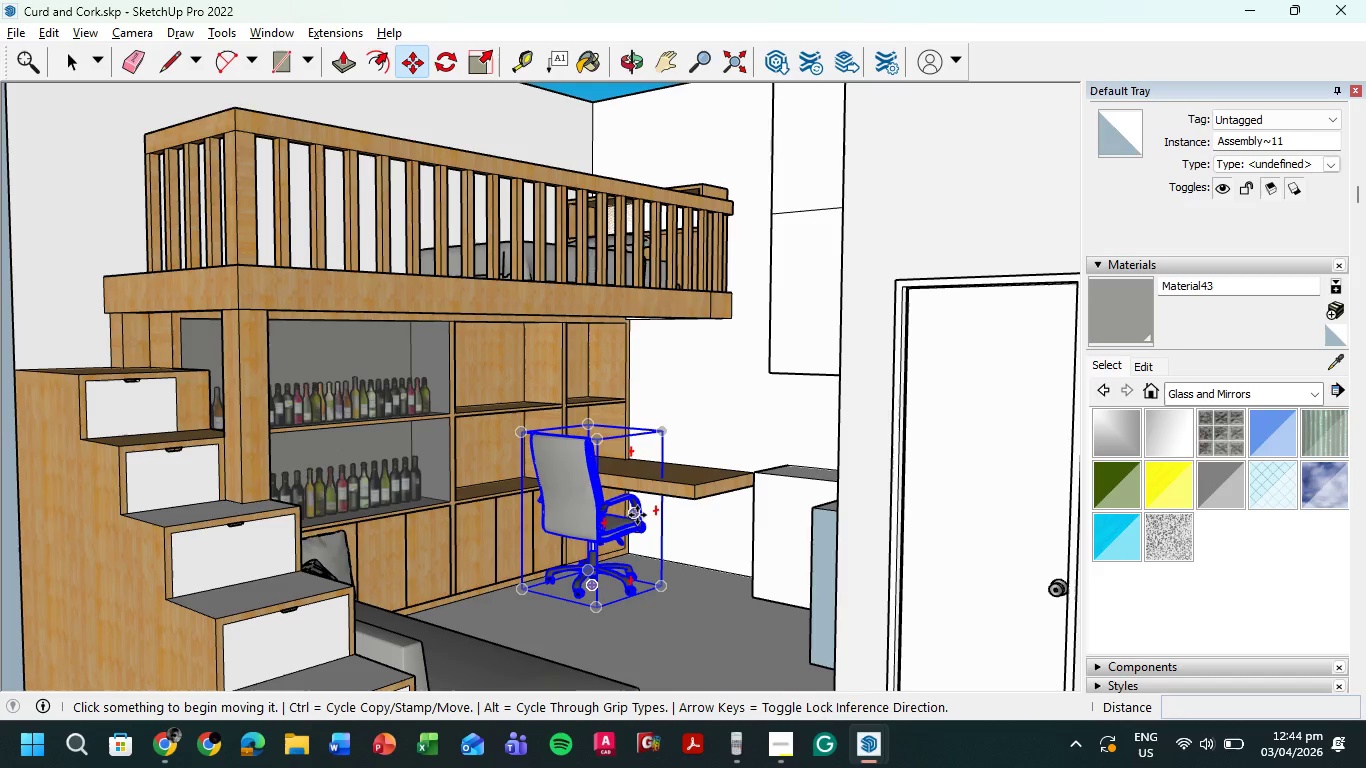 
wait(19.44)
 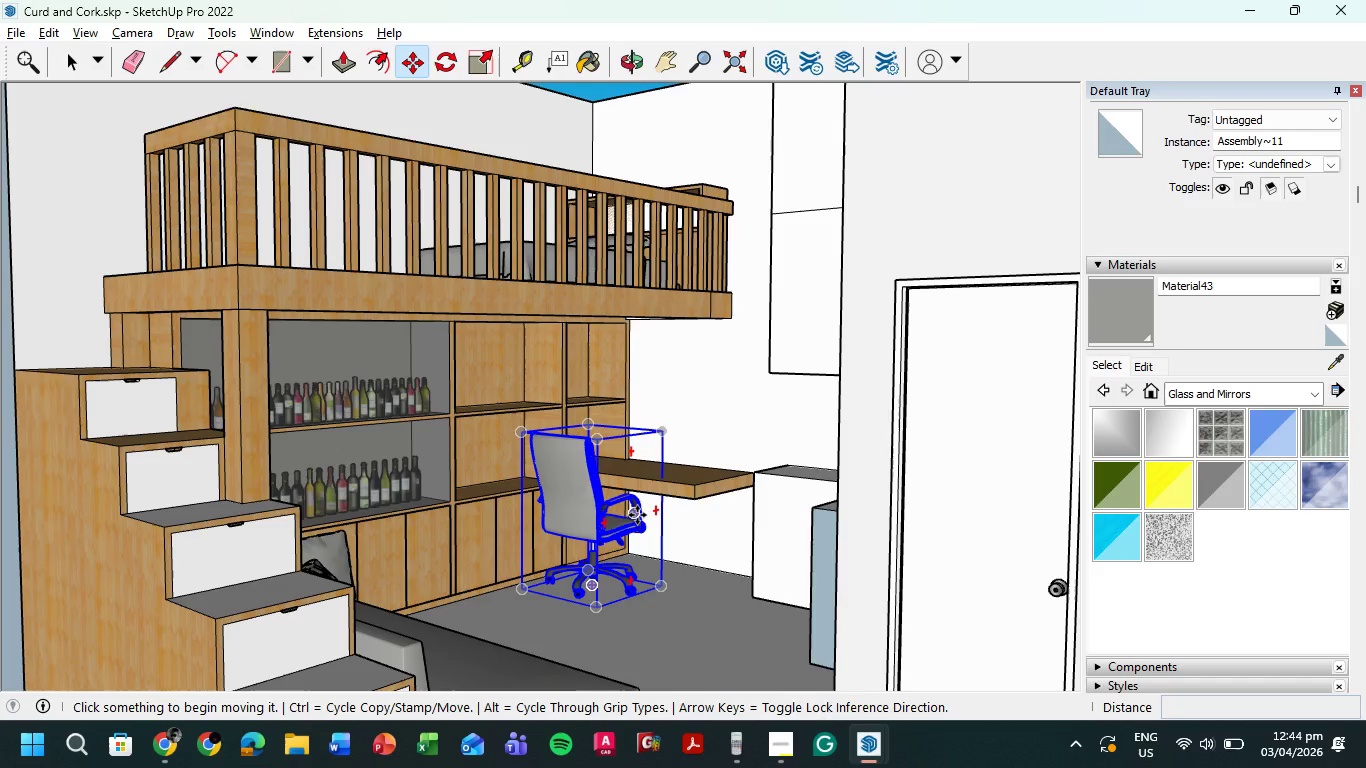 
key(Escape)
 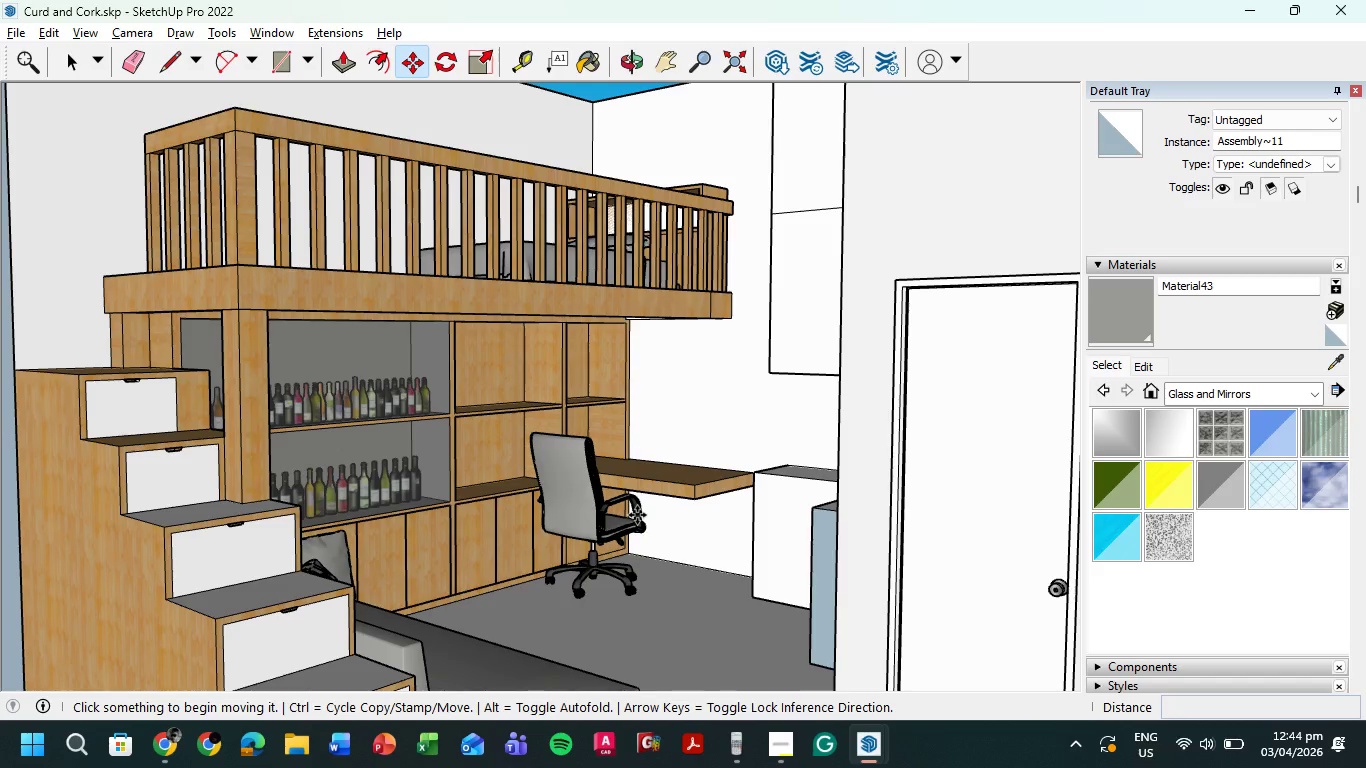 
key(Escape)
 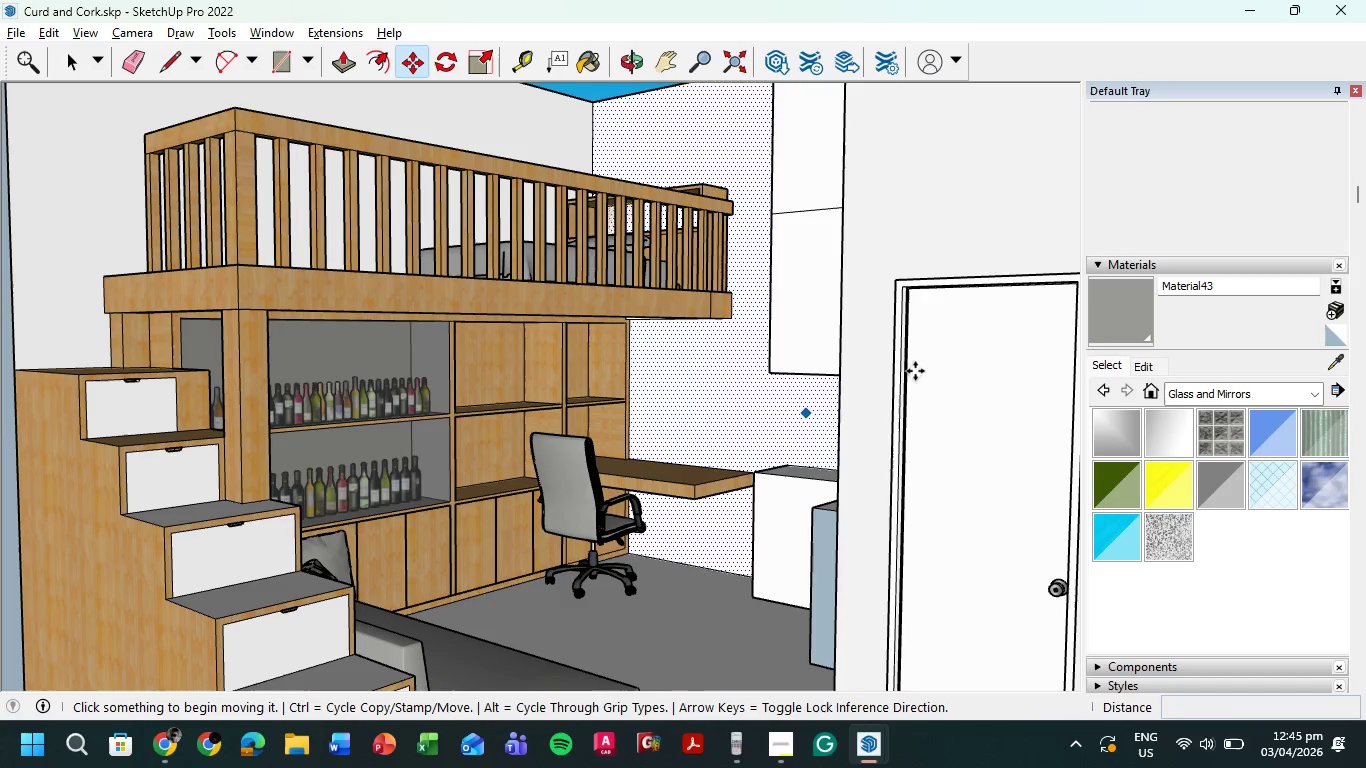 
left_click([165, 742])
 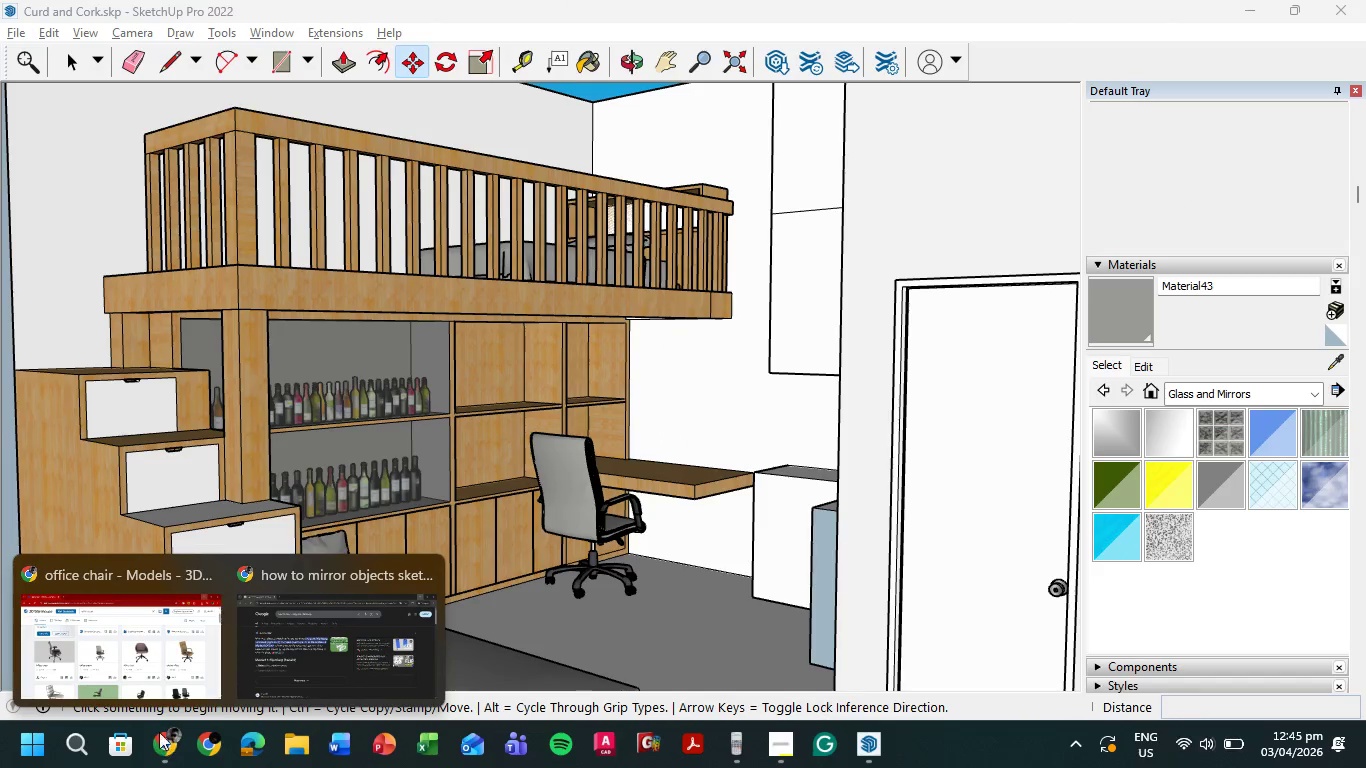 
left_click([165, 654])
 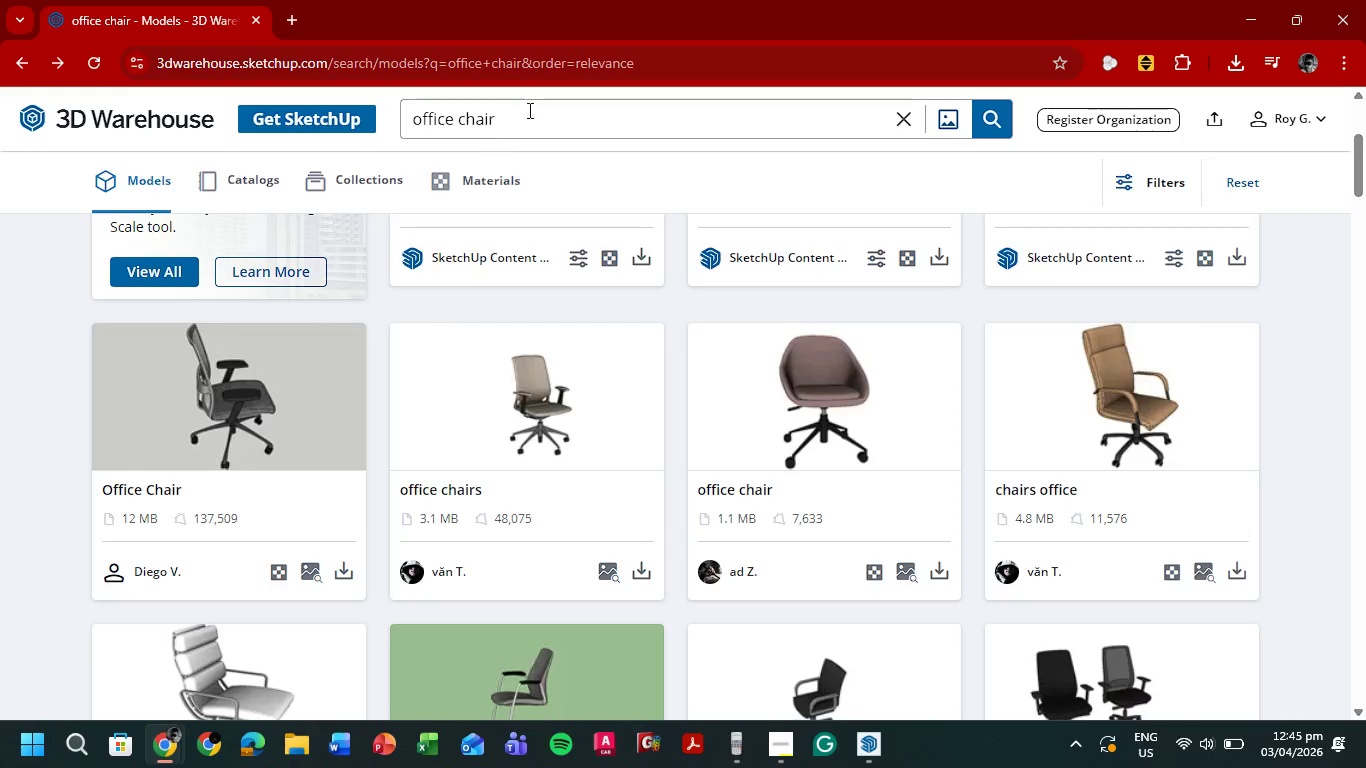 
left_click_drag(start_coordinate=[538, 110], to_coordinate=[240, 176])
 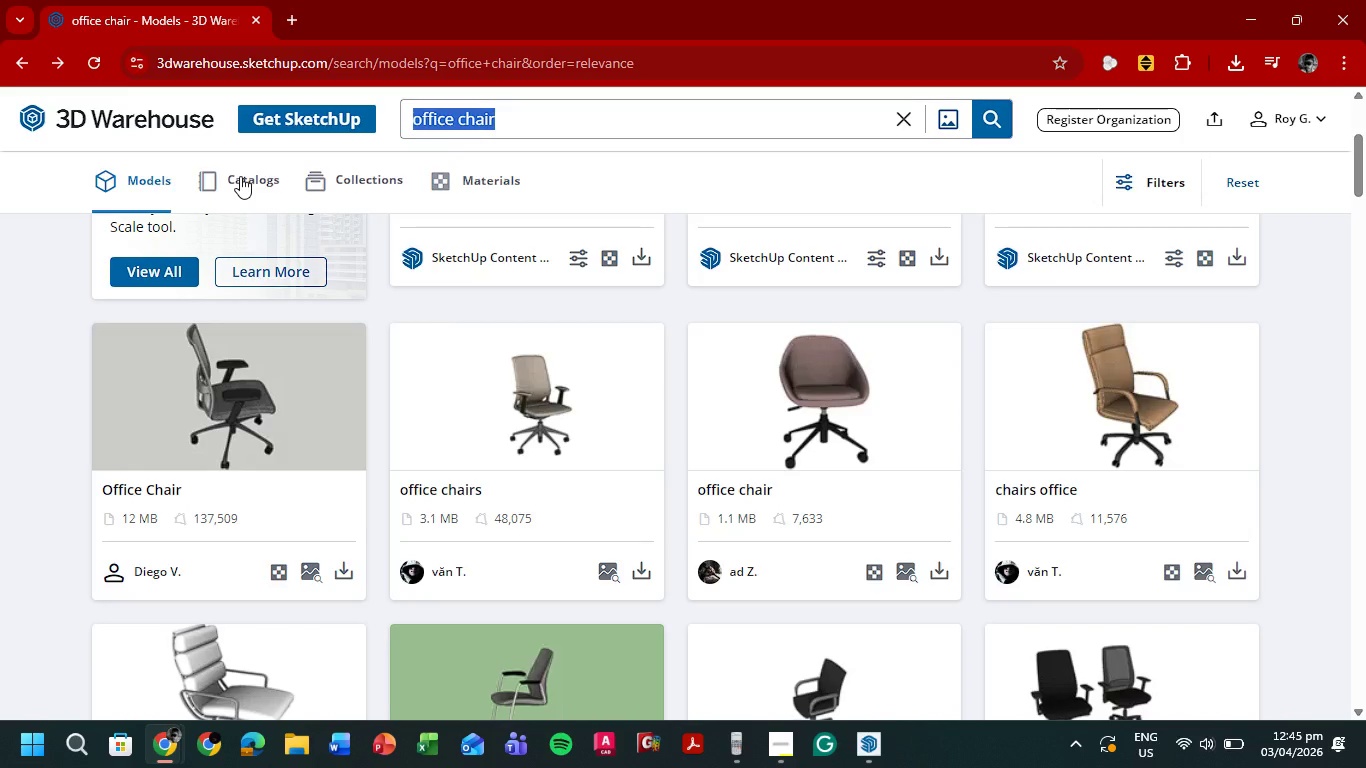 
type(iMac)
 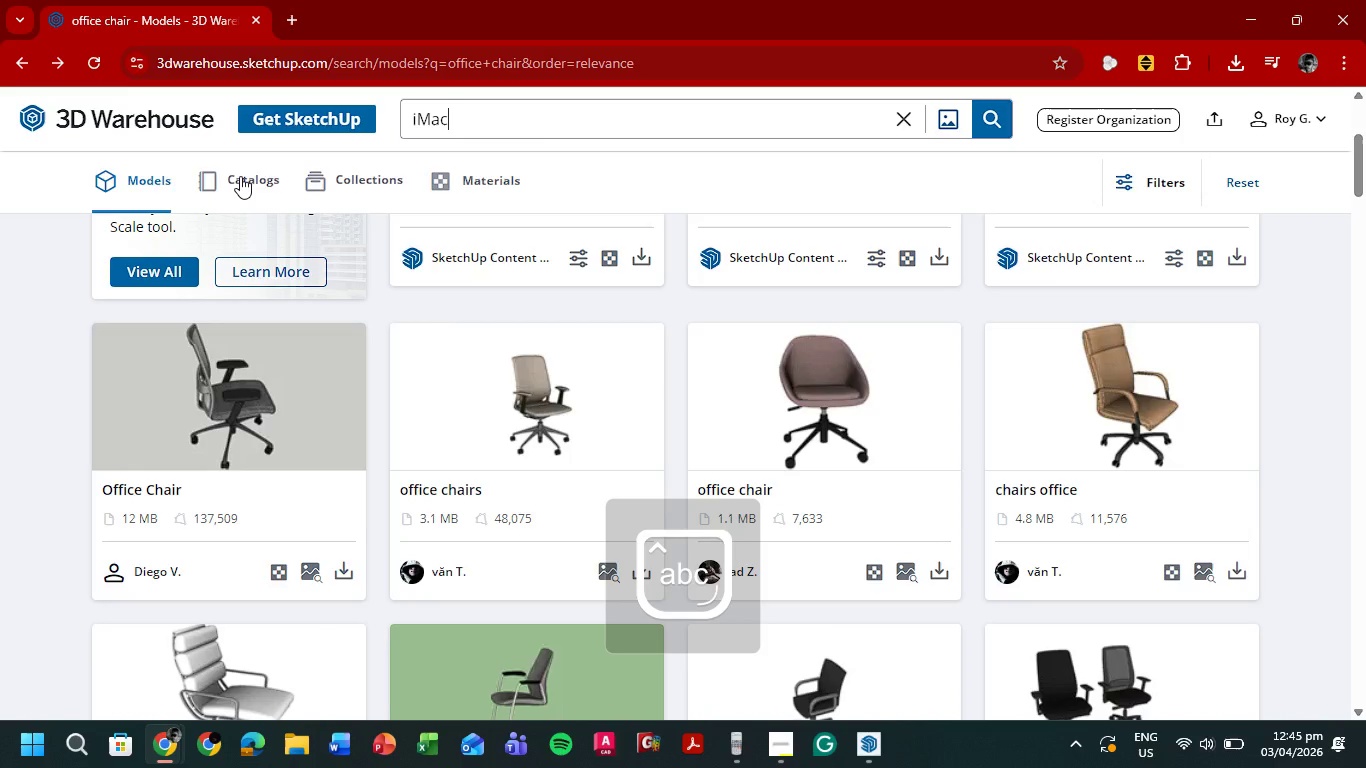 
key(Enter)
 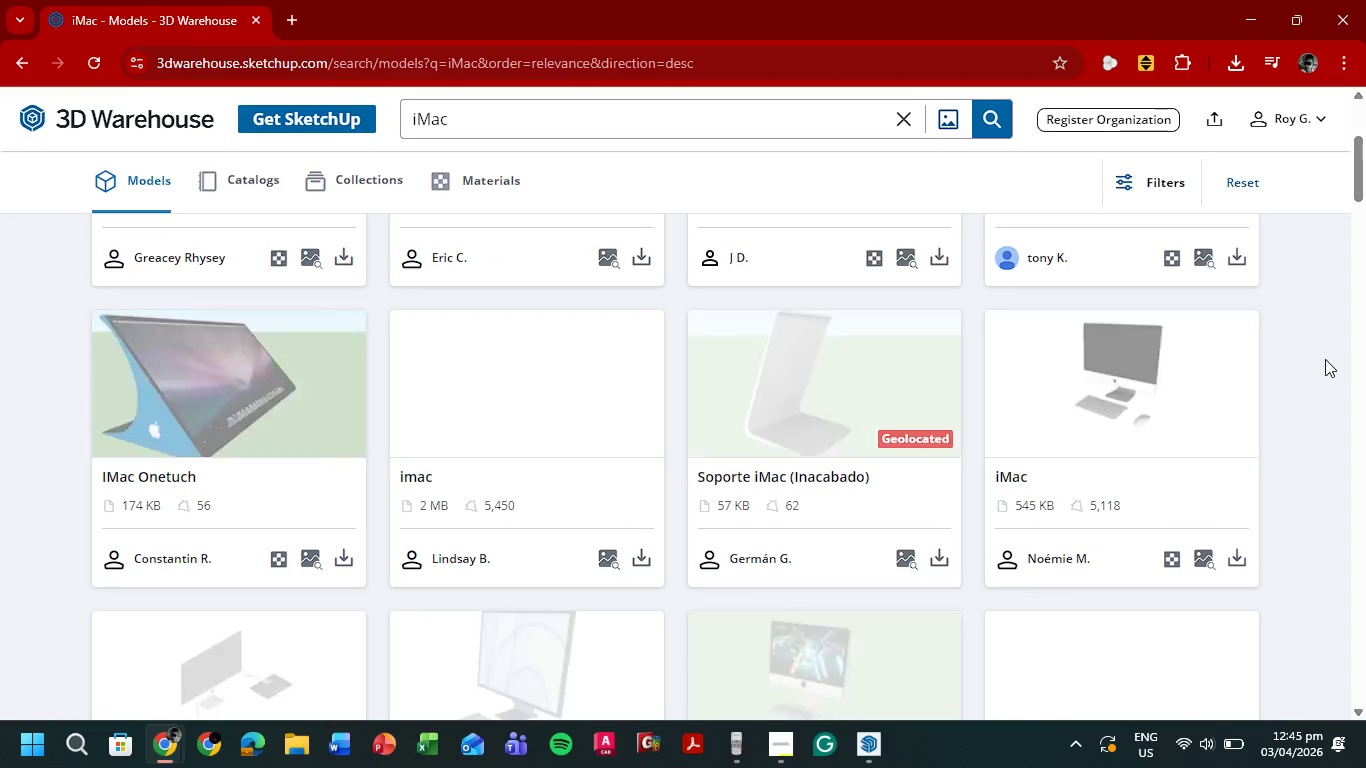 
wait(5.33)
 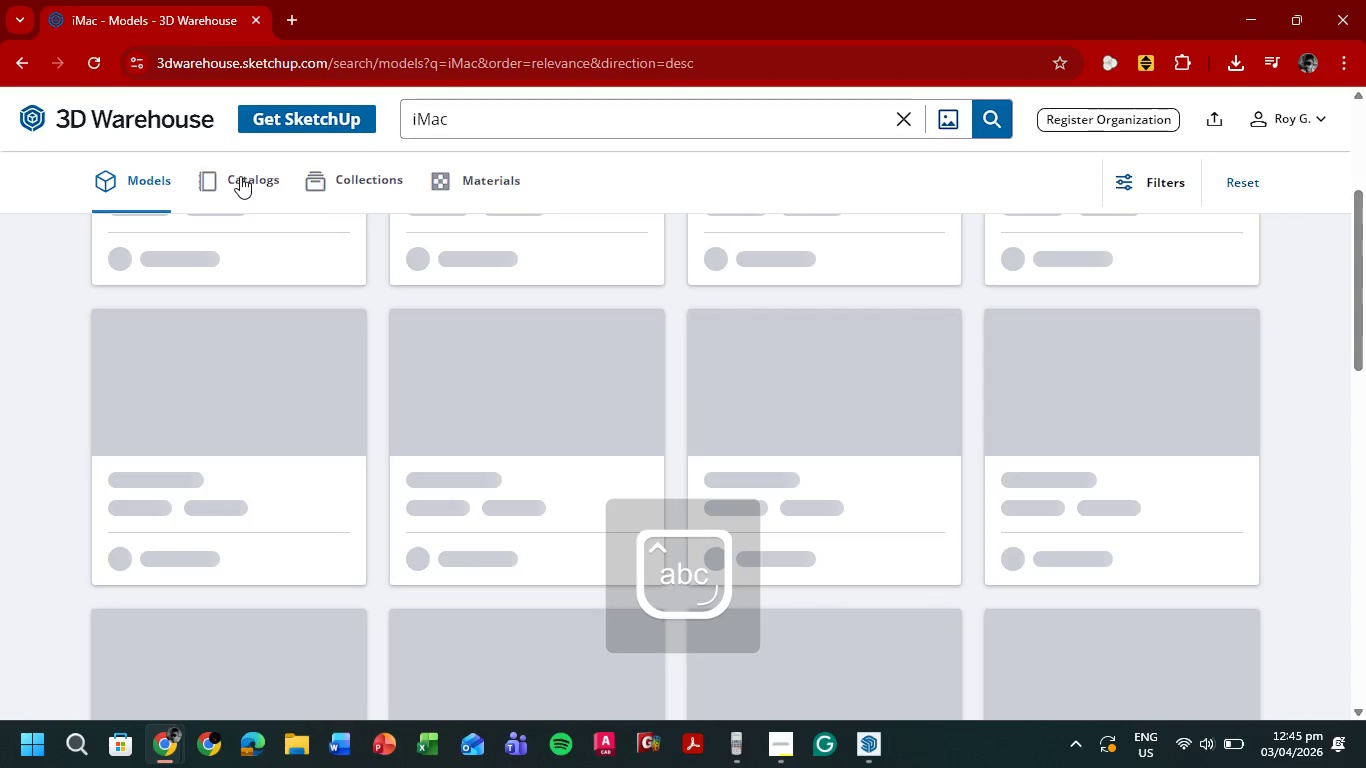 
scroll: coordinate [1344, 394], scroll_direction: up, amount: 6.0
 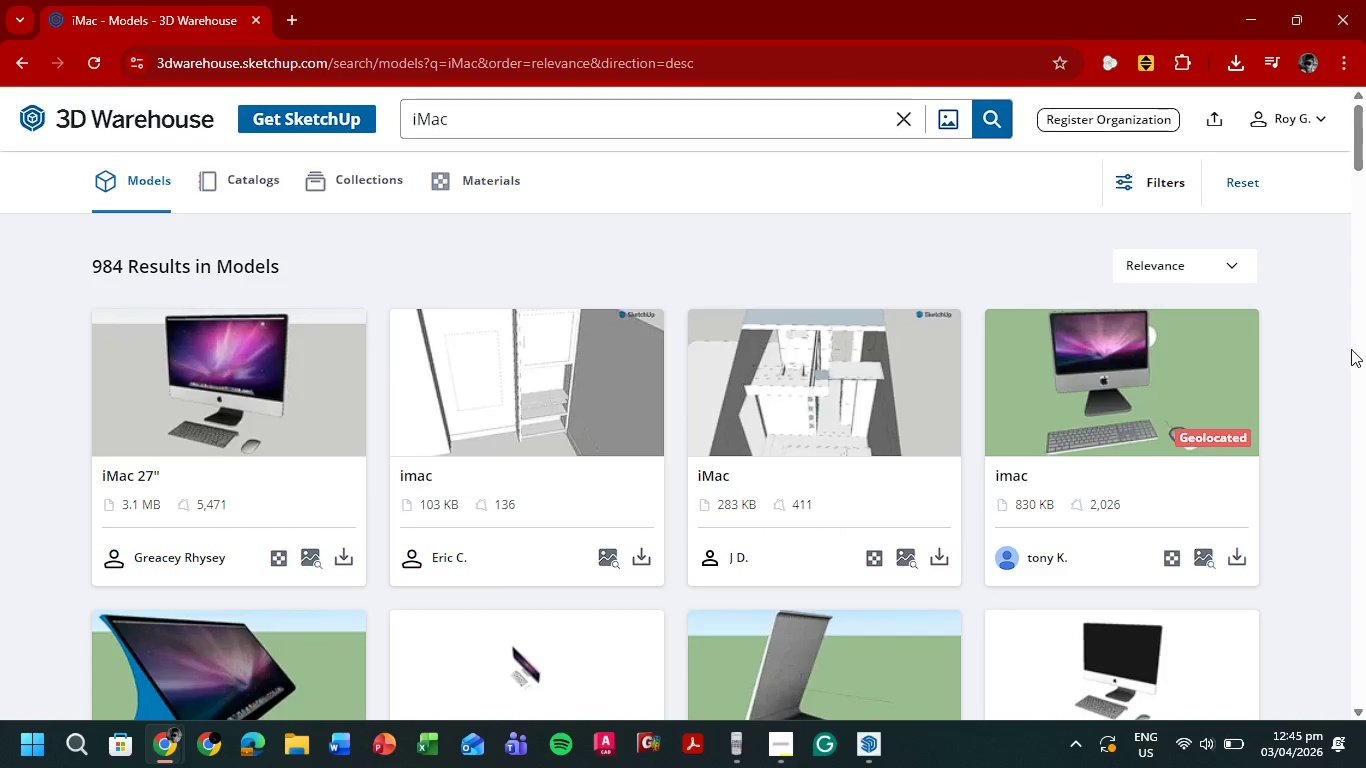 
wait(5.83)
 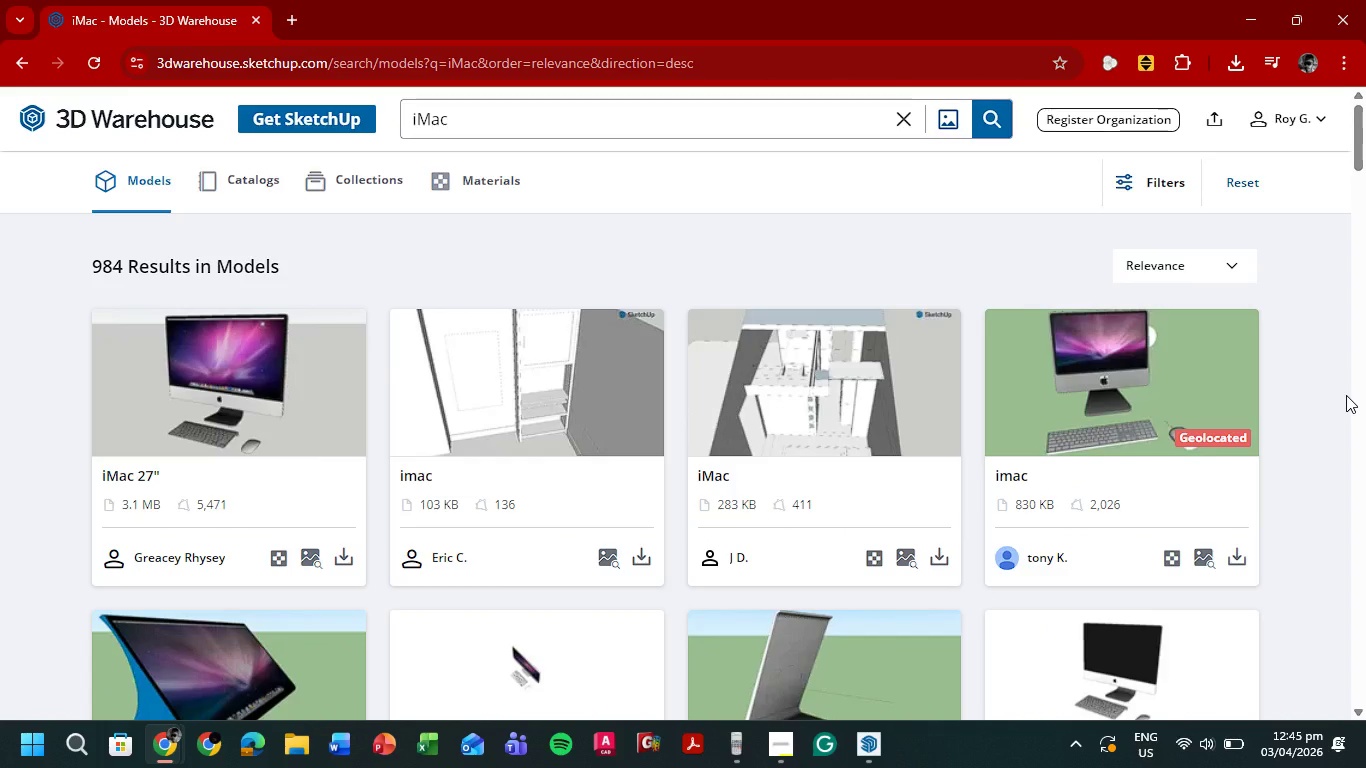 
left_click([344, 558])
 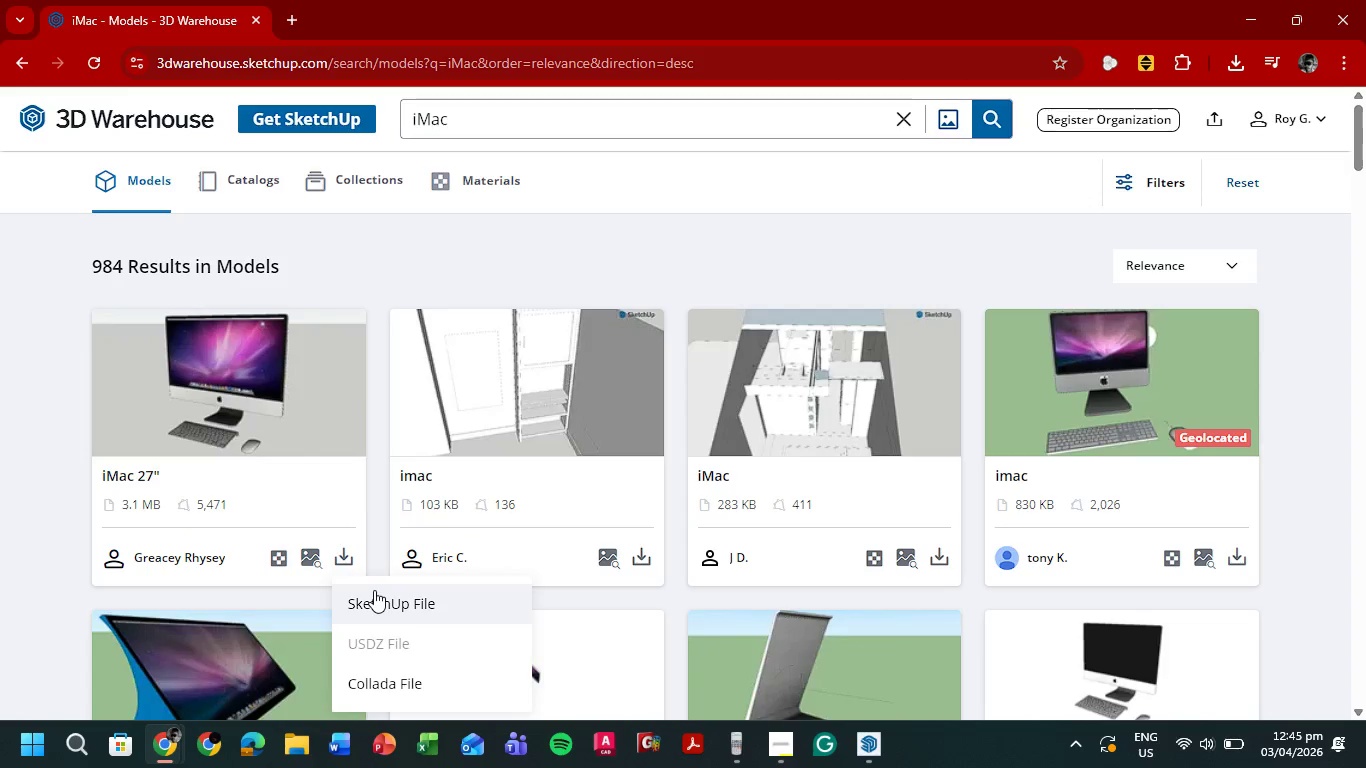 
left_click([373, 596])
 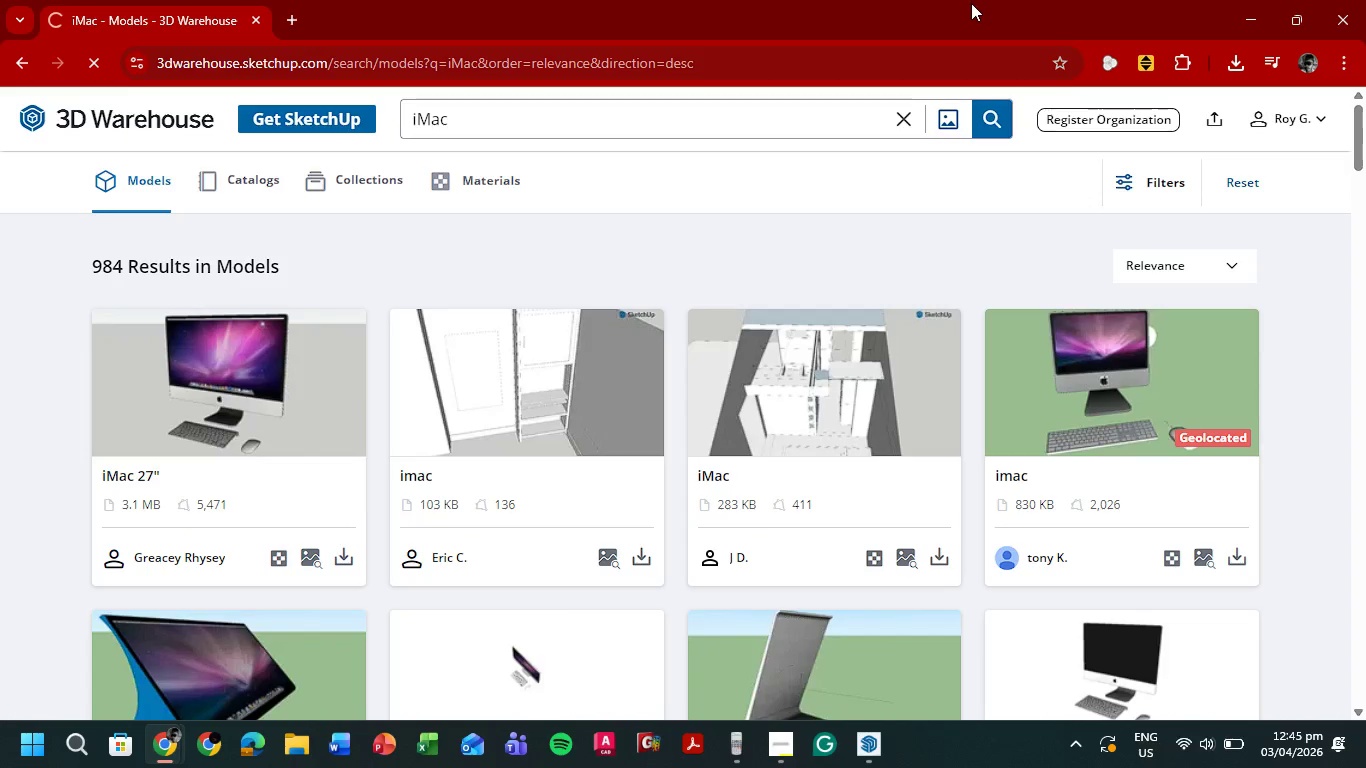 
scroll: coordinate [1174, 356], scroll_direction: down, amount: 9.0
 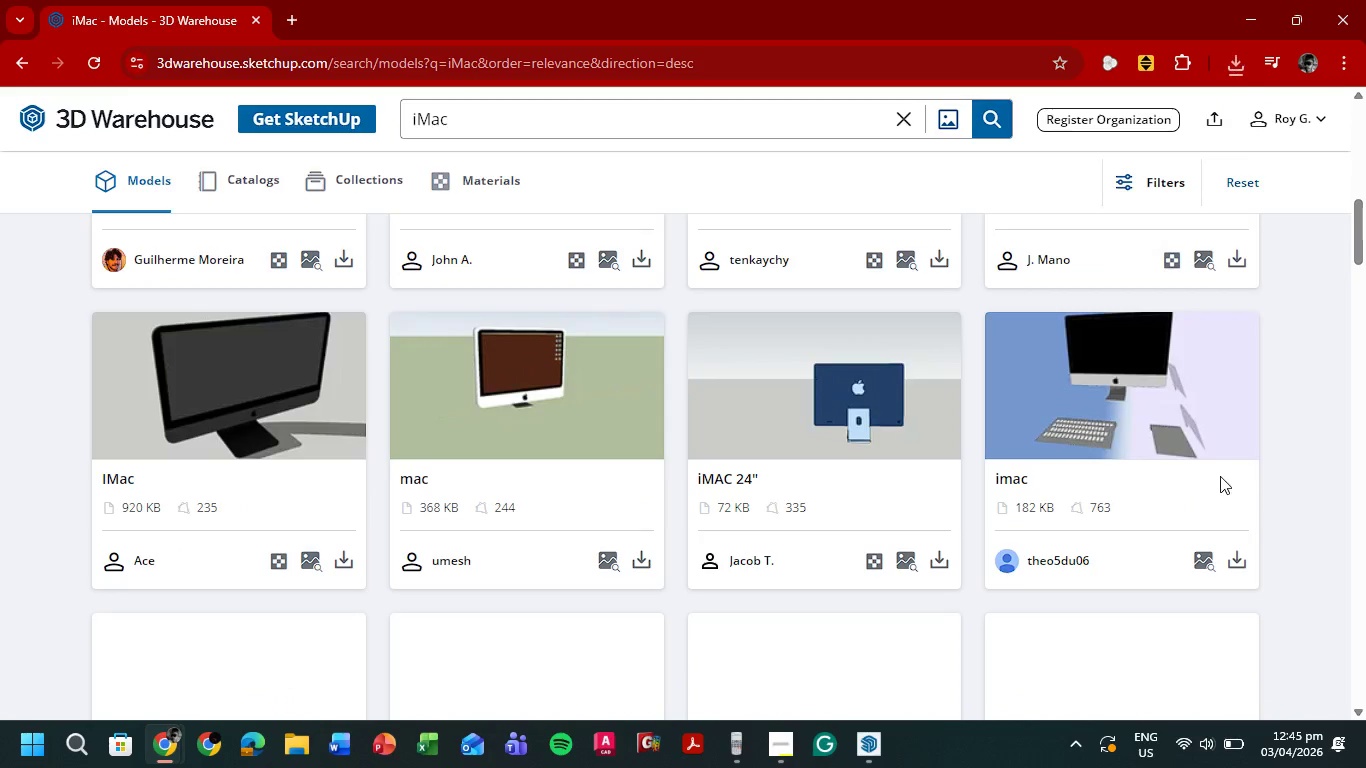 
scroll: coordinate [1244, 469], scroll_direction: up, amount: 5.0
 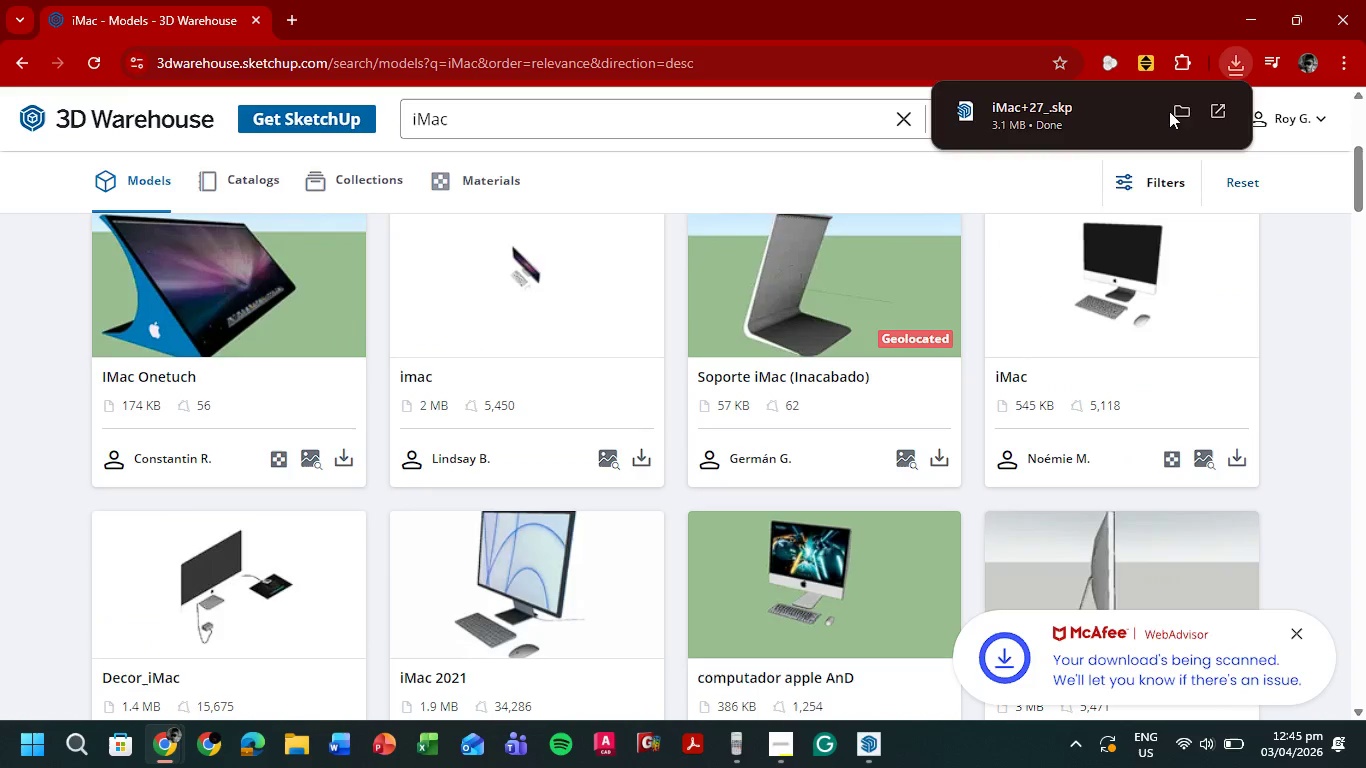 
left_click([1084, 117])
 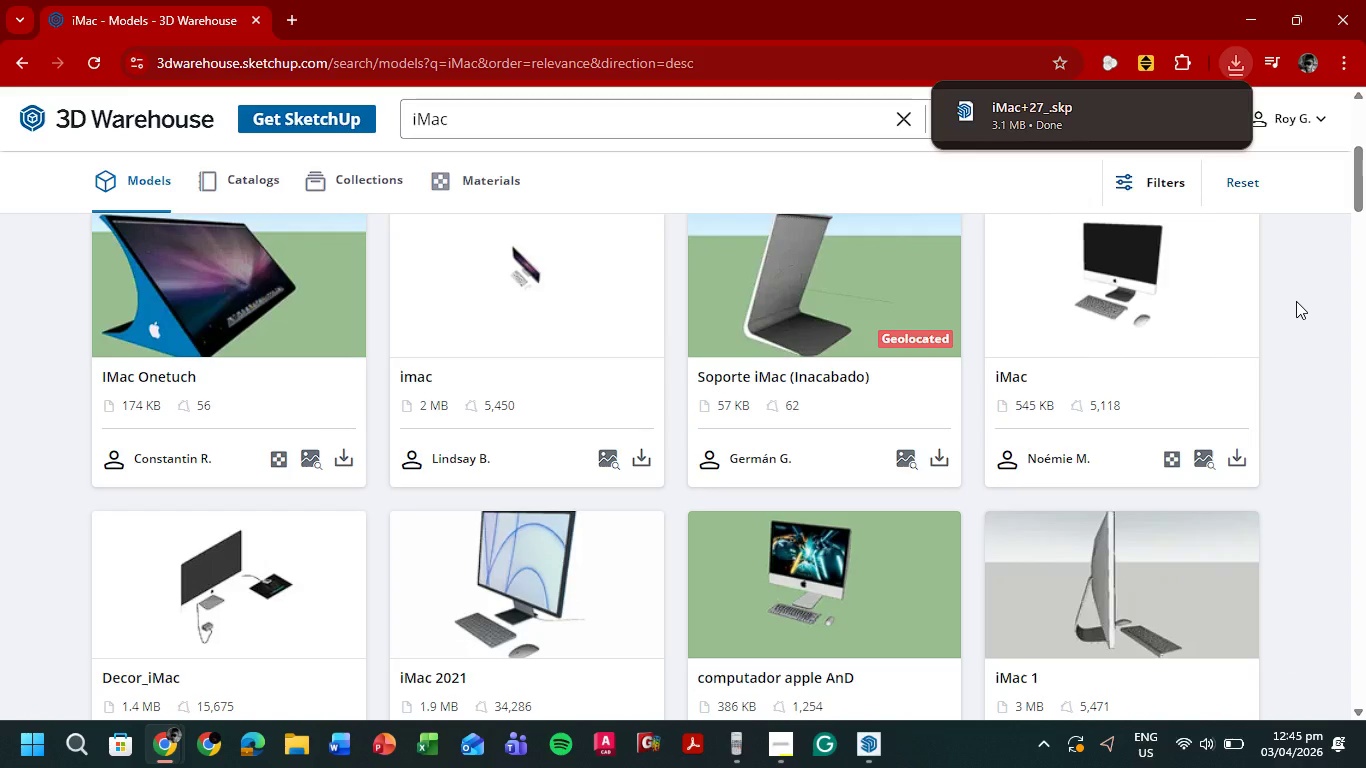 
wait(7.28)
 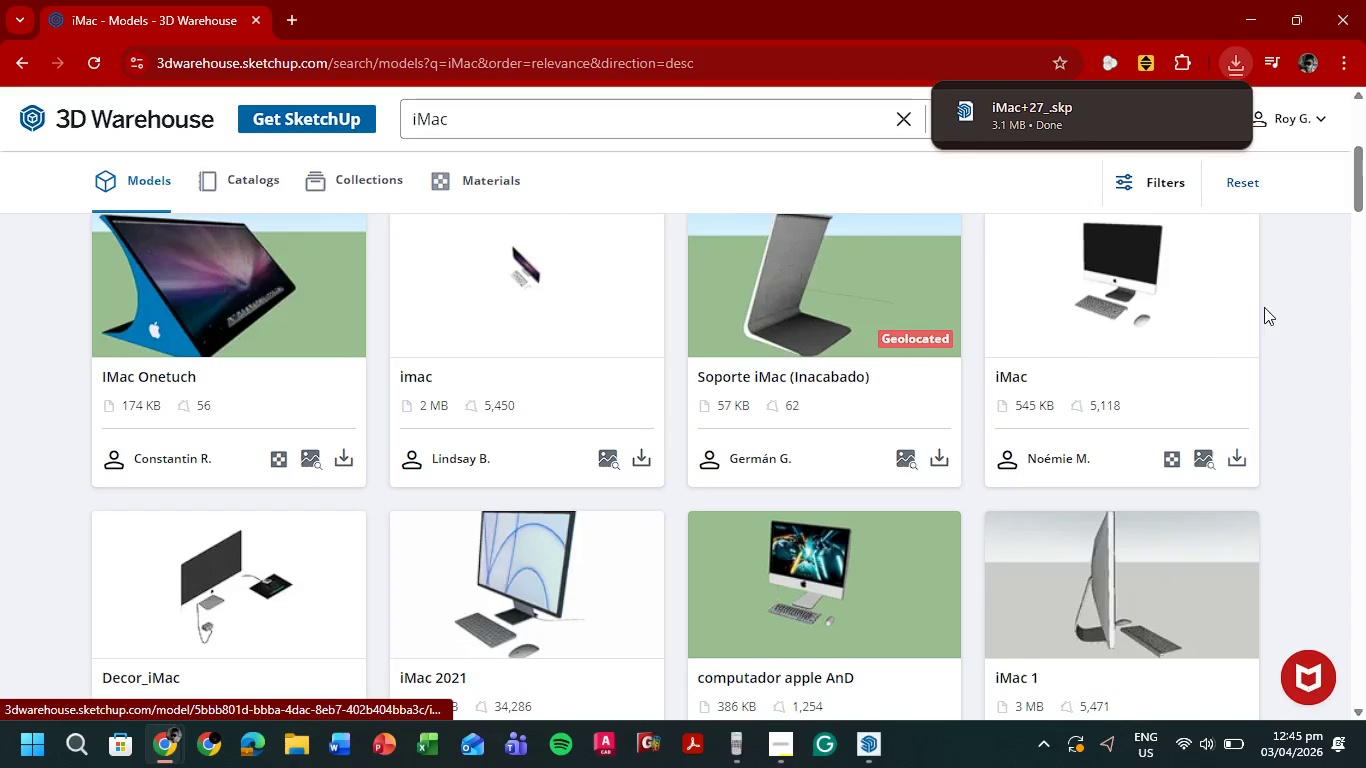 
scroll: coordinate [826, 331], scroll_direction: up, amount: 5.0
 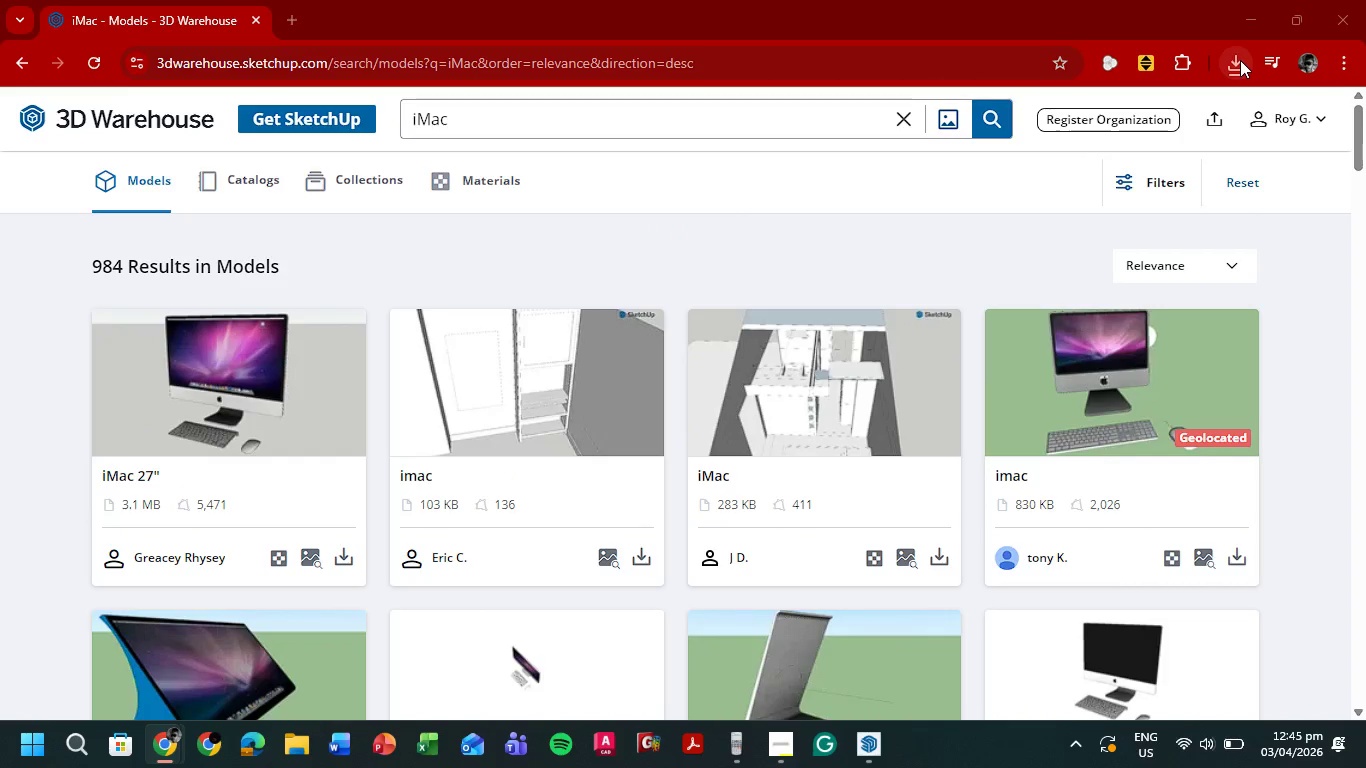 
left_click([1063, 157])
 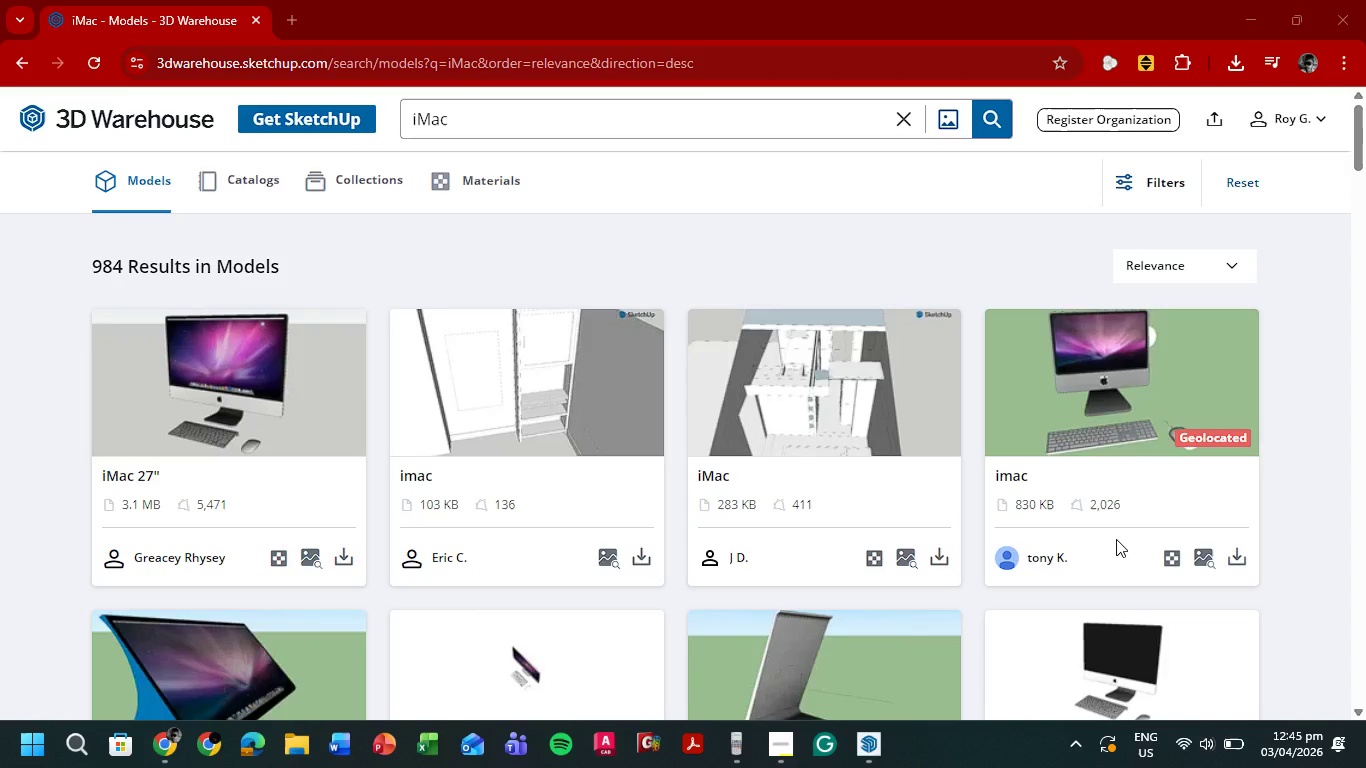 
wait(21.2)
 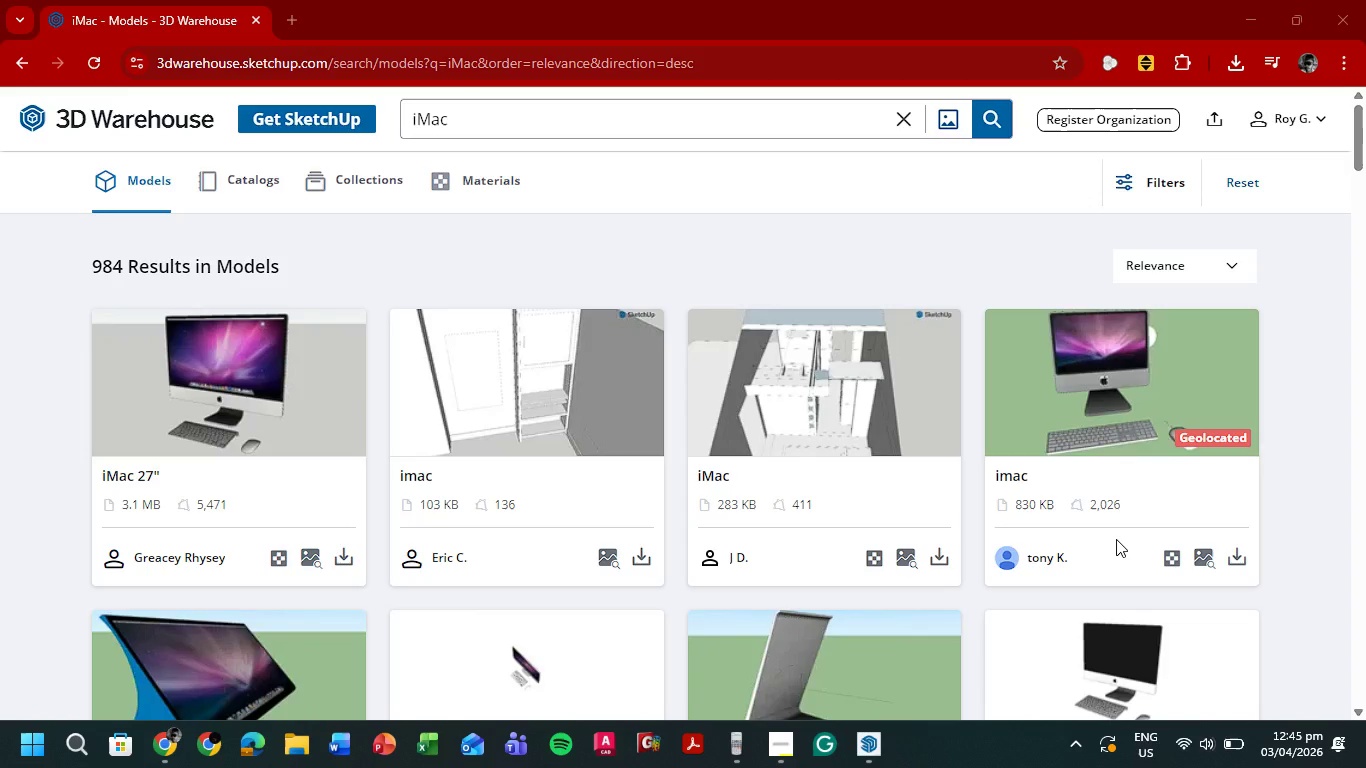 
left_click([877, 751])
 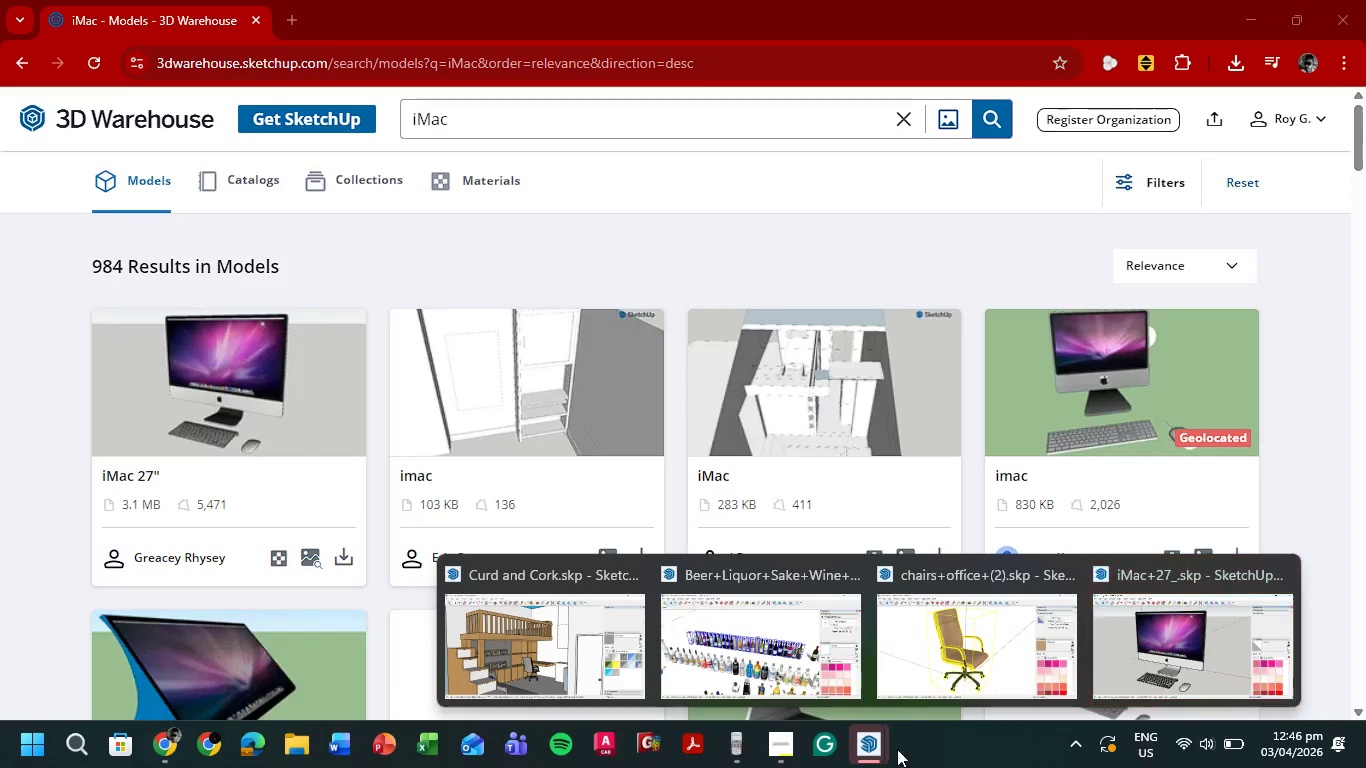 
left_click([1180, 640])
 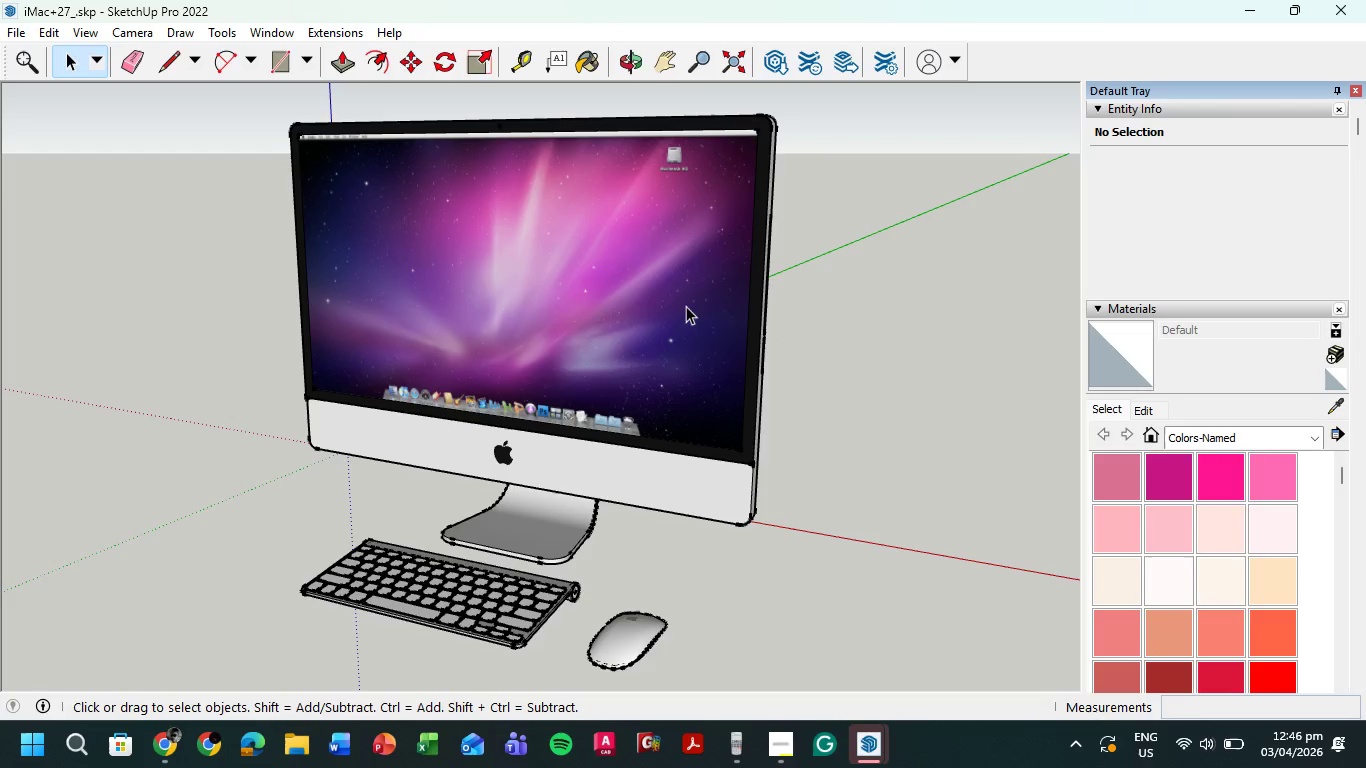 
double_click([541, 222])
 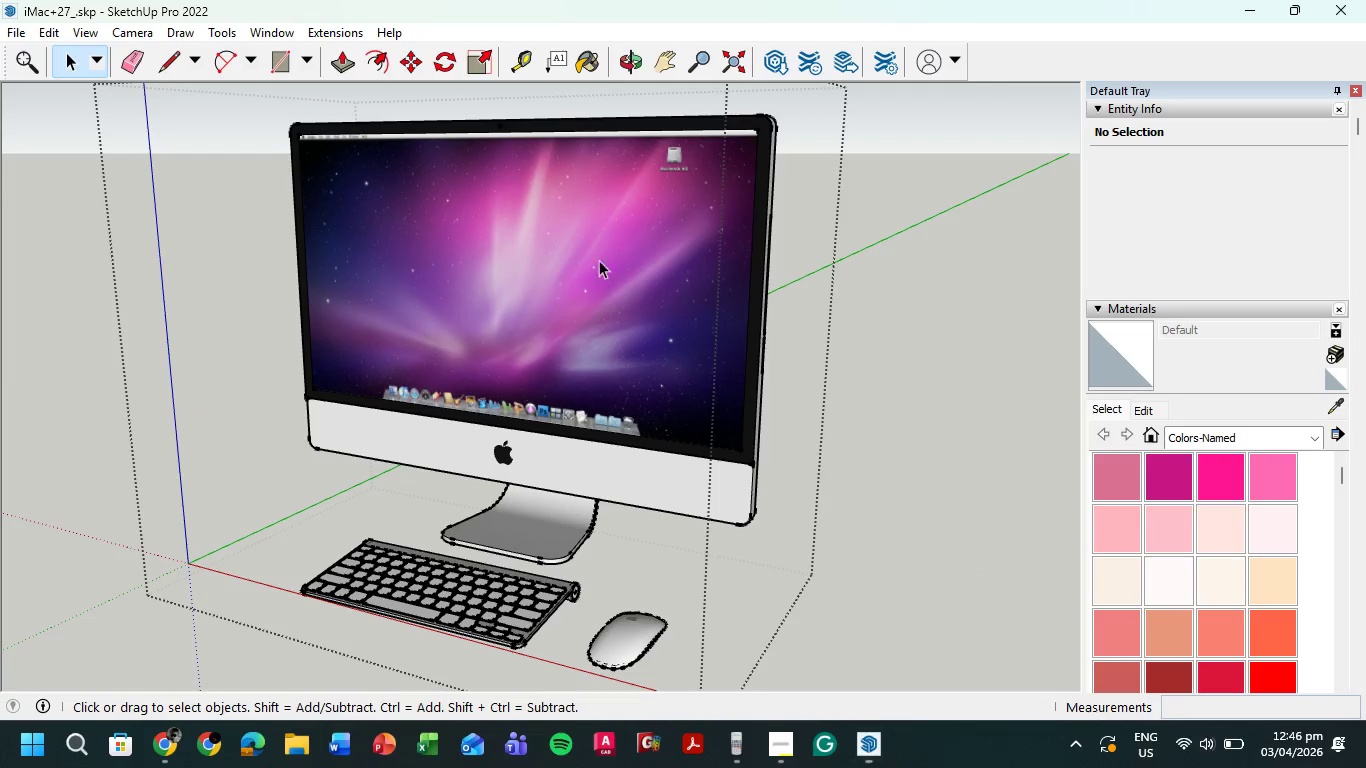 
left_click([523, 249])
 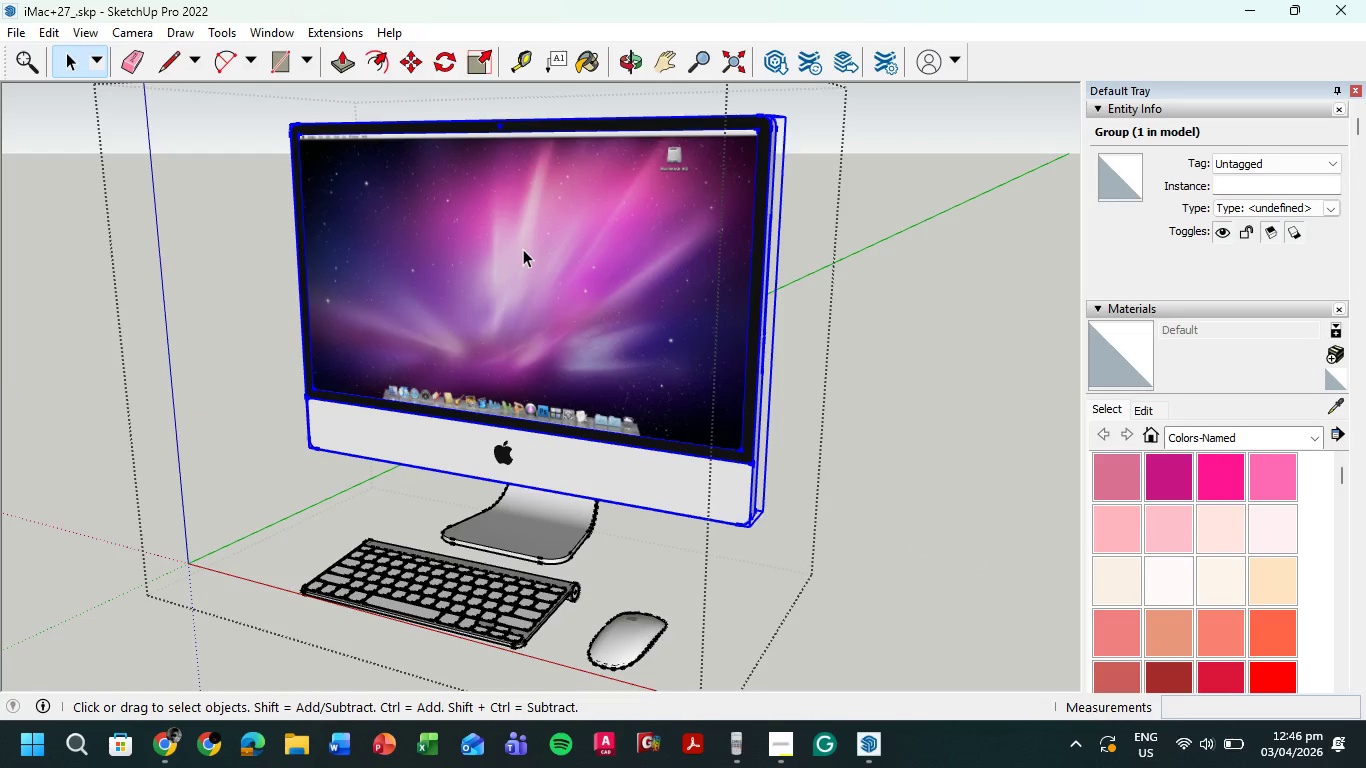 
double_click([523, 249])
 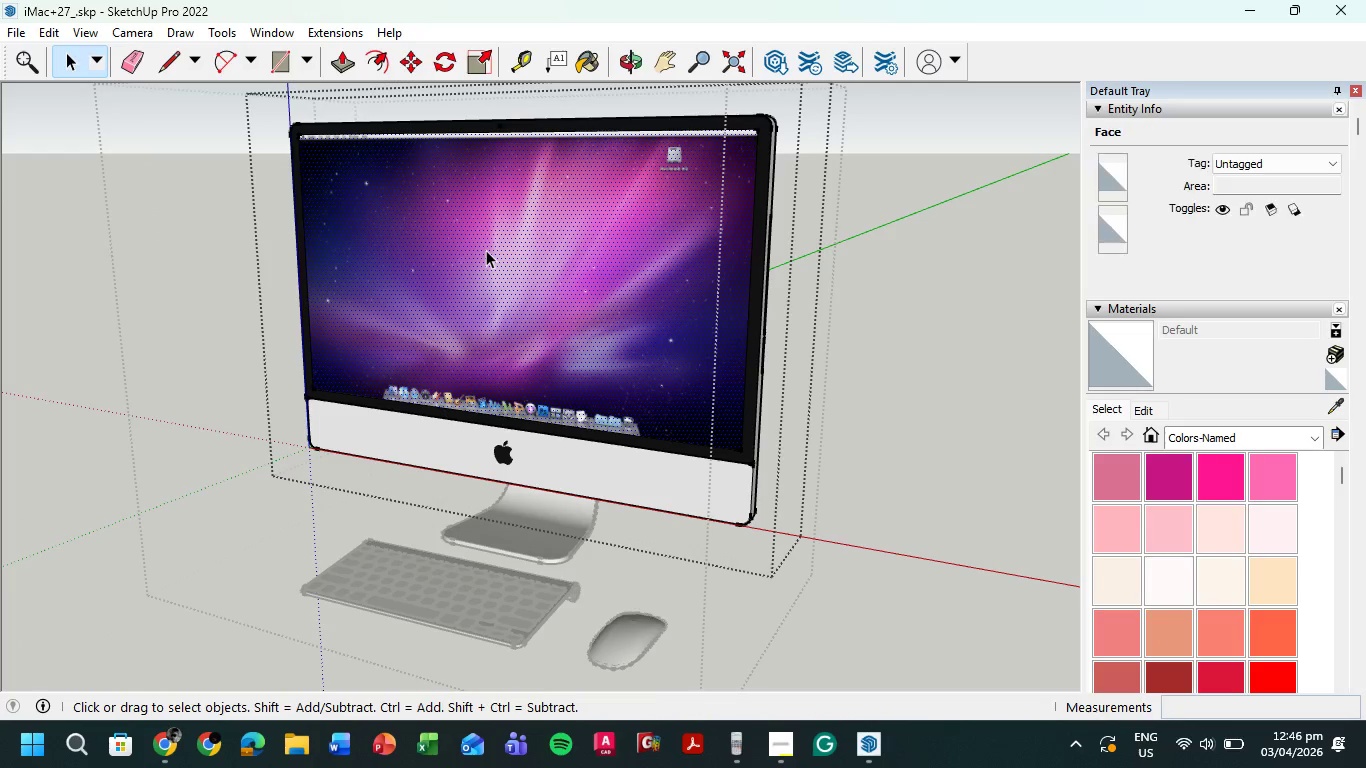 
key(Delete)
 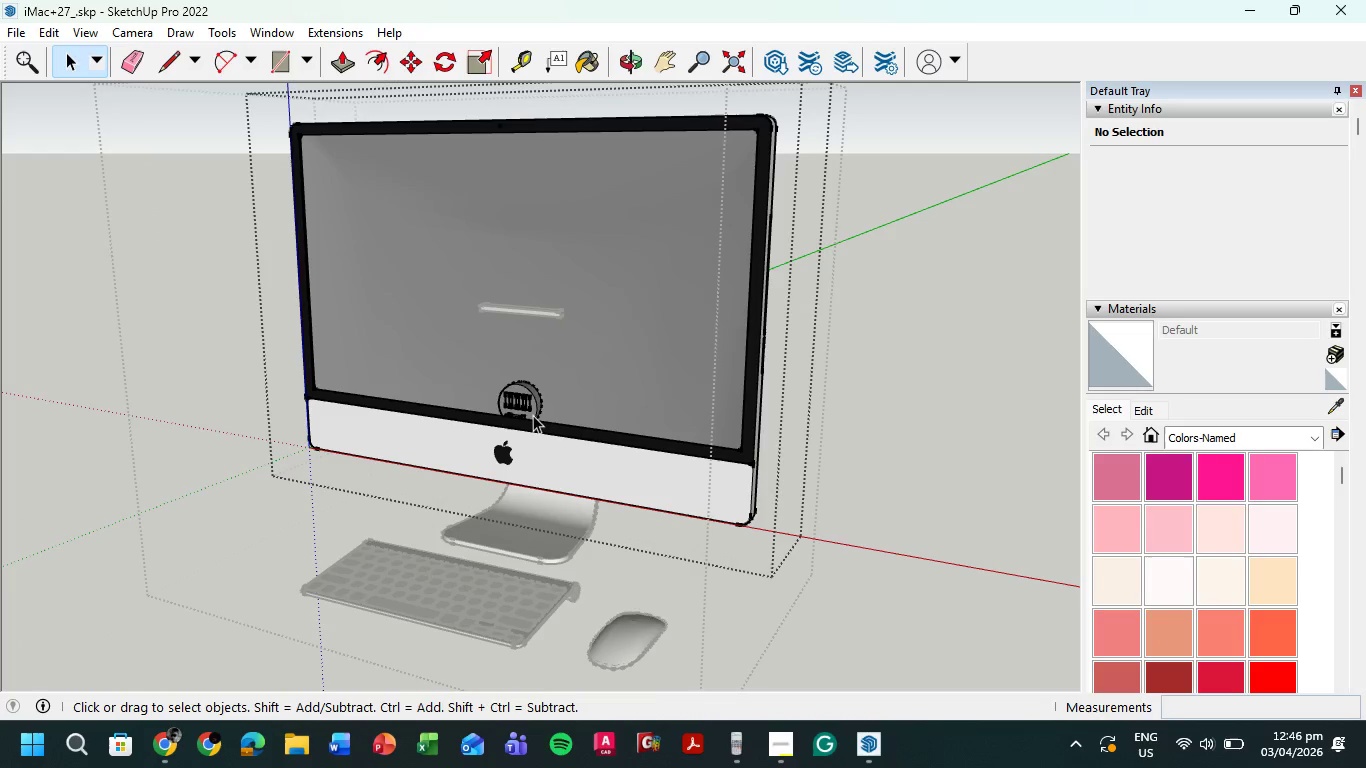 
left_click([529, 409])
 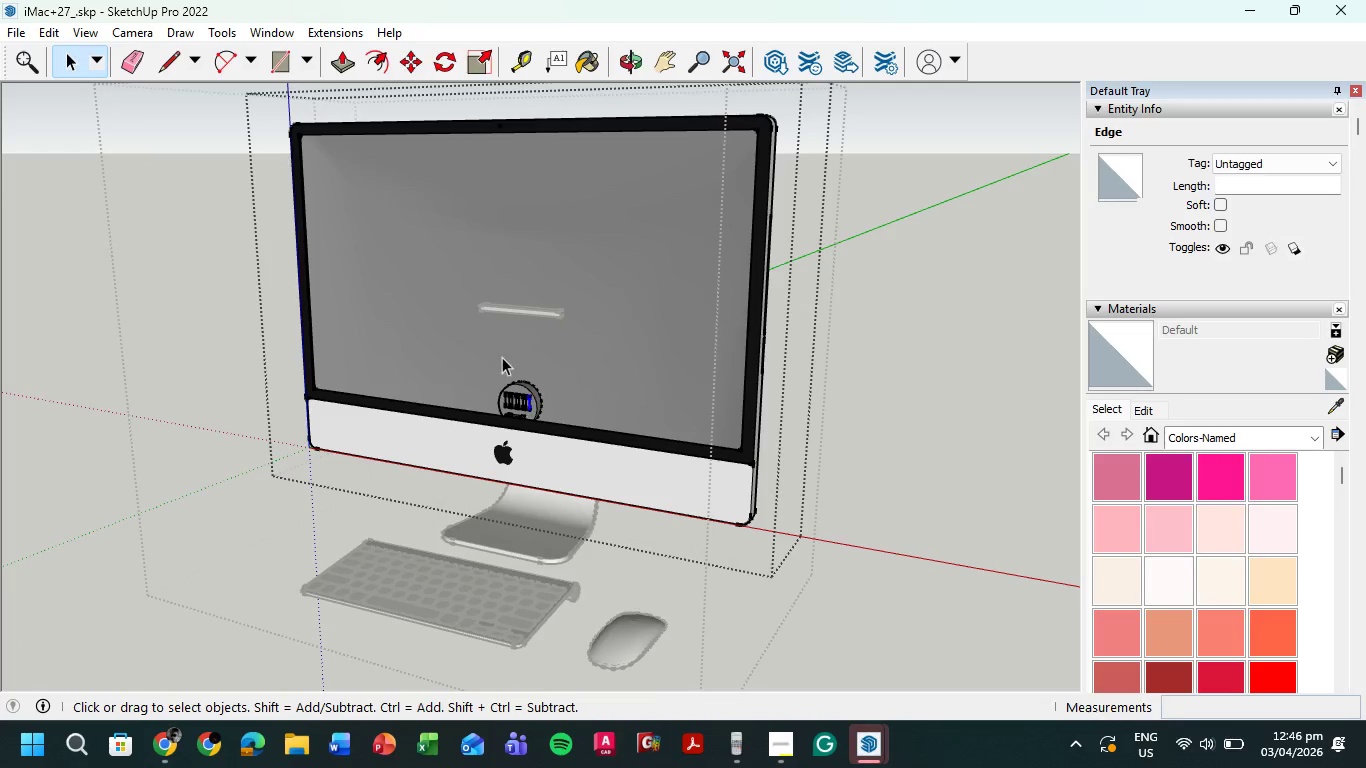 
scroll: coordinate [525, 403], scroll_direction: up, amount: 10.0
 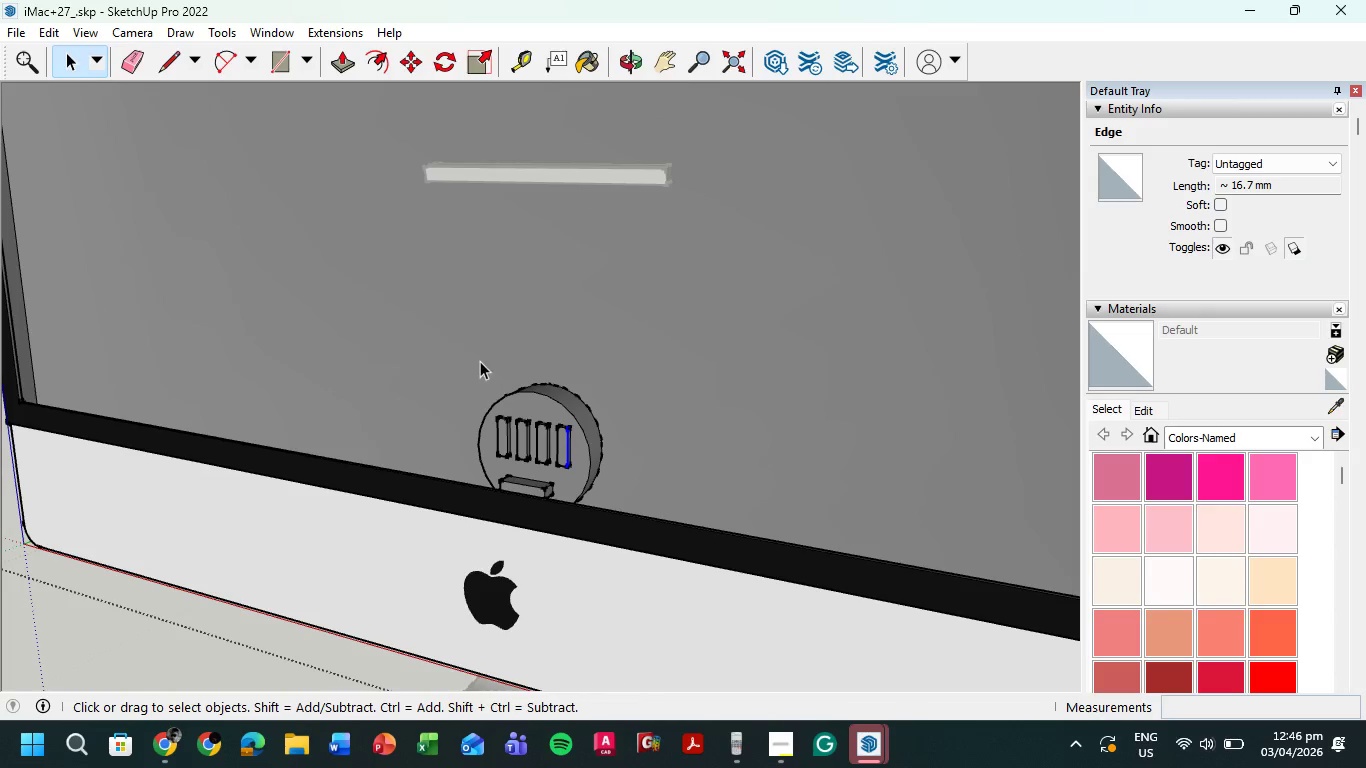 
left_click_drag(start_coordinate=[480, 361], to_coordinate=[633, 483])
 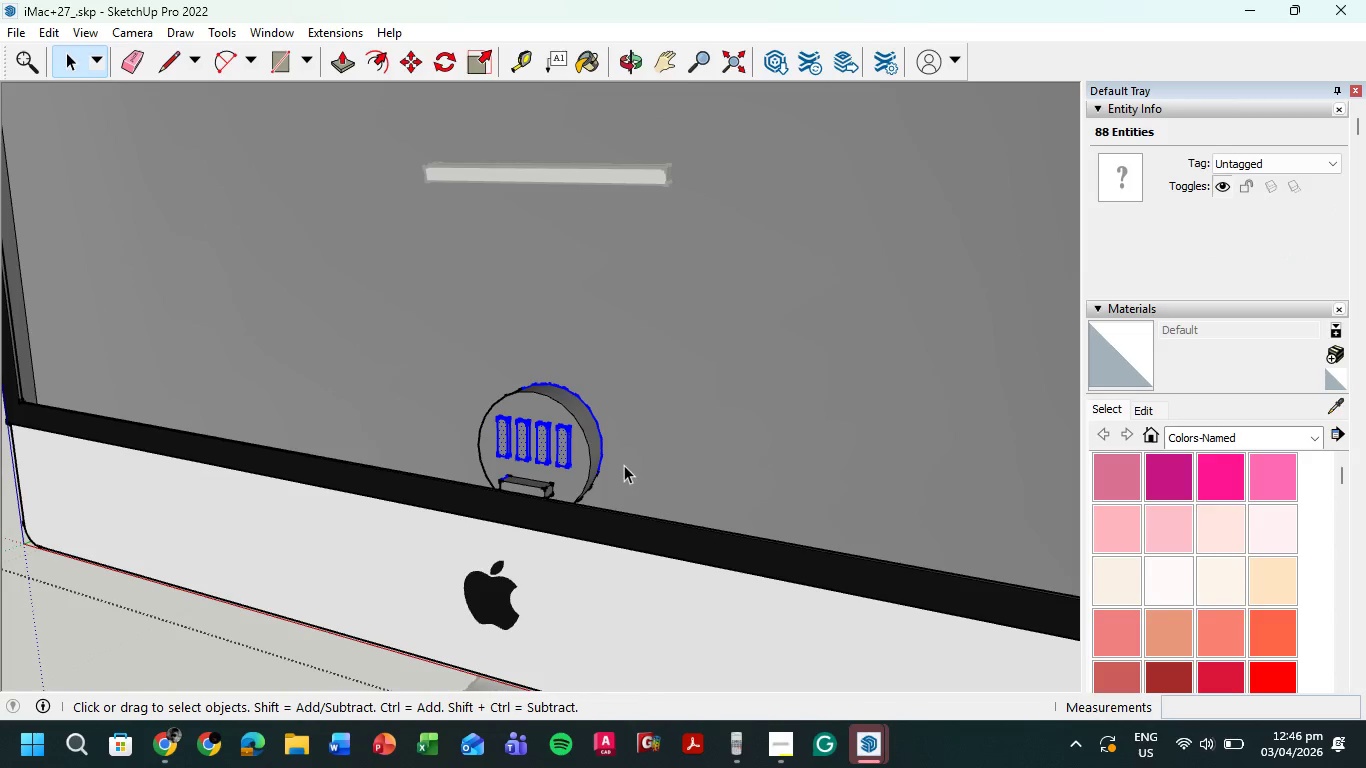 
scroll: coordinate [631, 436], scroll_direction: down, amount: 14.0
 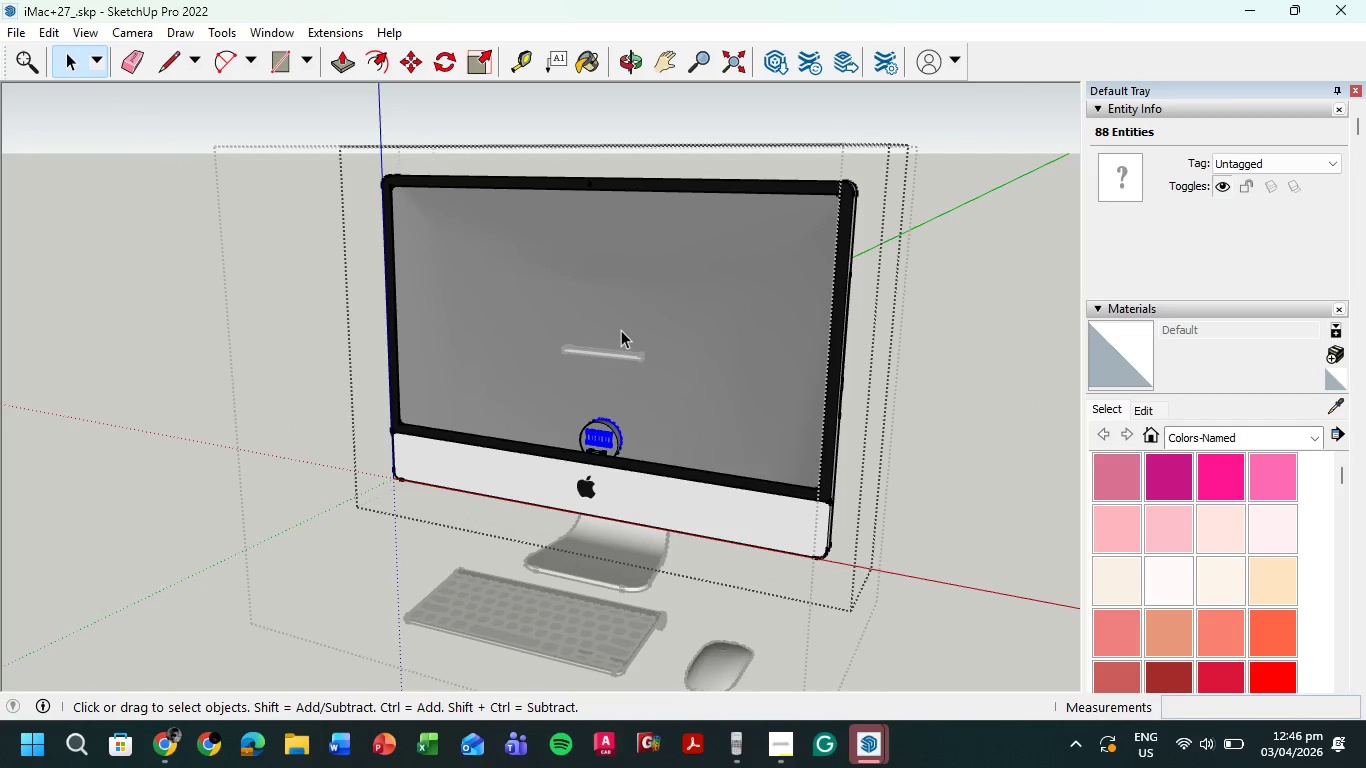 
left_click([621, 330])
 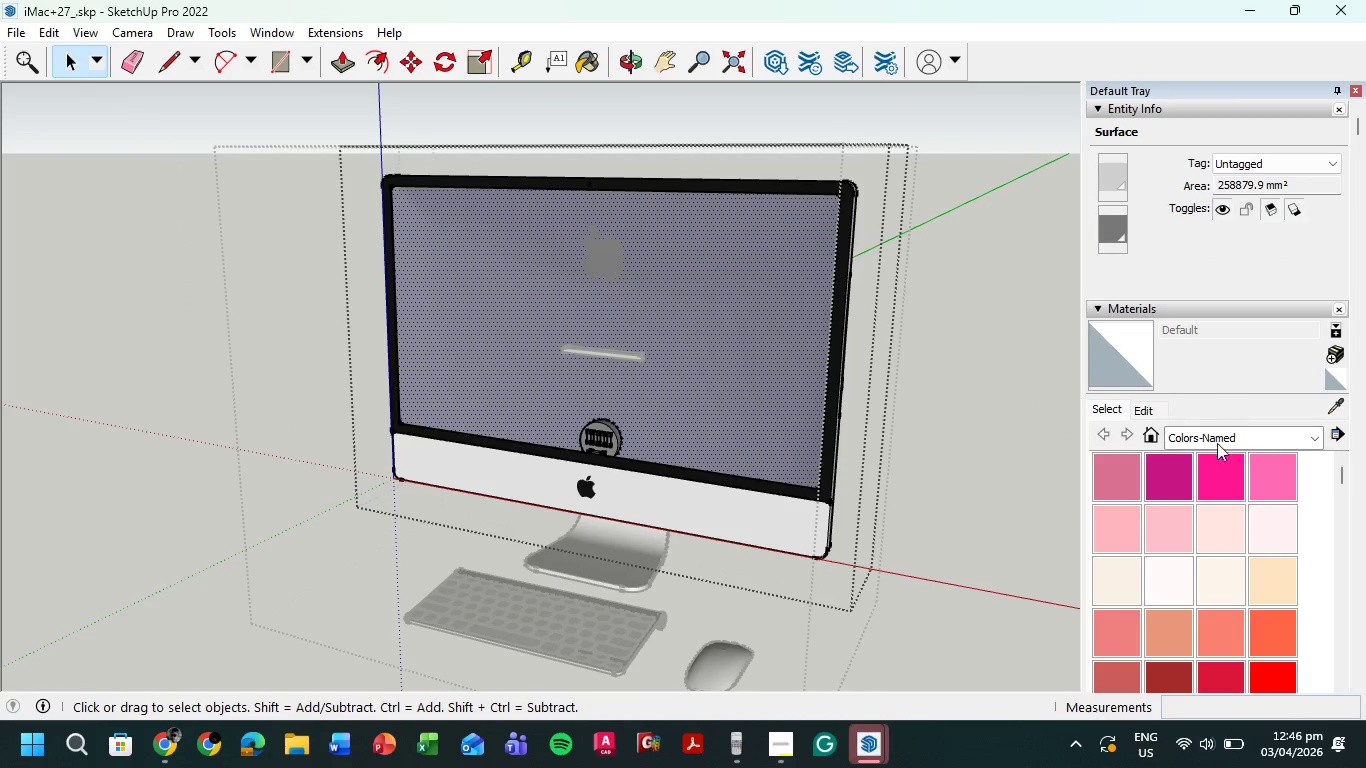 
scroll: coordinate [1159, 560], scroll_direction: down, amount: 15.0
 